 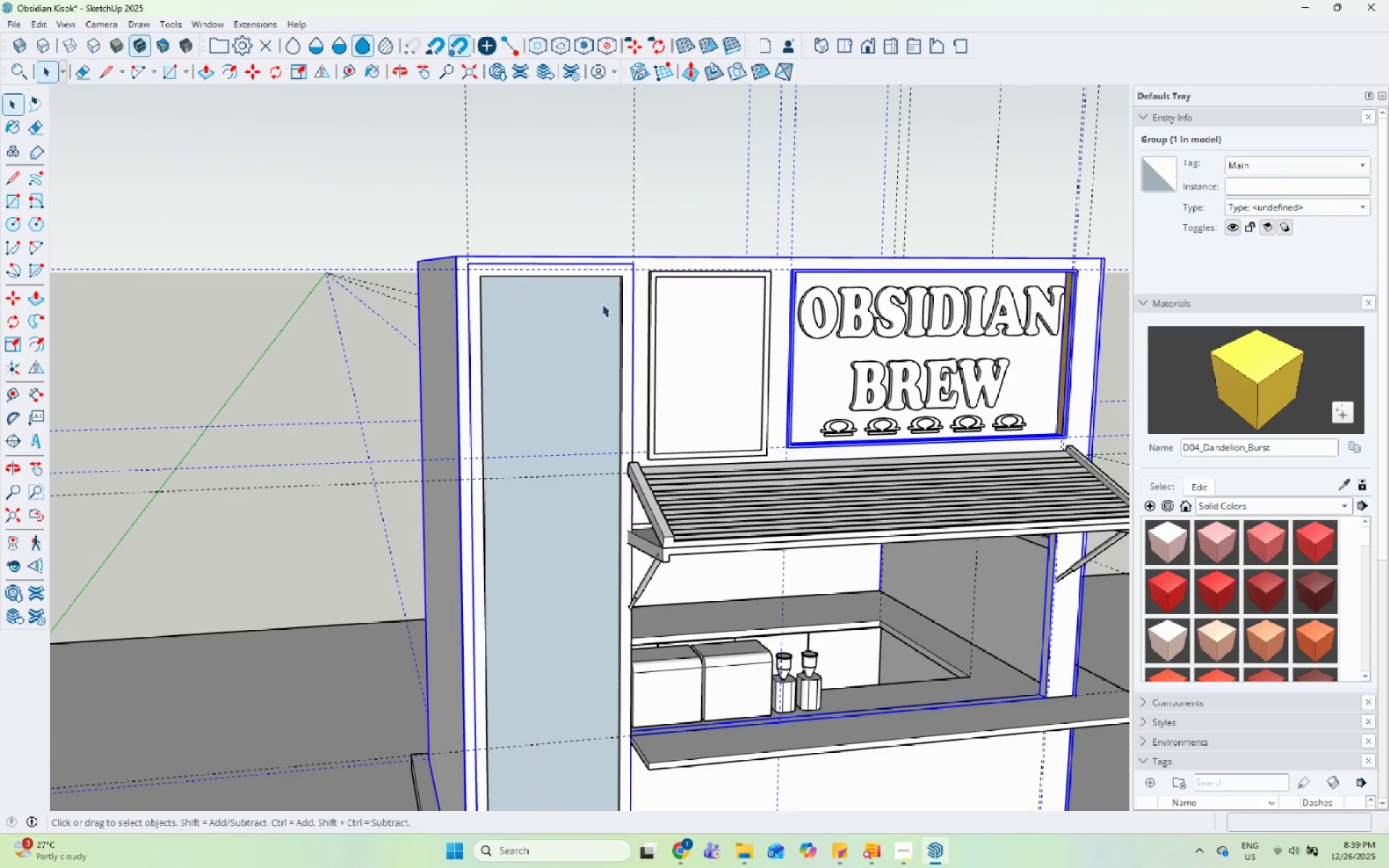 
double_click([602, 304])
 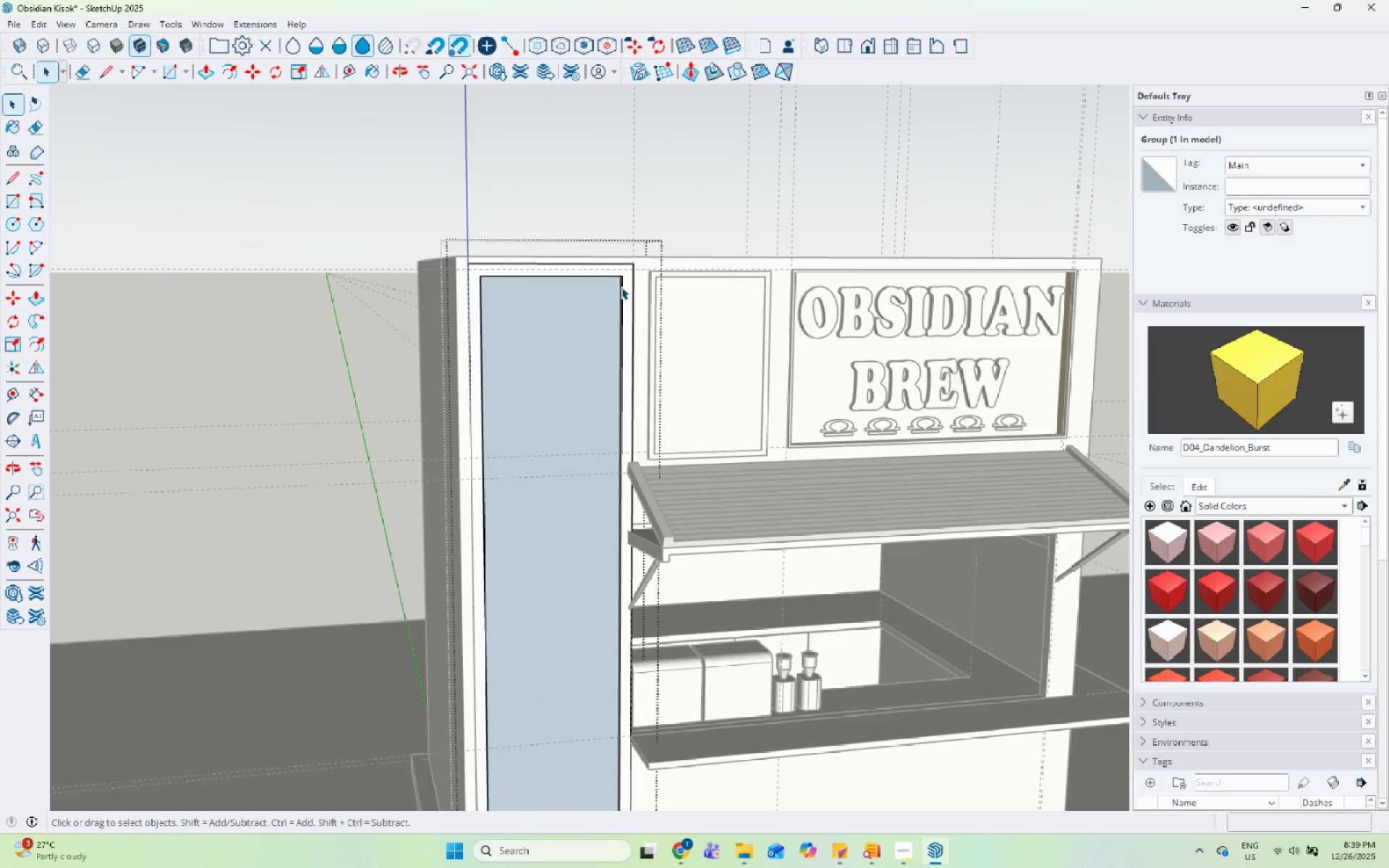 
scroll: coordinate [561, 326], scroll_direction: up, amount: 5.0
 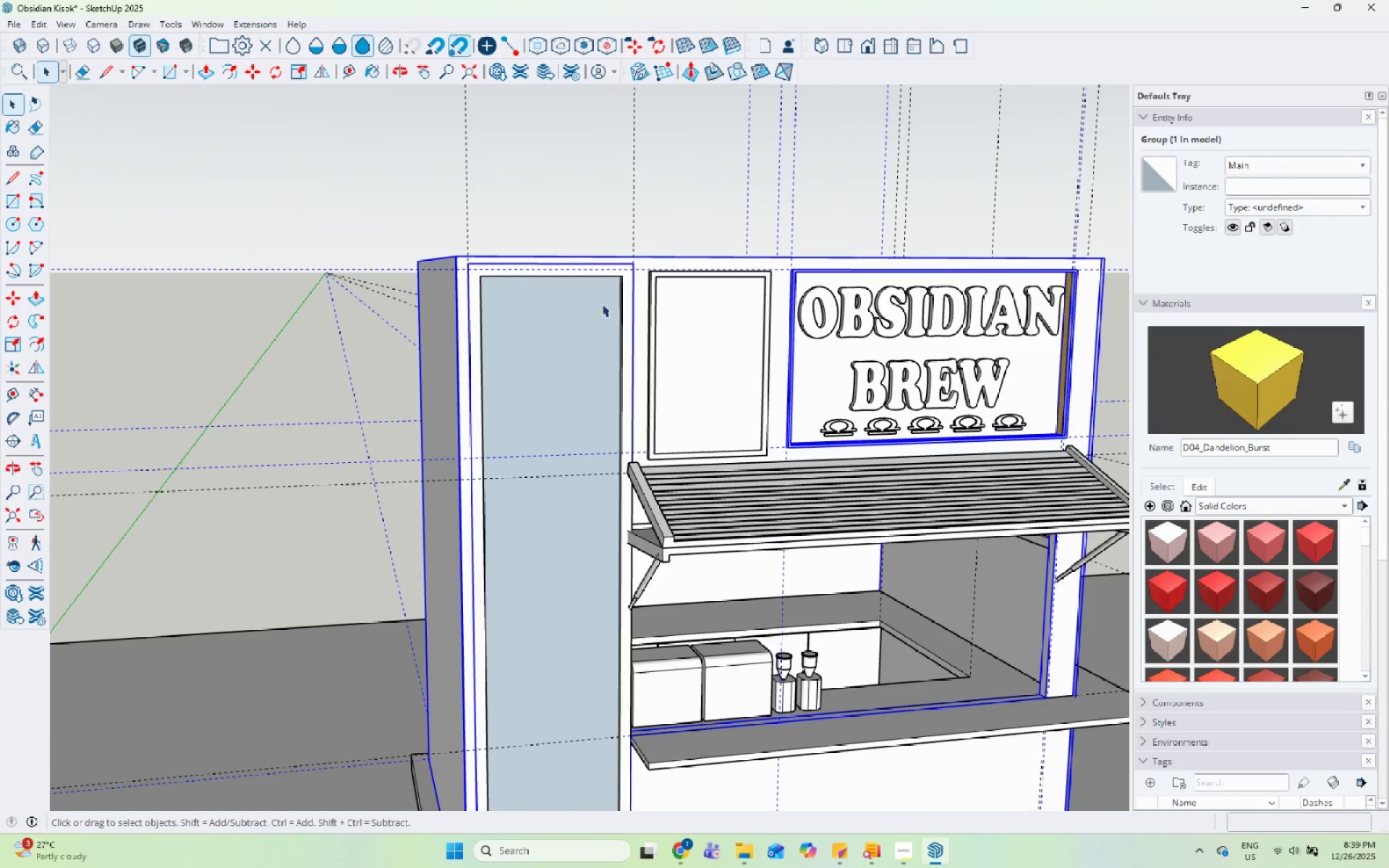 
triple_click([622, 283])
 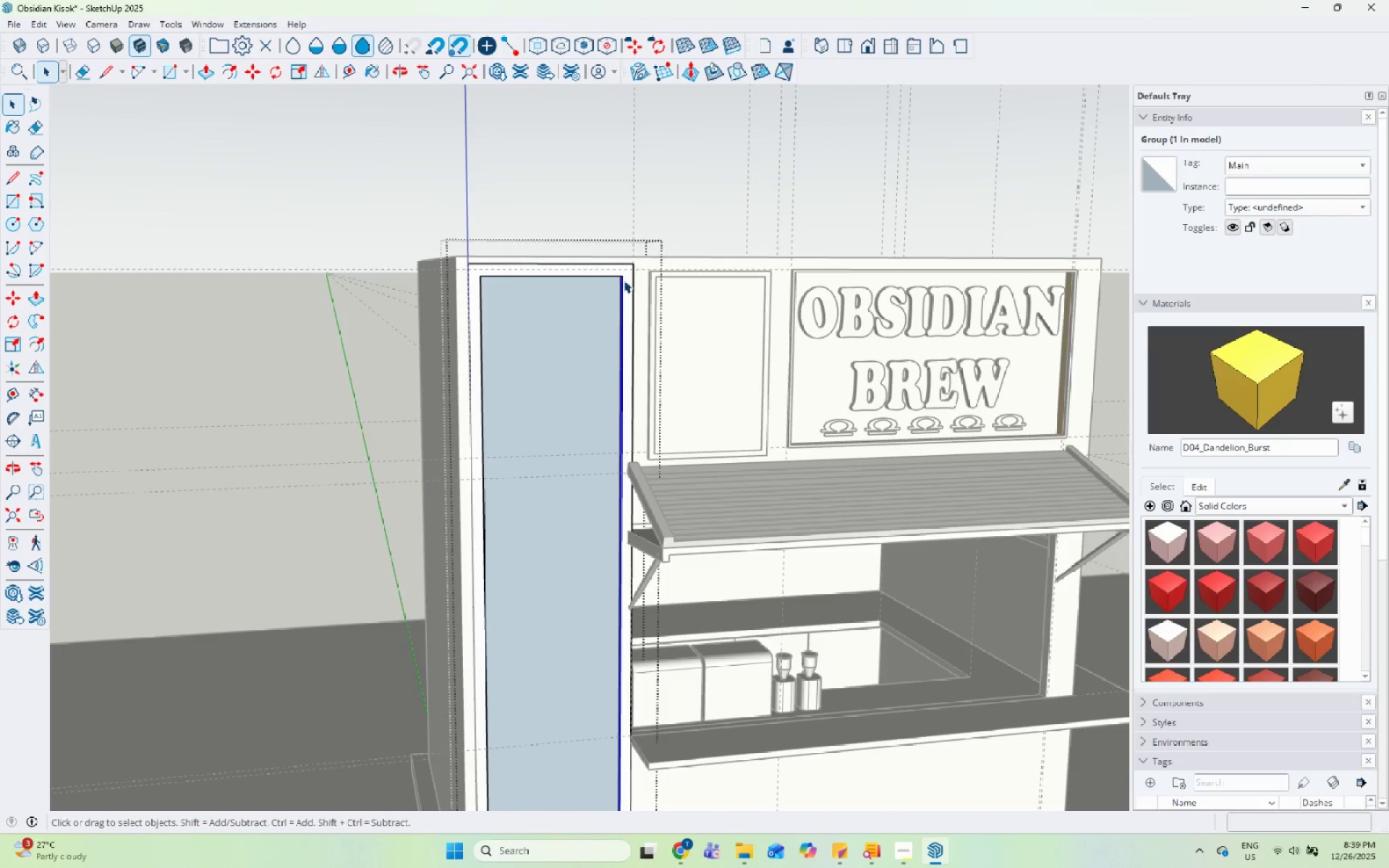 
double_click([624, 280])
 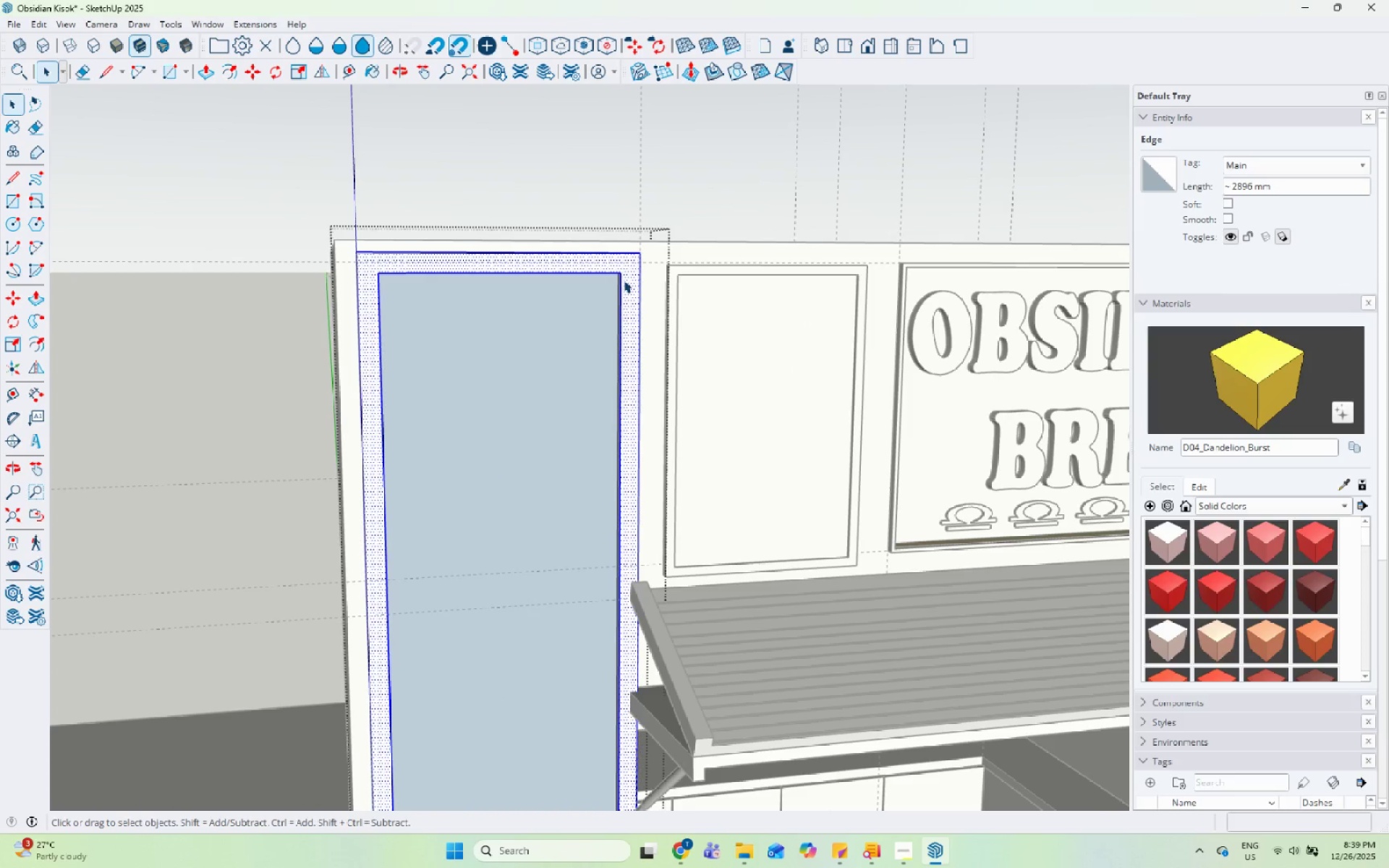 
triple_click([624, 280])
 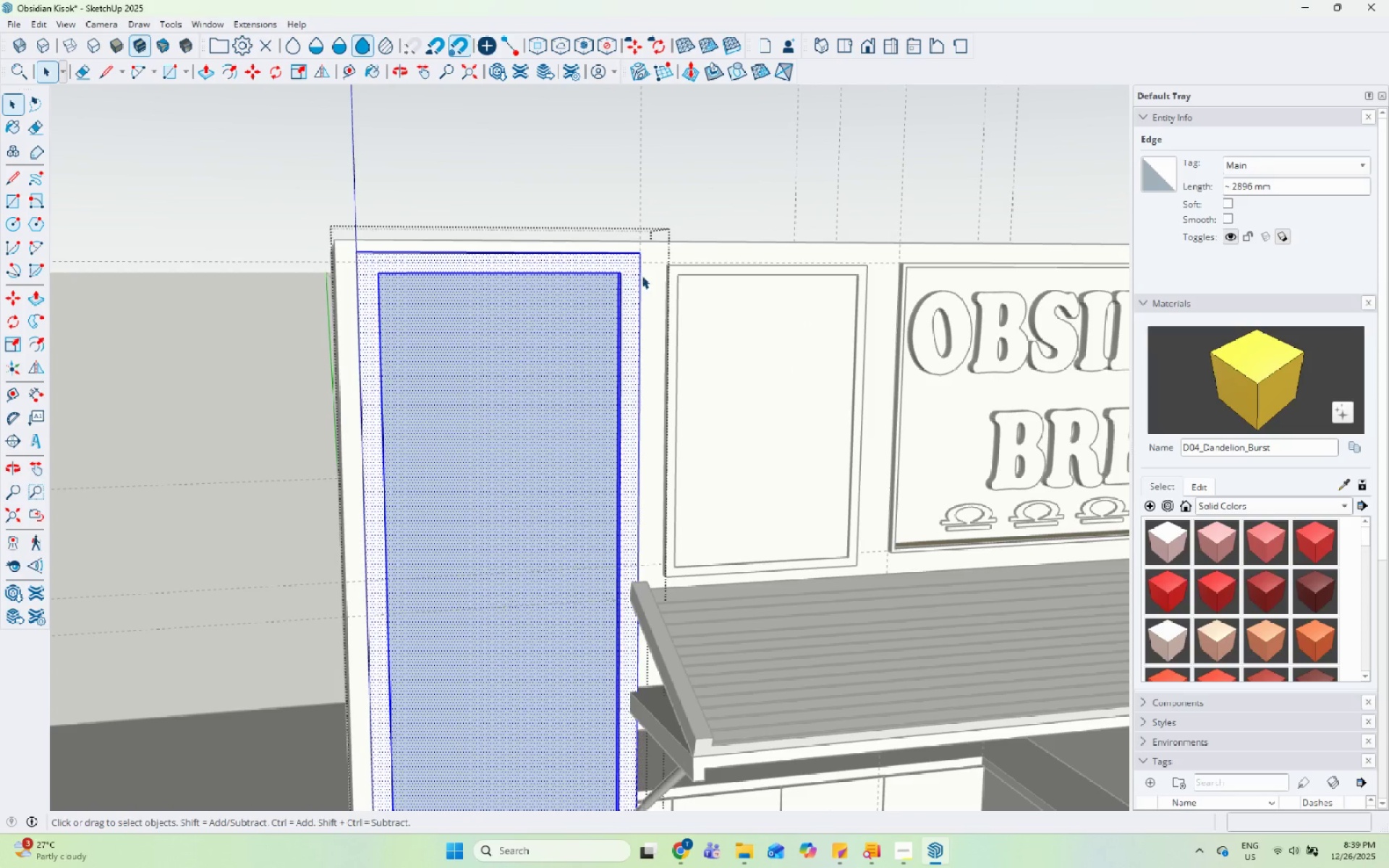 
scroll: coordinate [624, 280], scroll_direction: up, amount: 5.0
 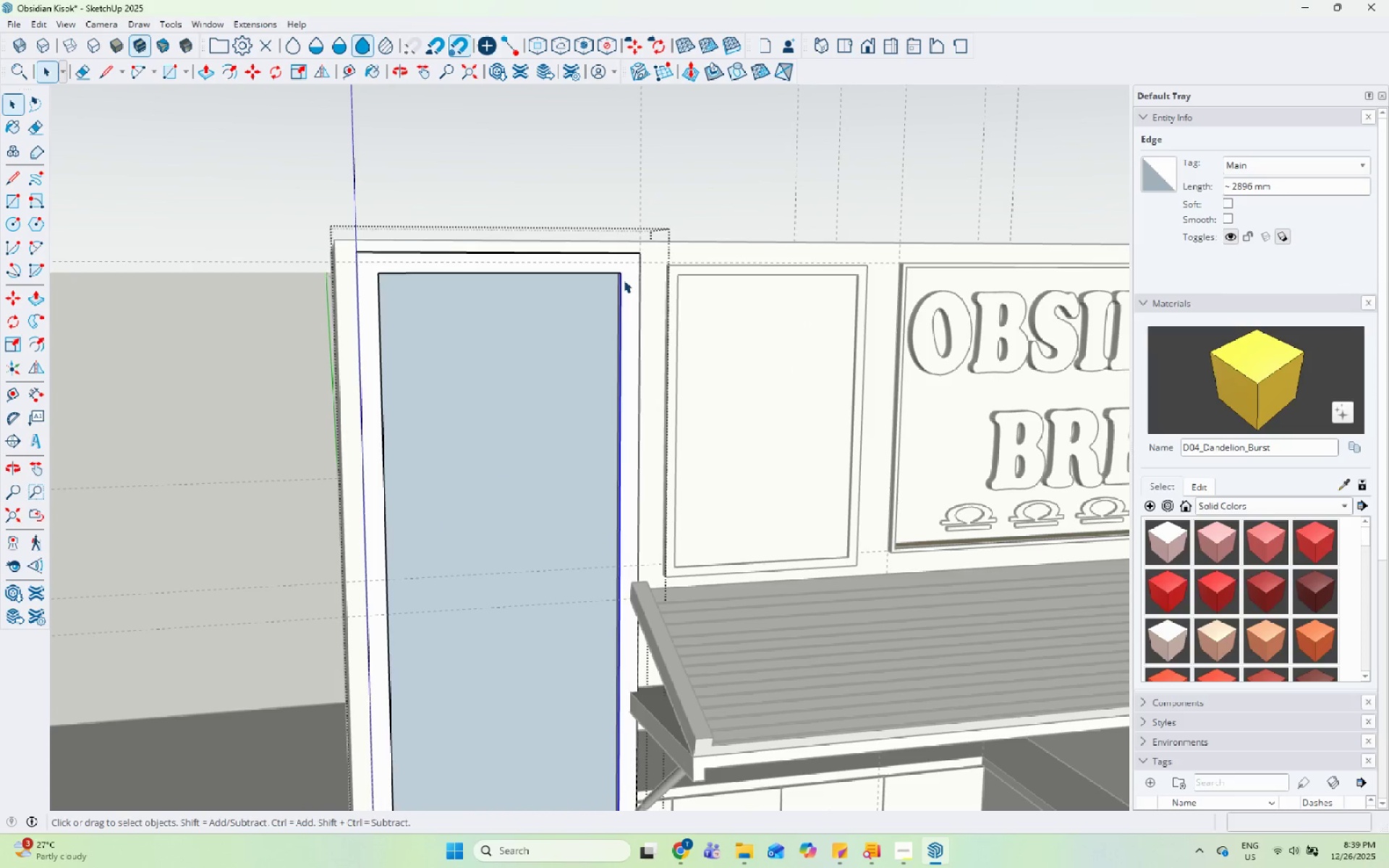 
key(Escape)
 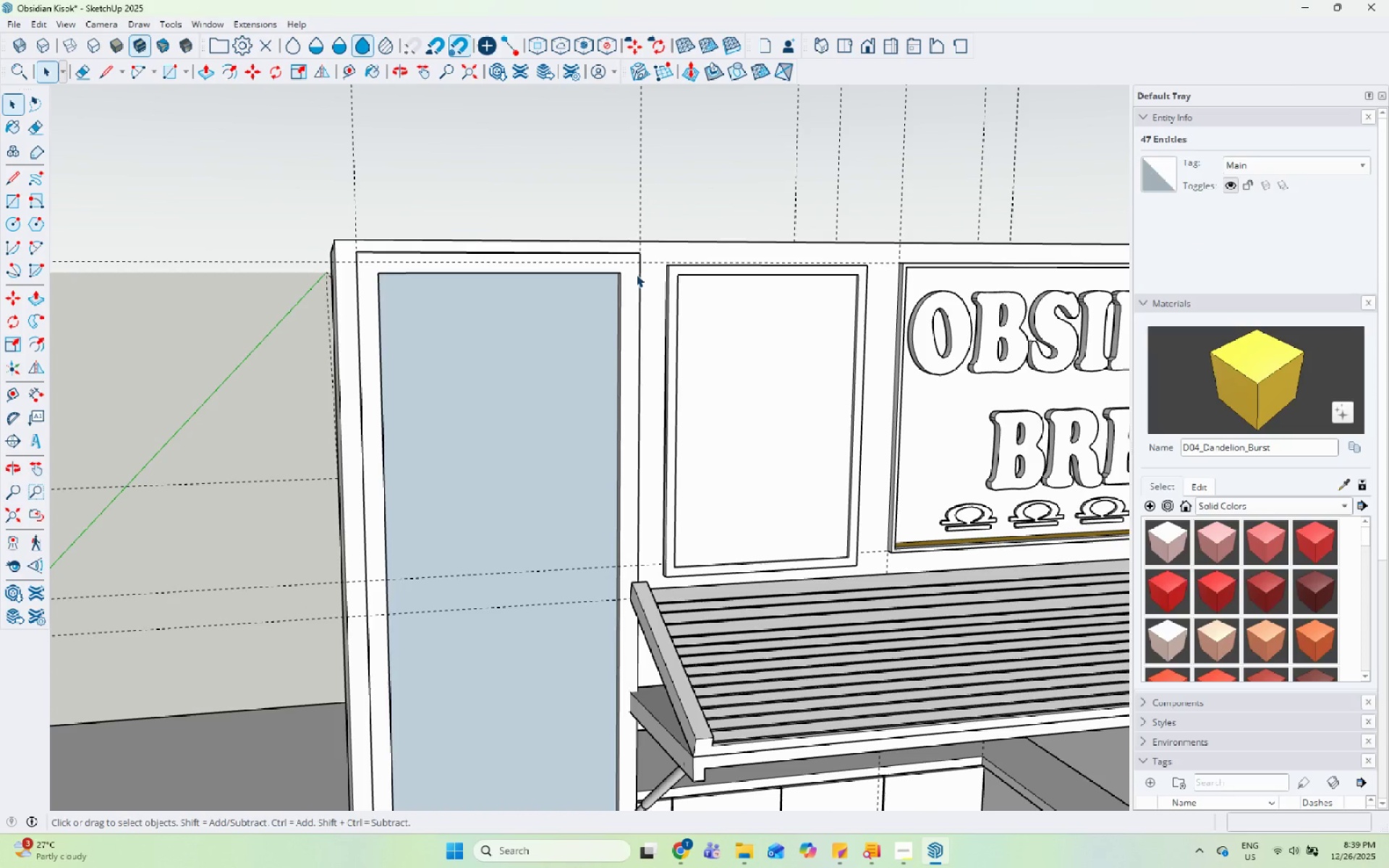 
left_click([636, 274])
 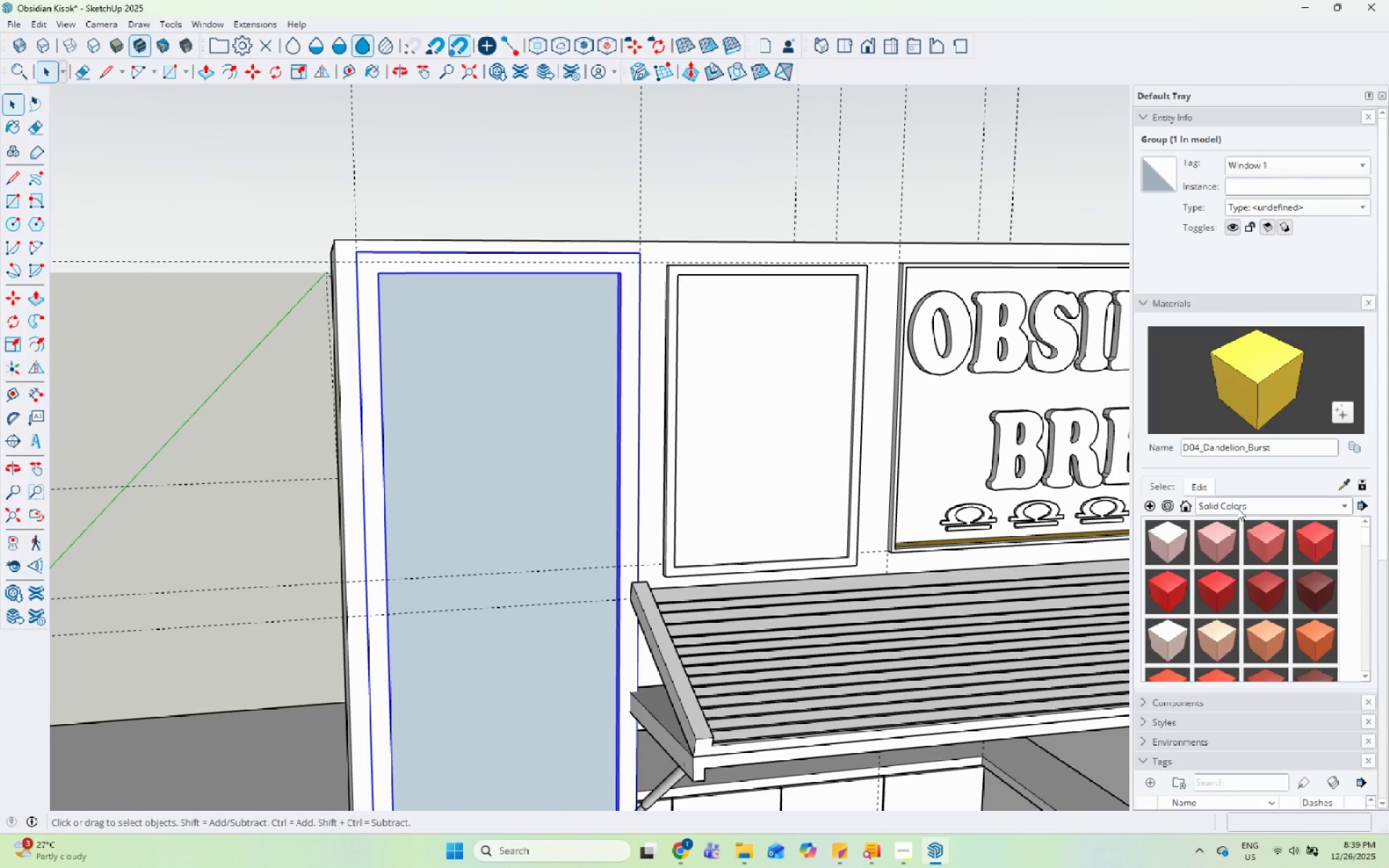 
scroll: coordinate [938, 391], scroll_direction: none, amount: 0.0
 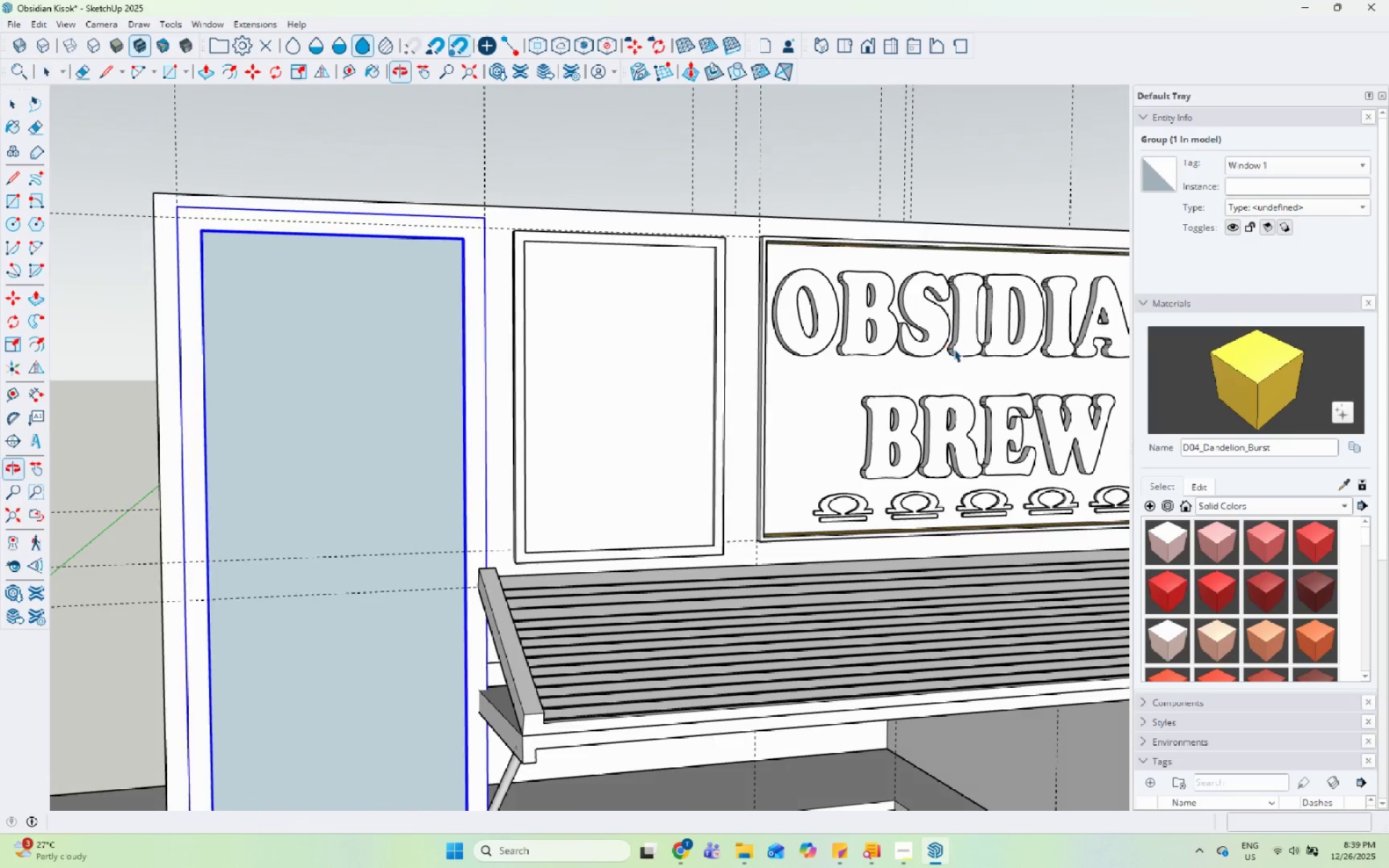 
scroll: coordinate [645, 496], scroll_direction: down, amount: 6.0
 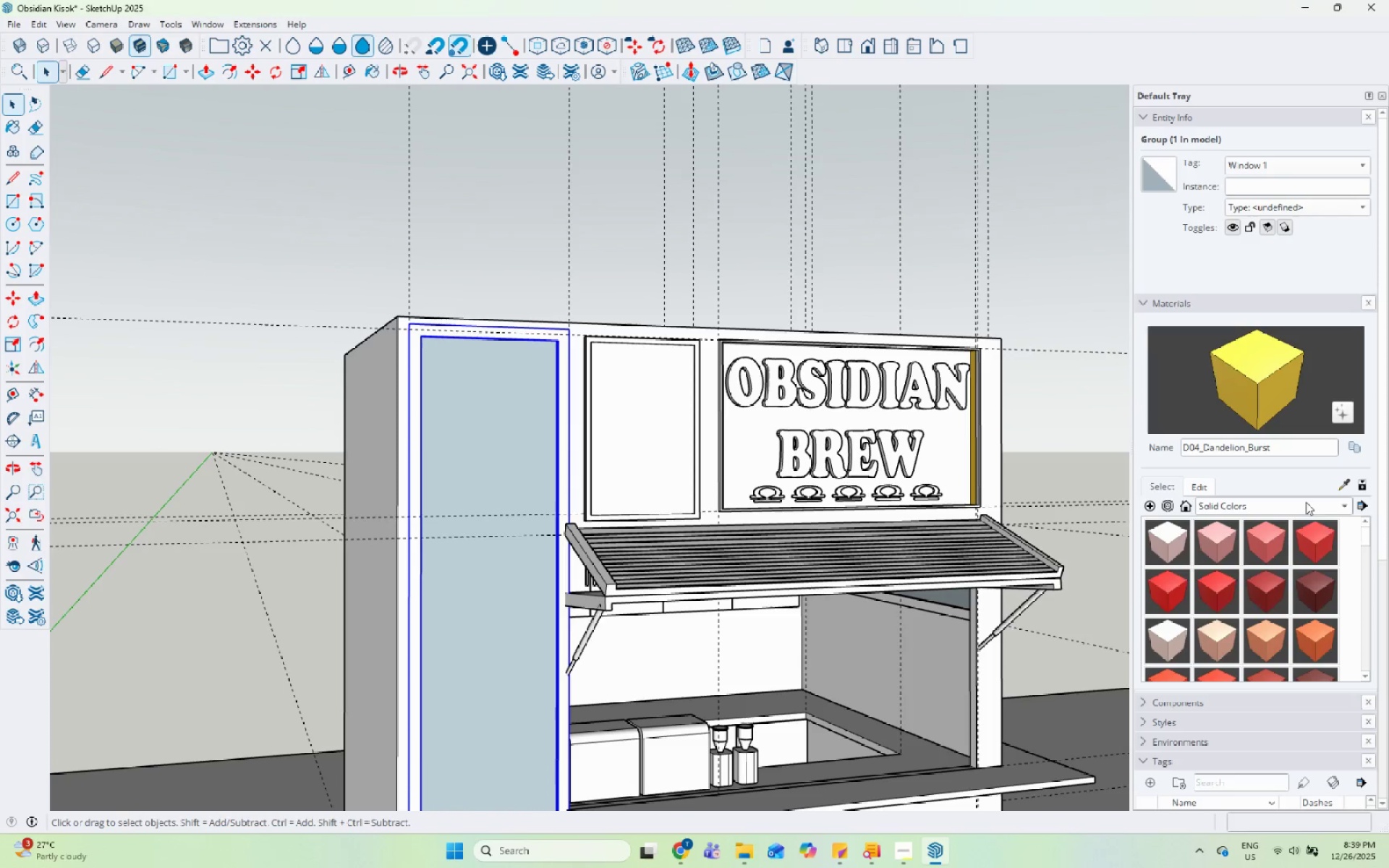 
left_click([1341, 486])
 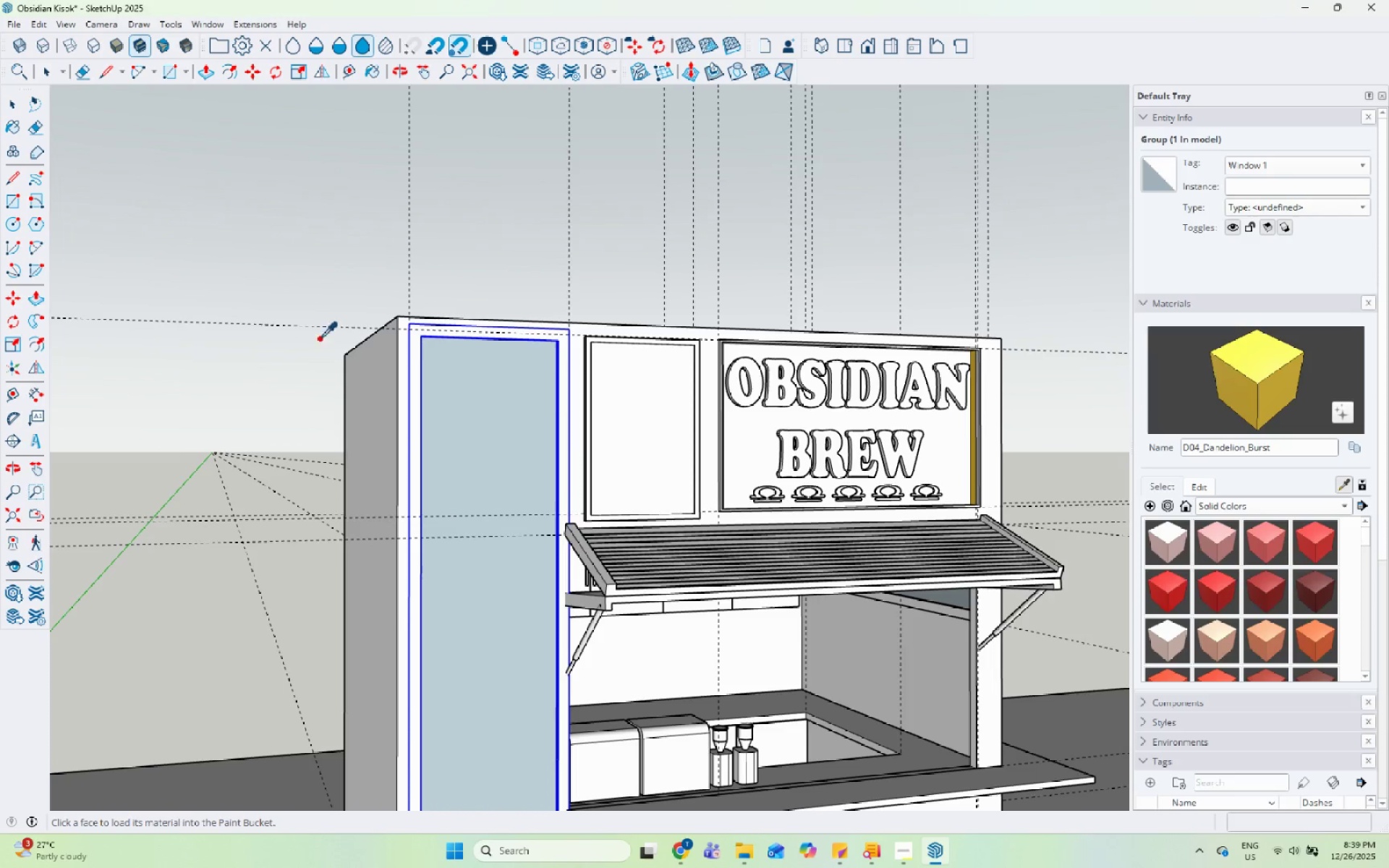 
scroll: coordinate [472, 365], scroll_direction: up, amount: 3.0
 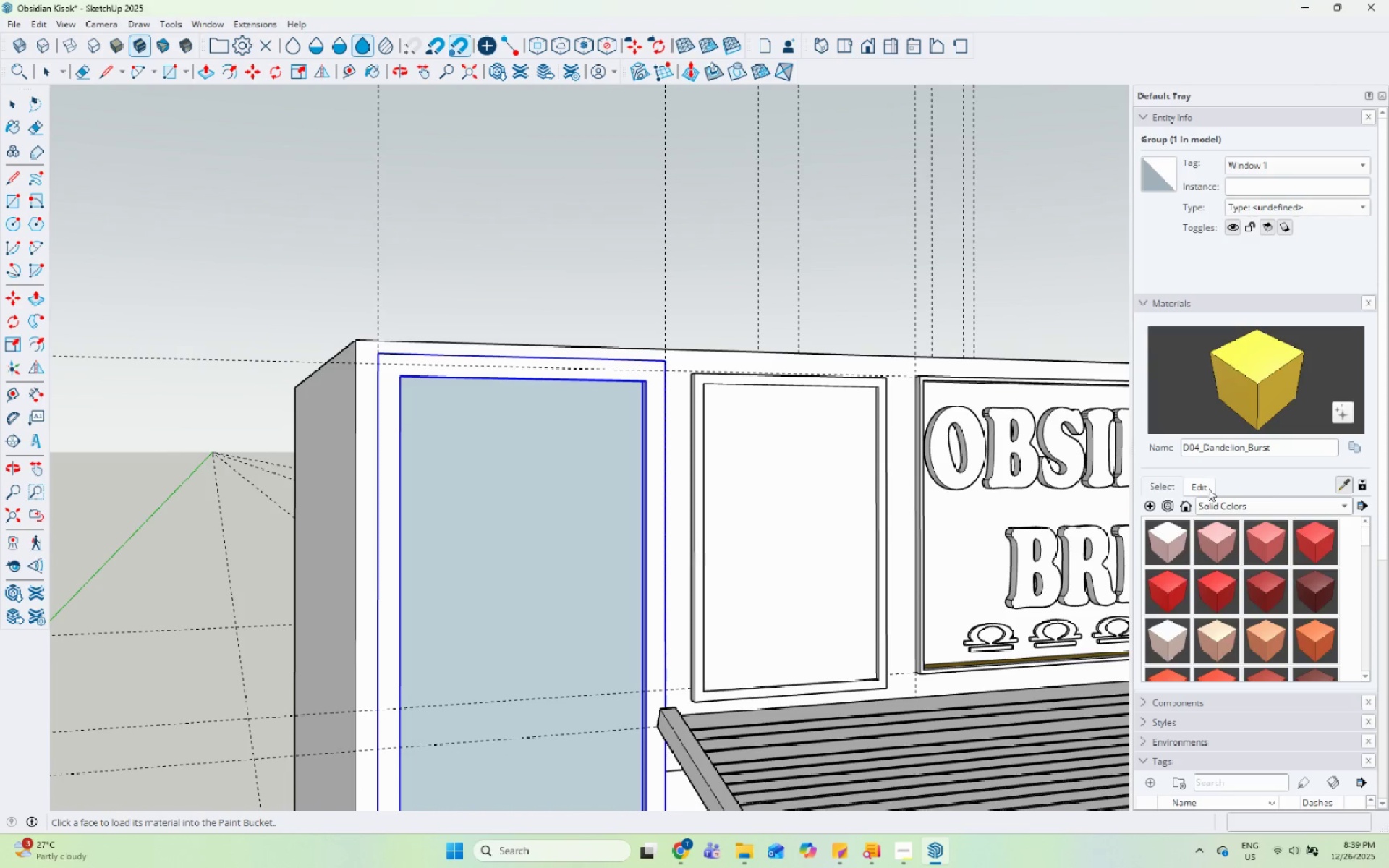 
left_click([1217, 505])
 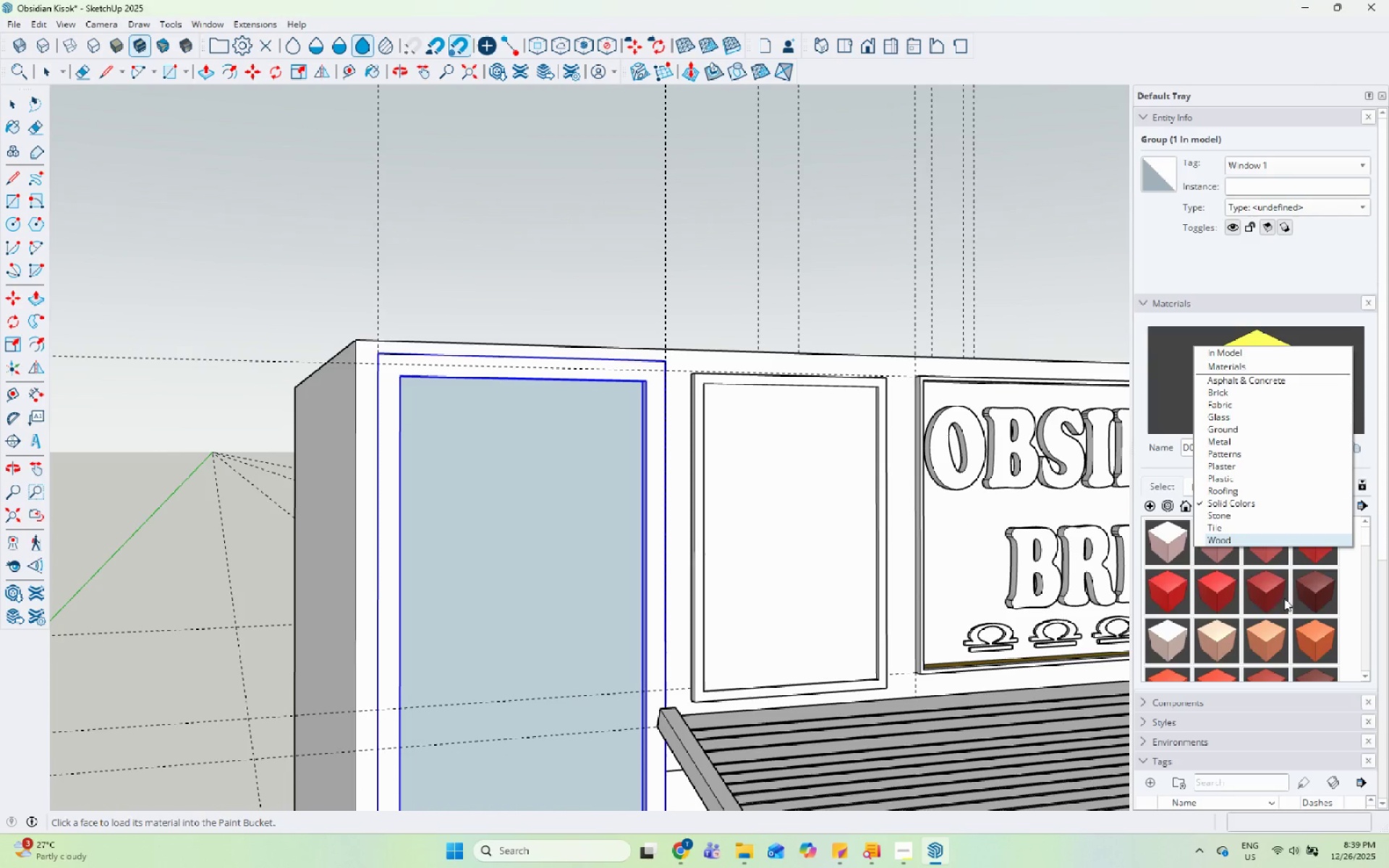 
left_click([1295, 632])
 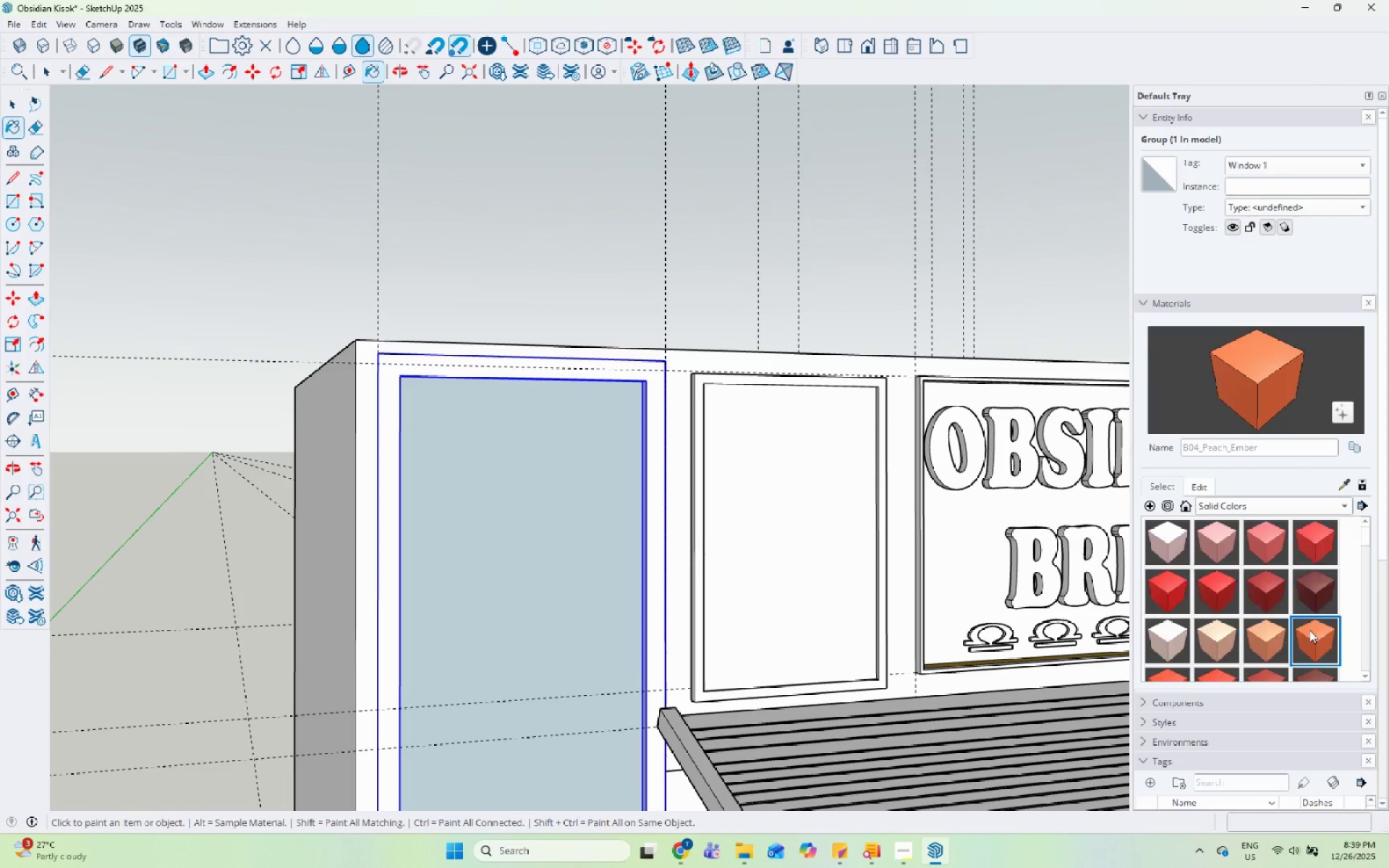 
scroll: coordinate [1309, 630], scroll_direction: down, amount: 16.0
 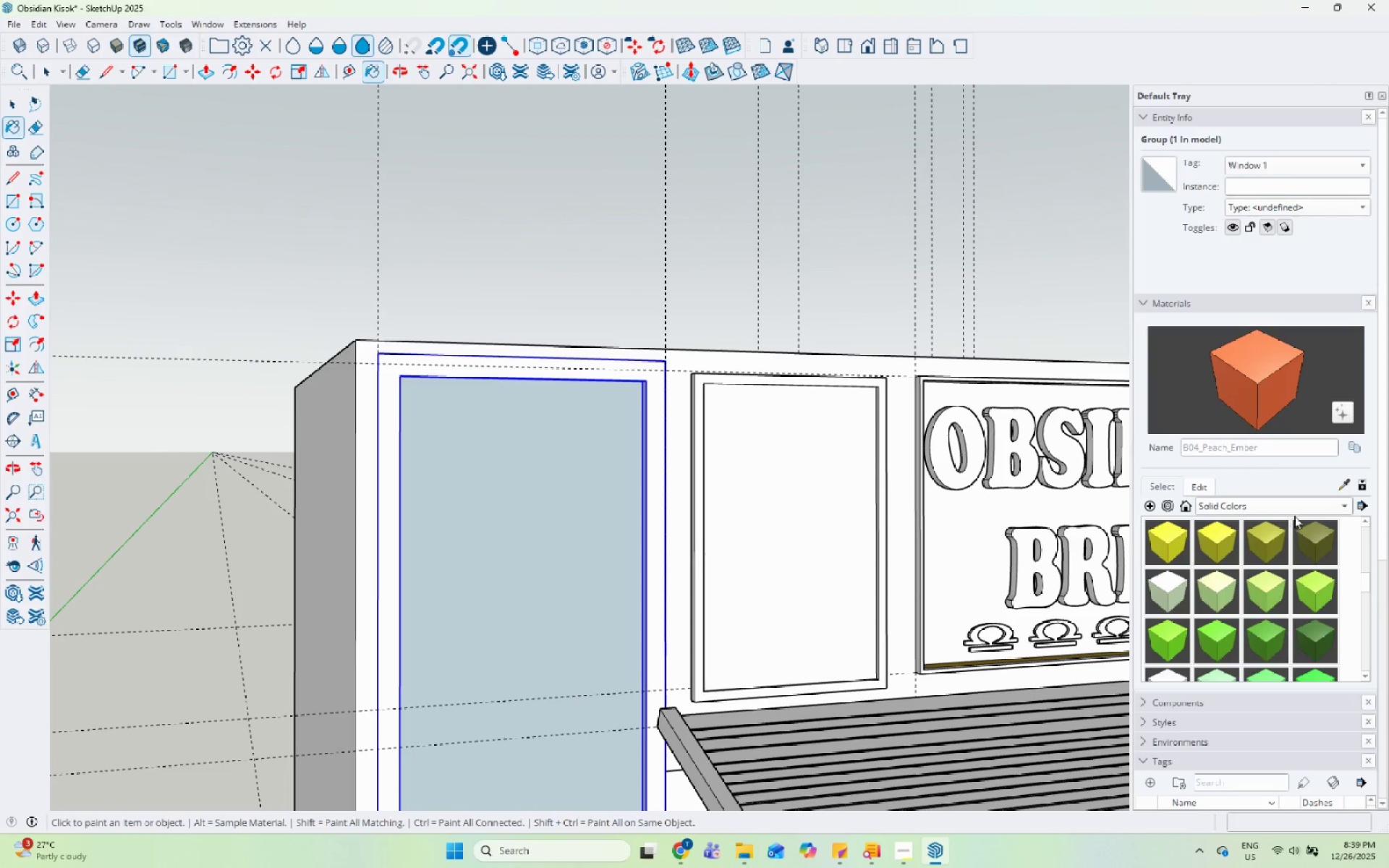 
left_click([1298, 506])
 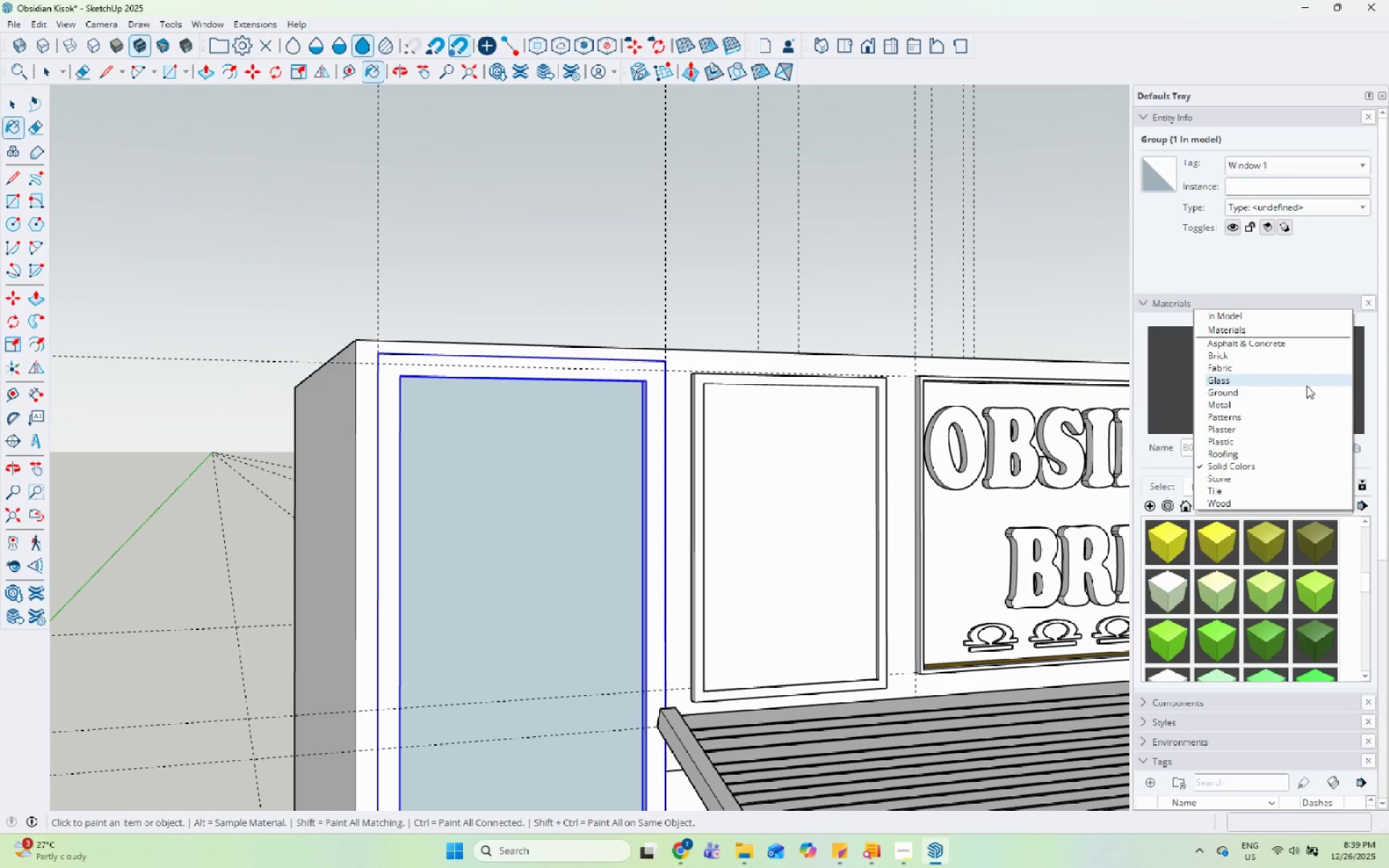 
left_click([1304, 402])
 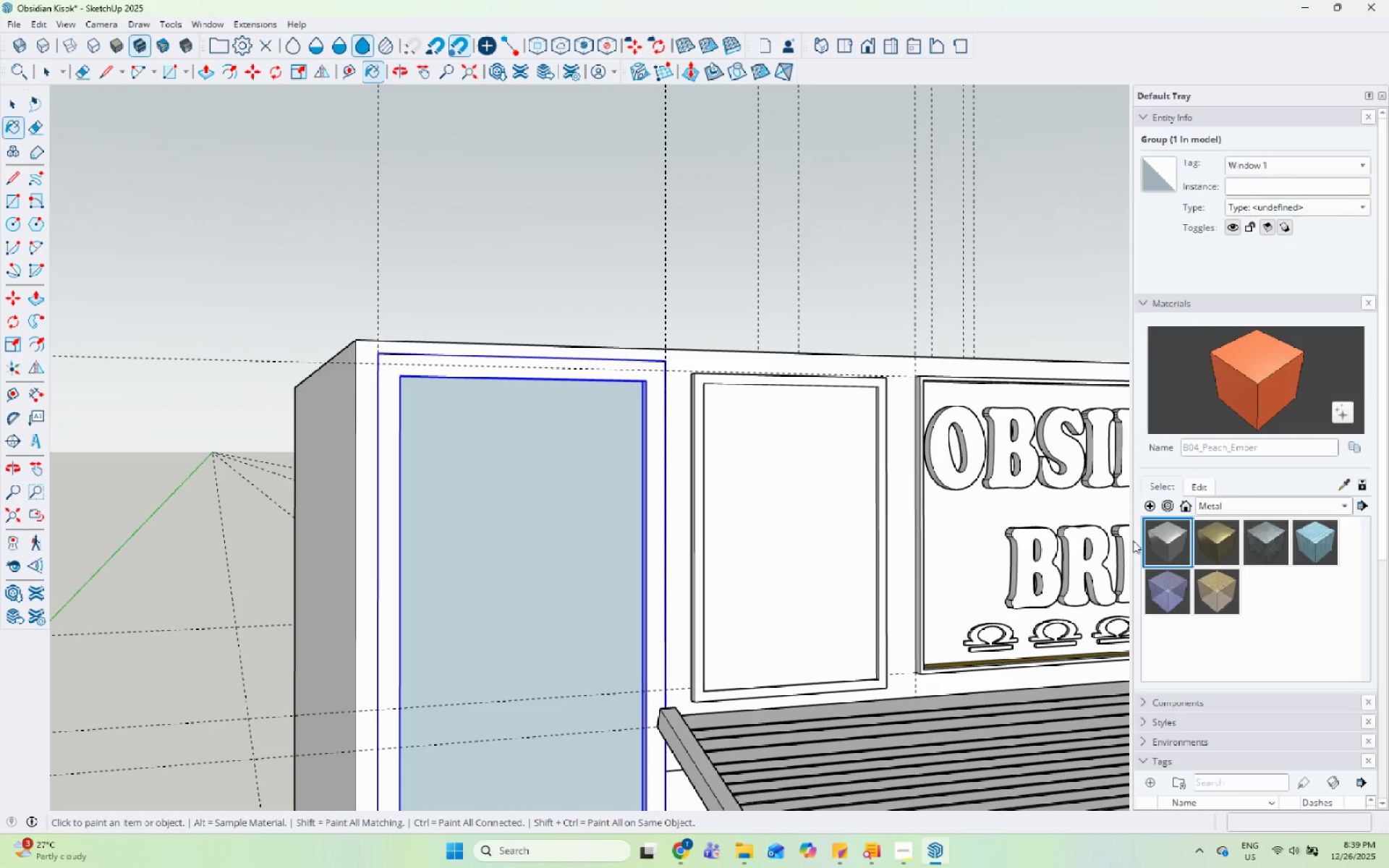 
left_click([1257, 508])
 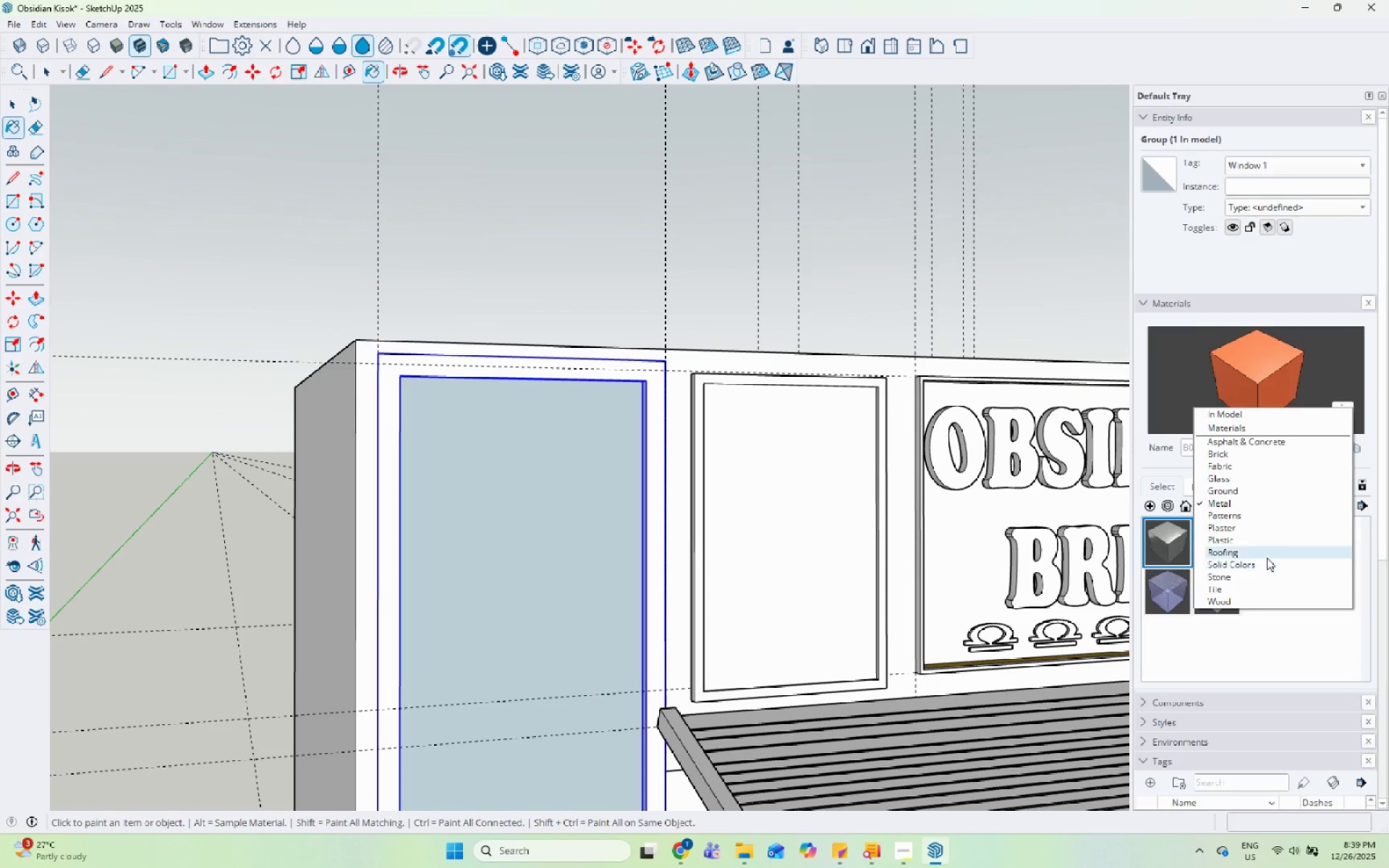 
left_click([1269, 568])
 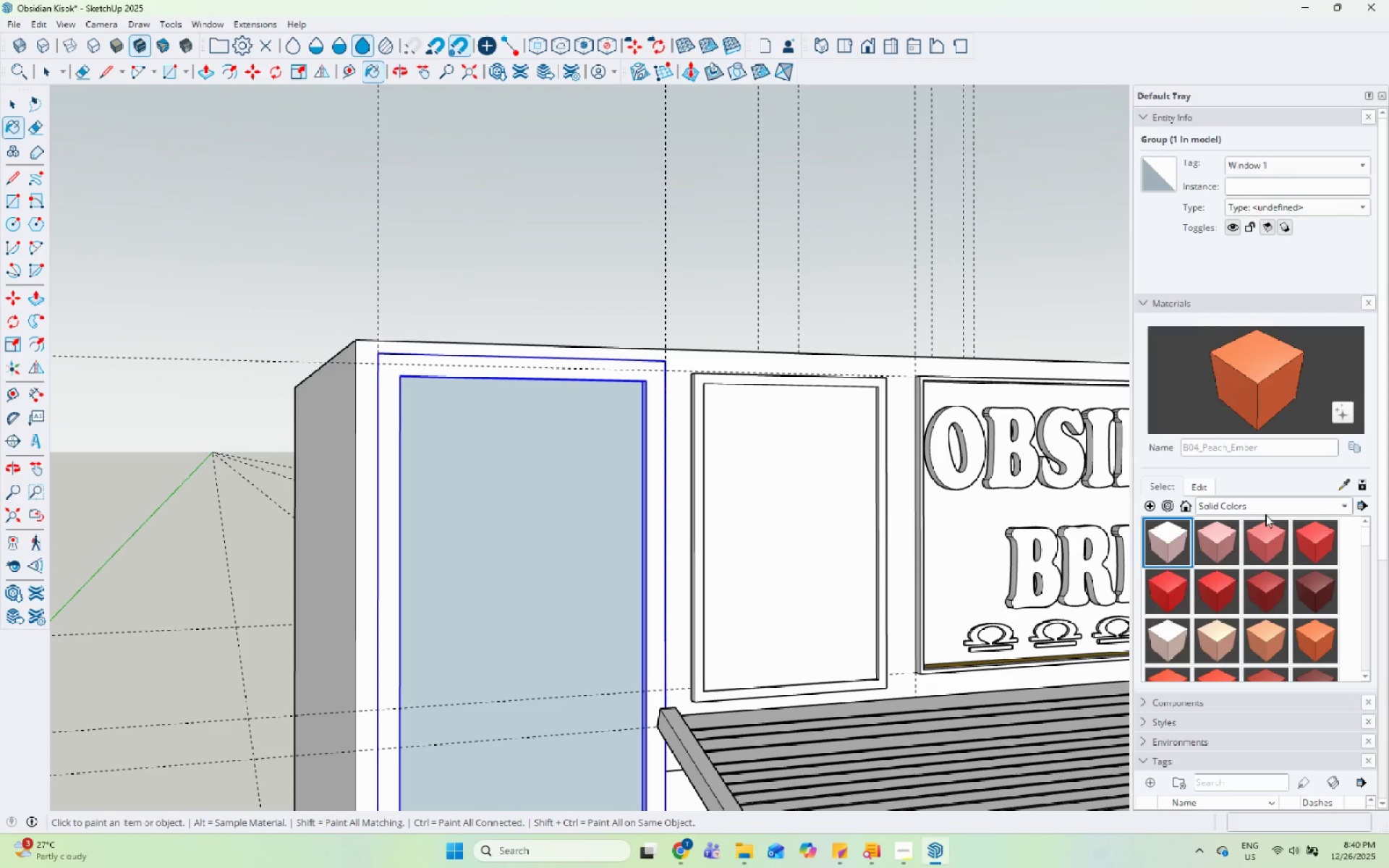 
scroll: coordinate [1295, 627], scroll_direction: down, amount: 19.0
 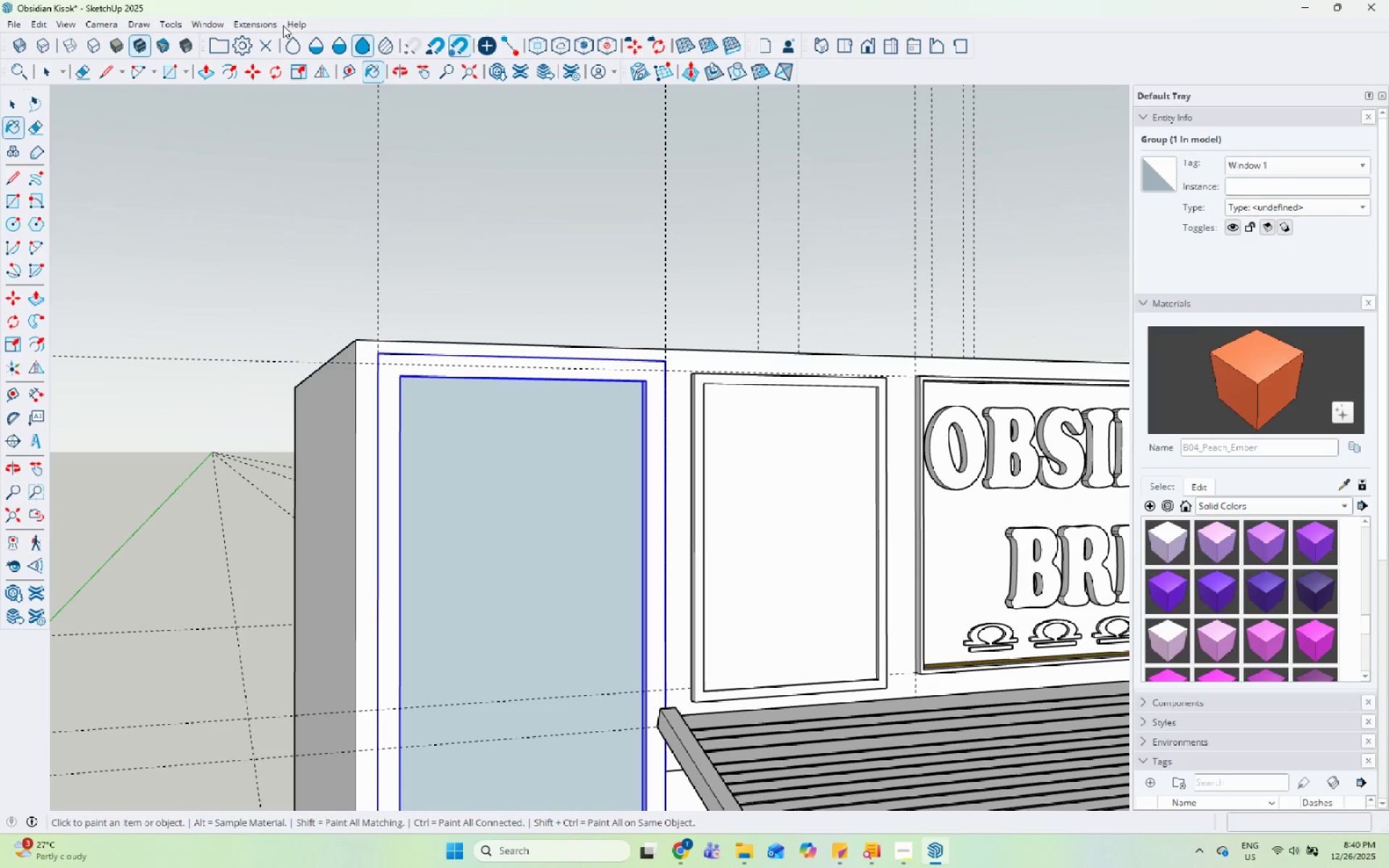 
left_click([266, 27])
 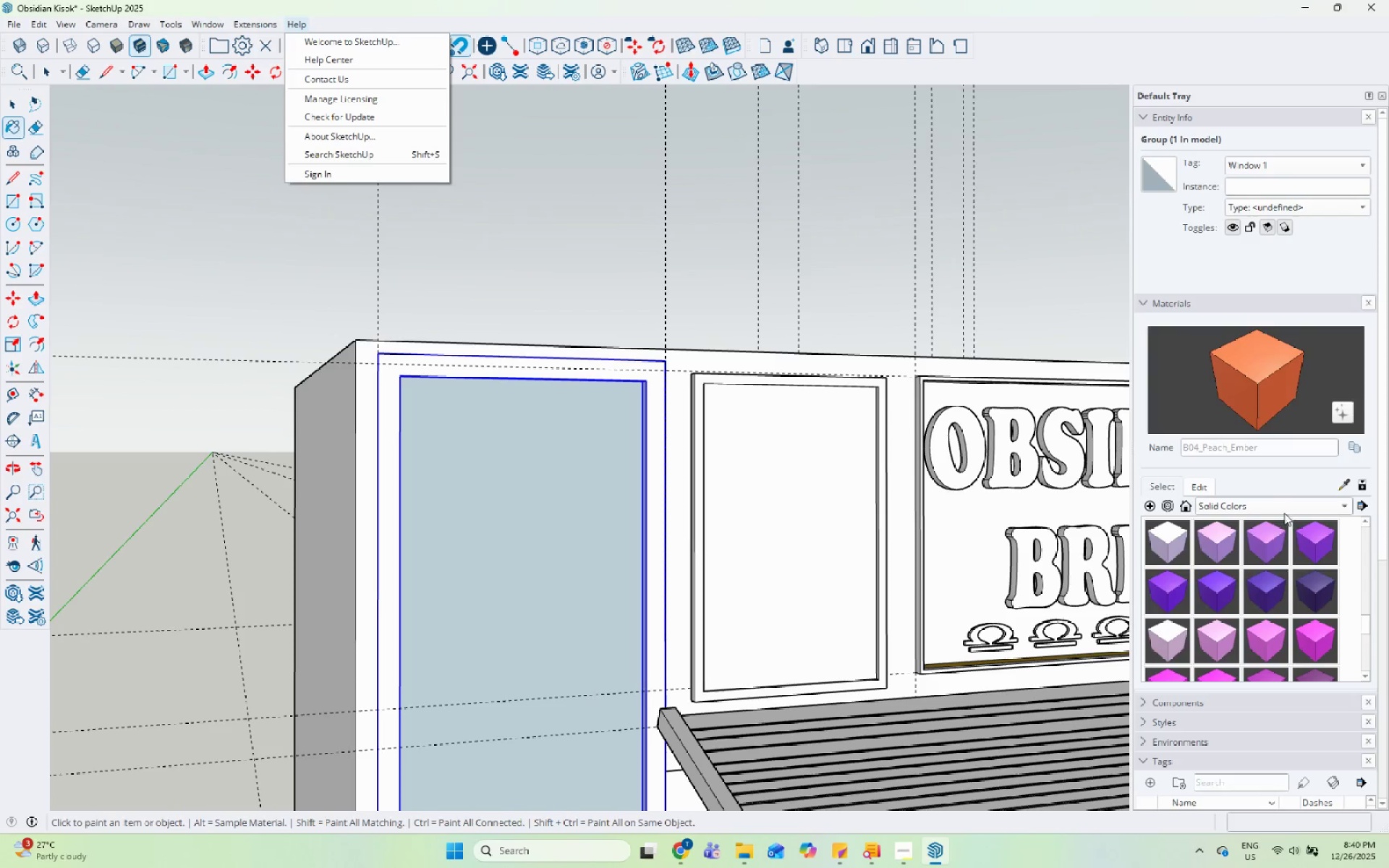 
scroll: coordinate [1285, 592], scroll_direction: down, amount: 16.0
 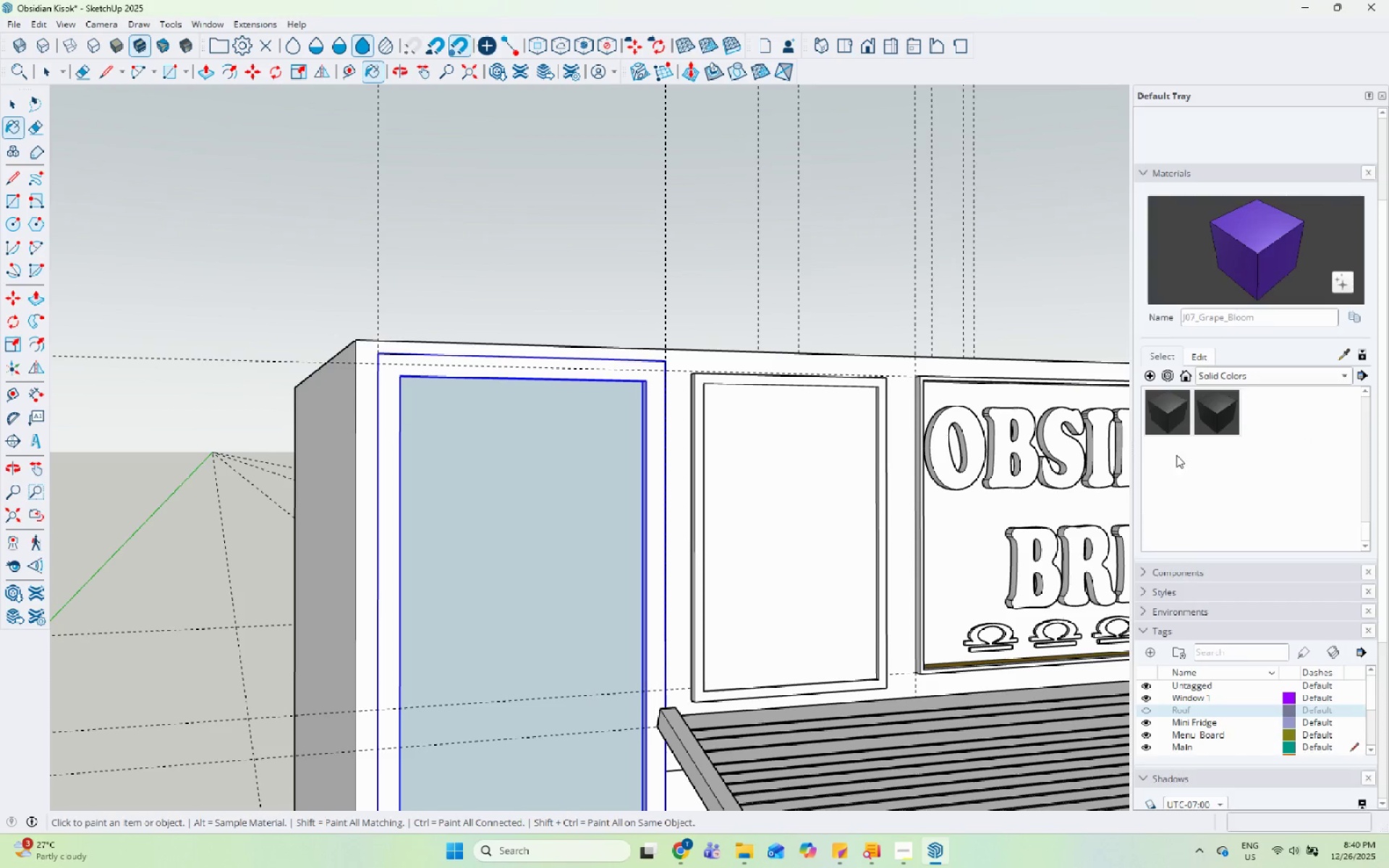 
left_click([1169, 417])
 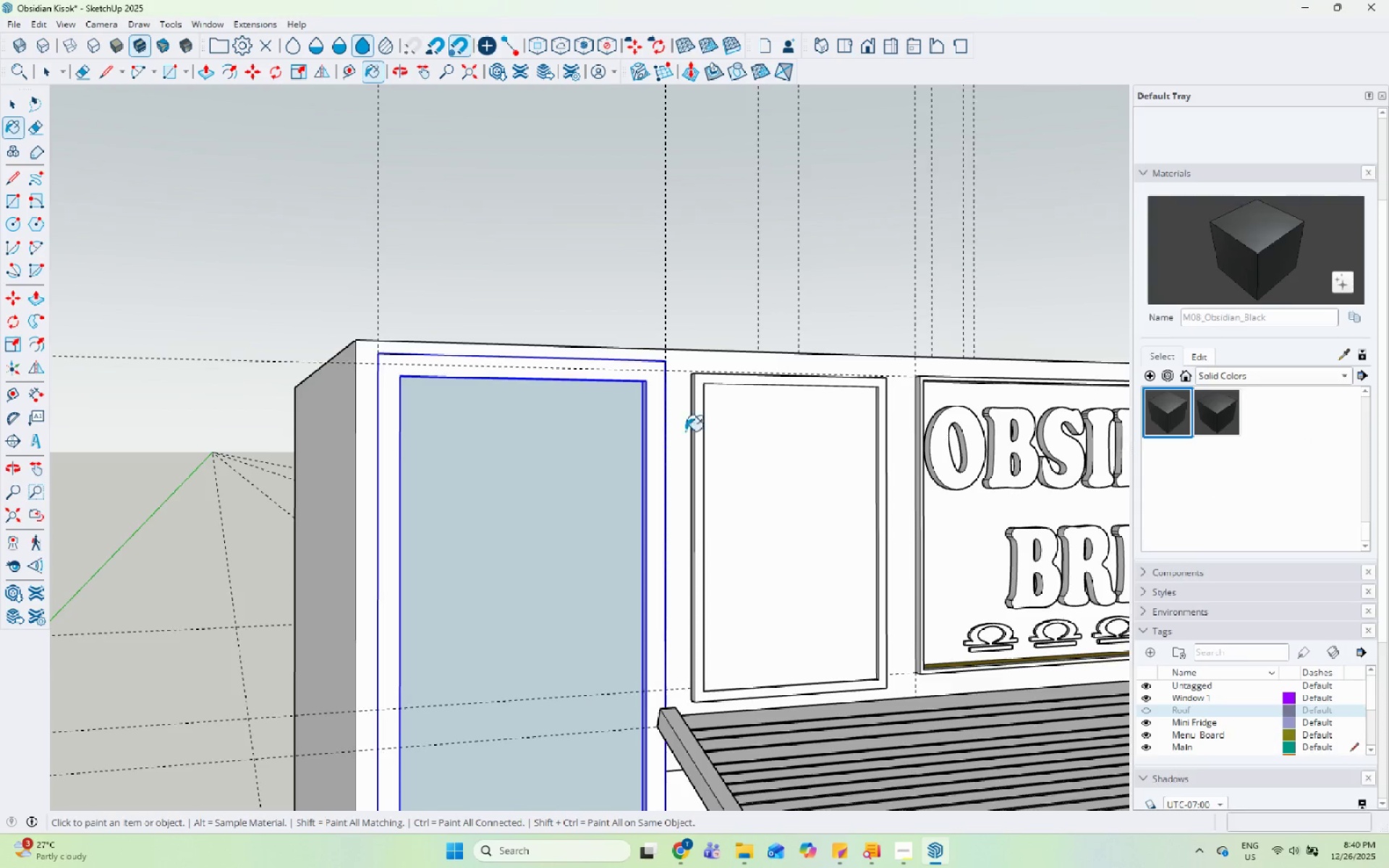 
key(Space)
 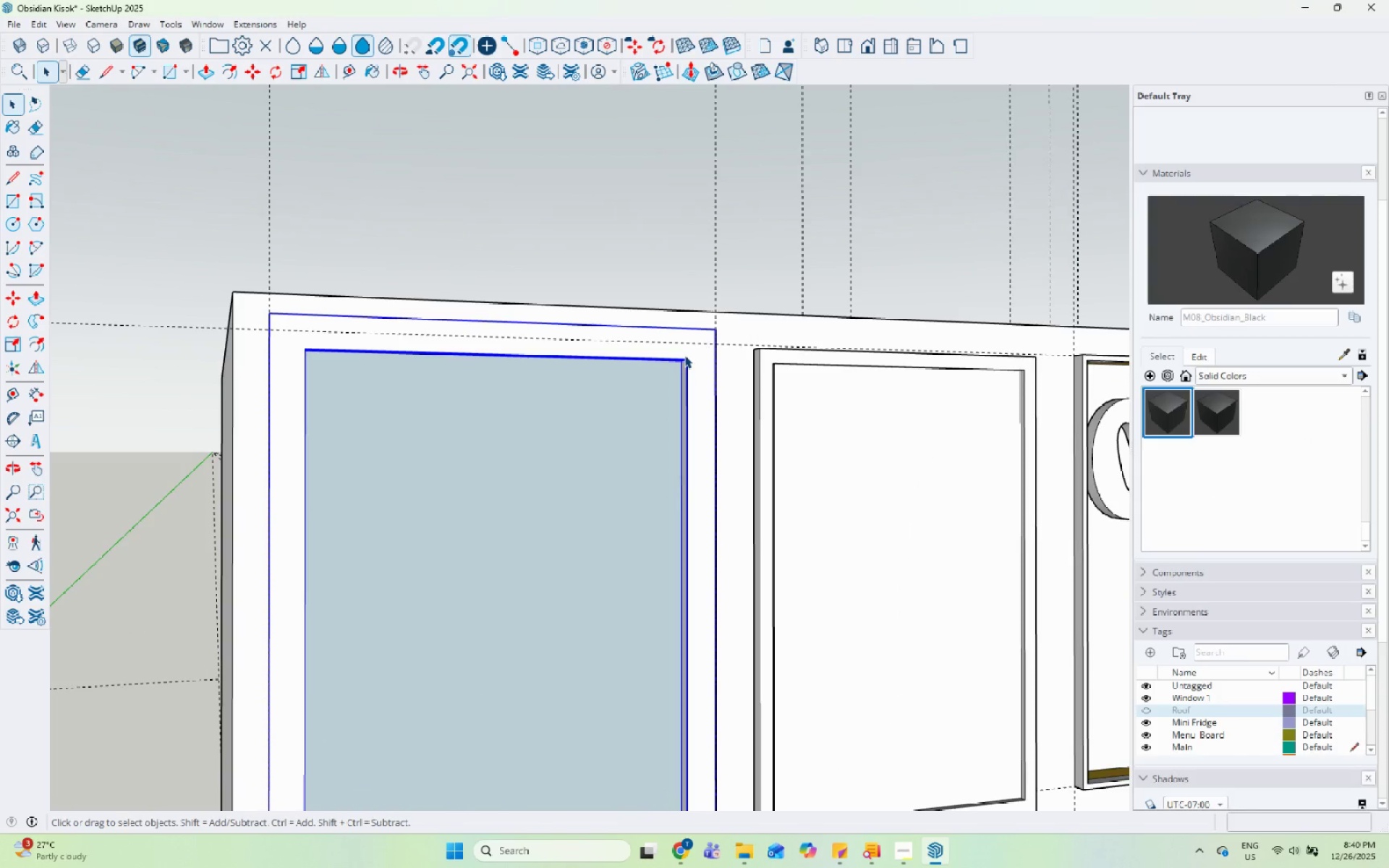 
scroll: coordinate [550, 421], scroll_direction: up, amount: 4.0
 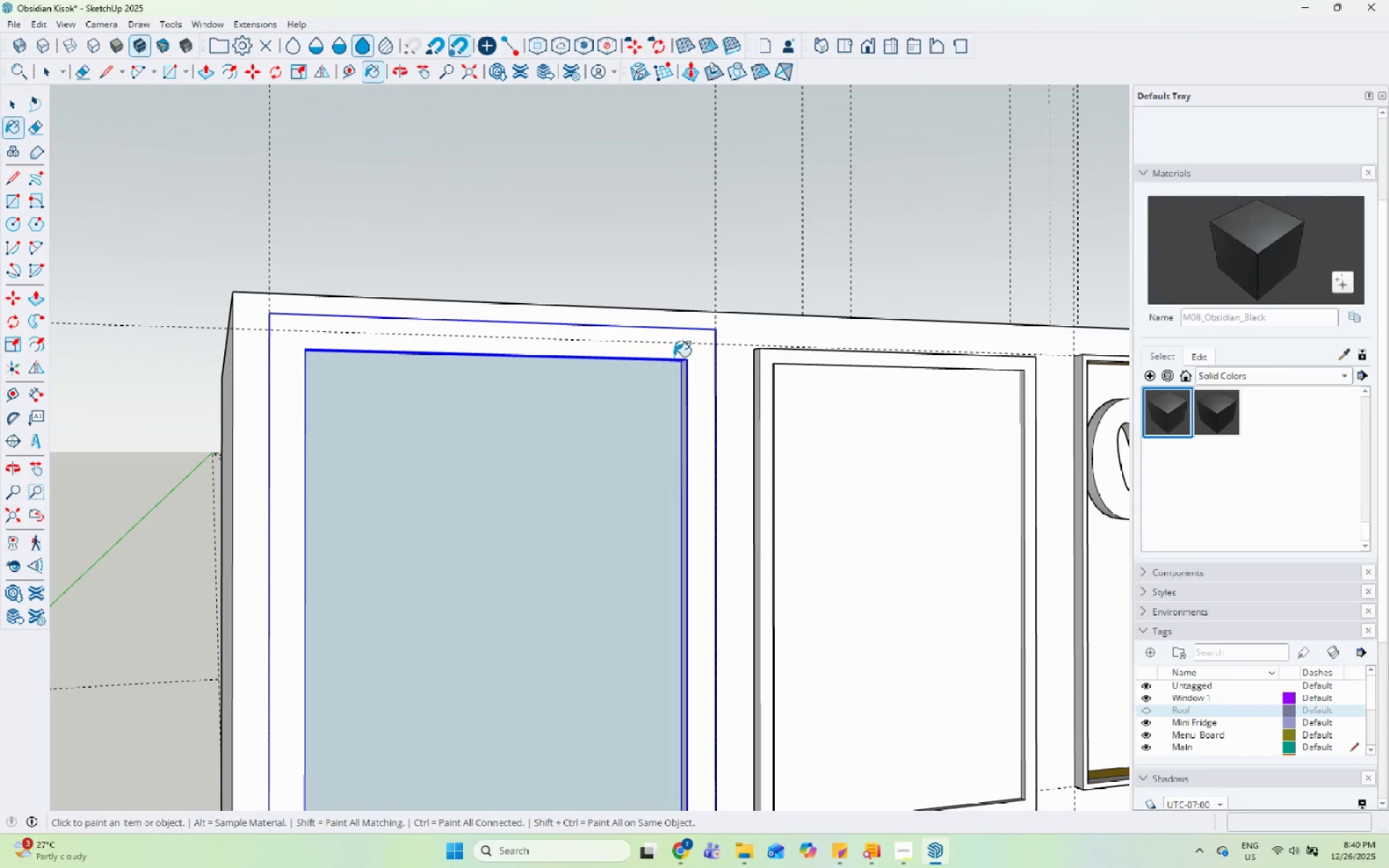 
double_click([684, 355])
 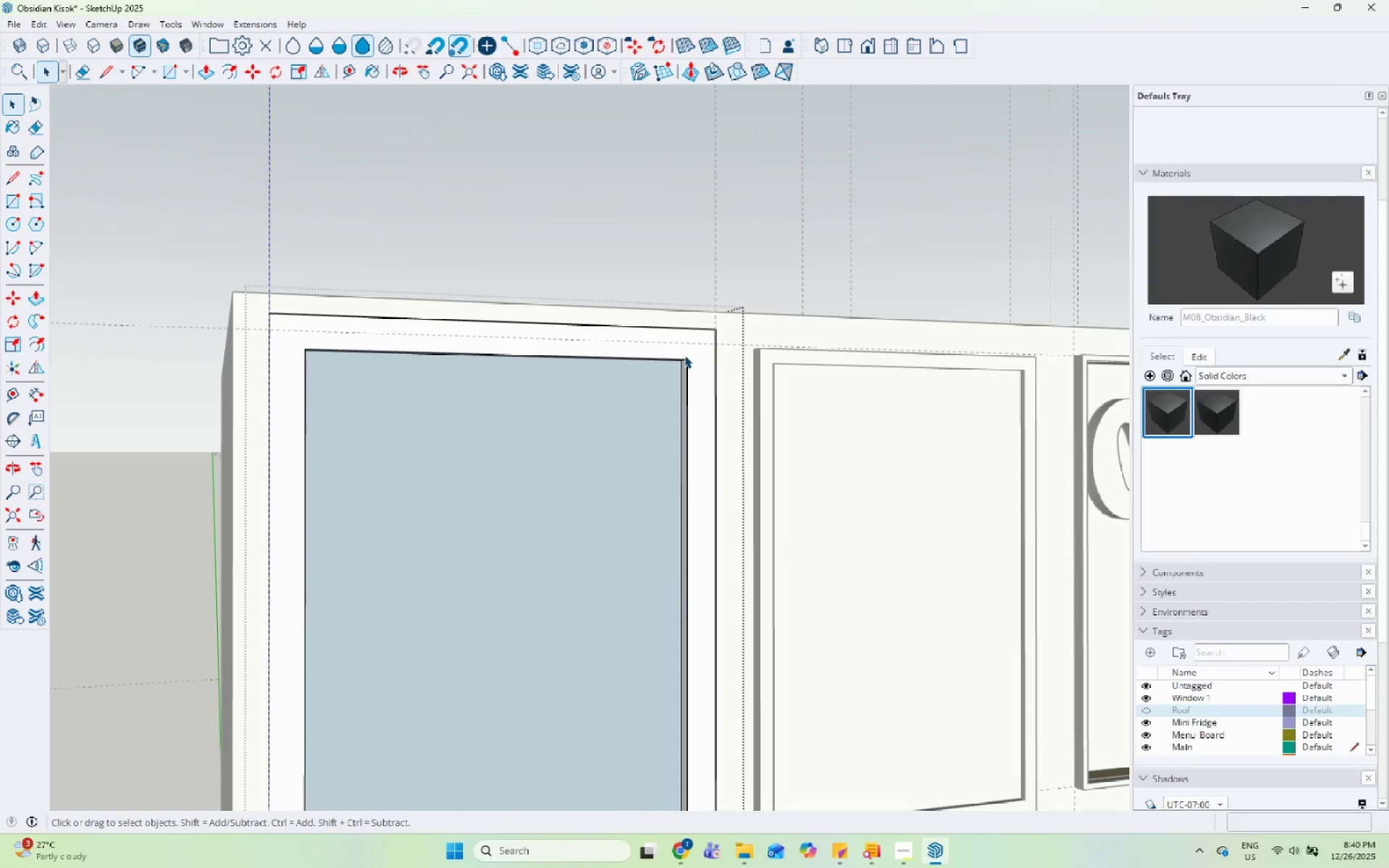 
triple_click([684, 355])
 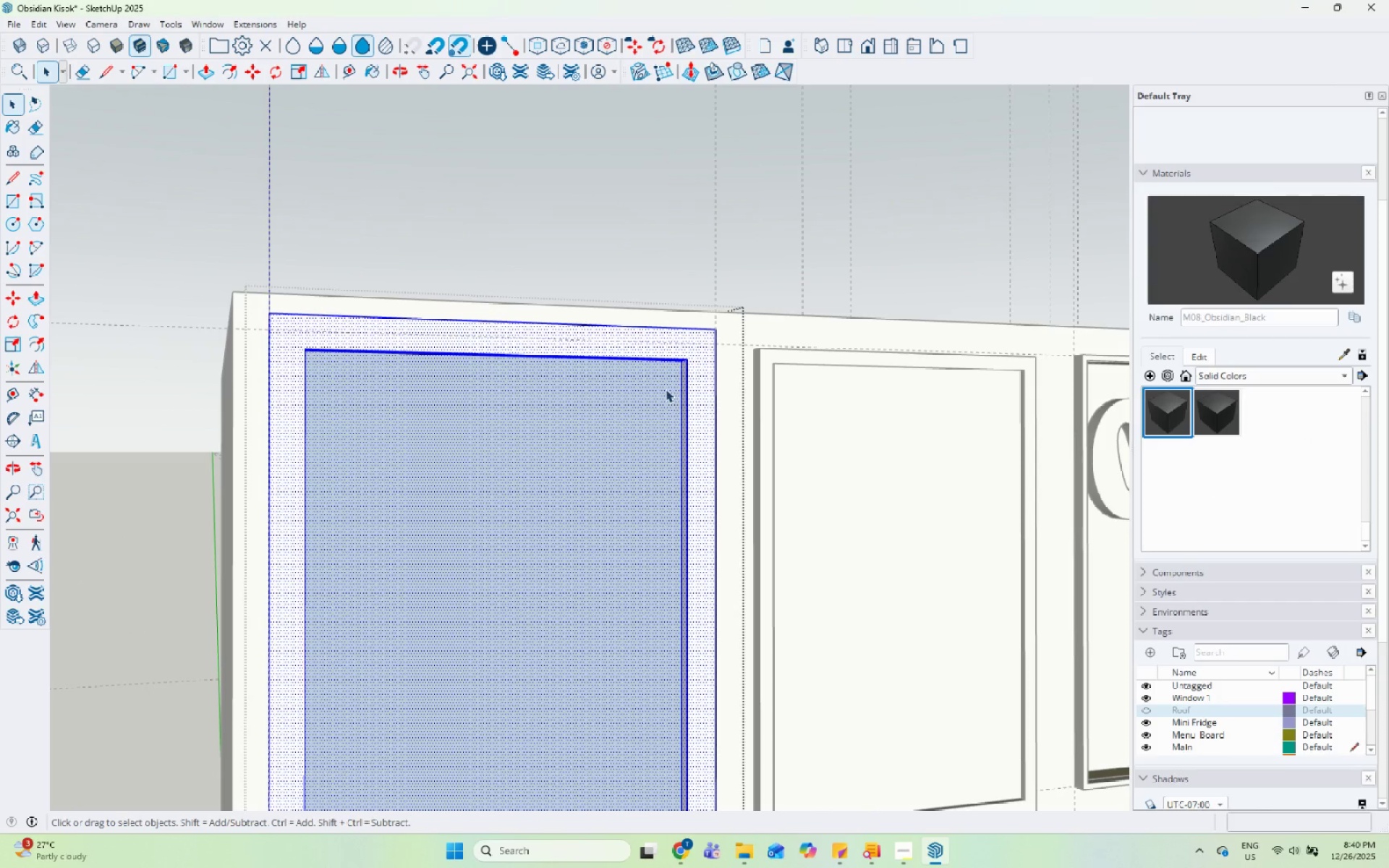 
double_click([705, 374])
 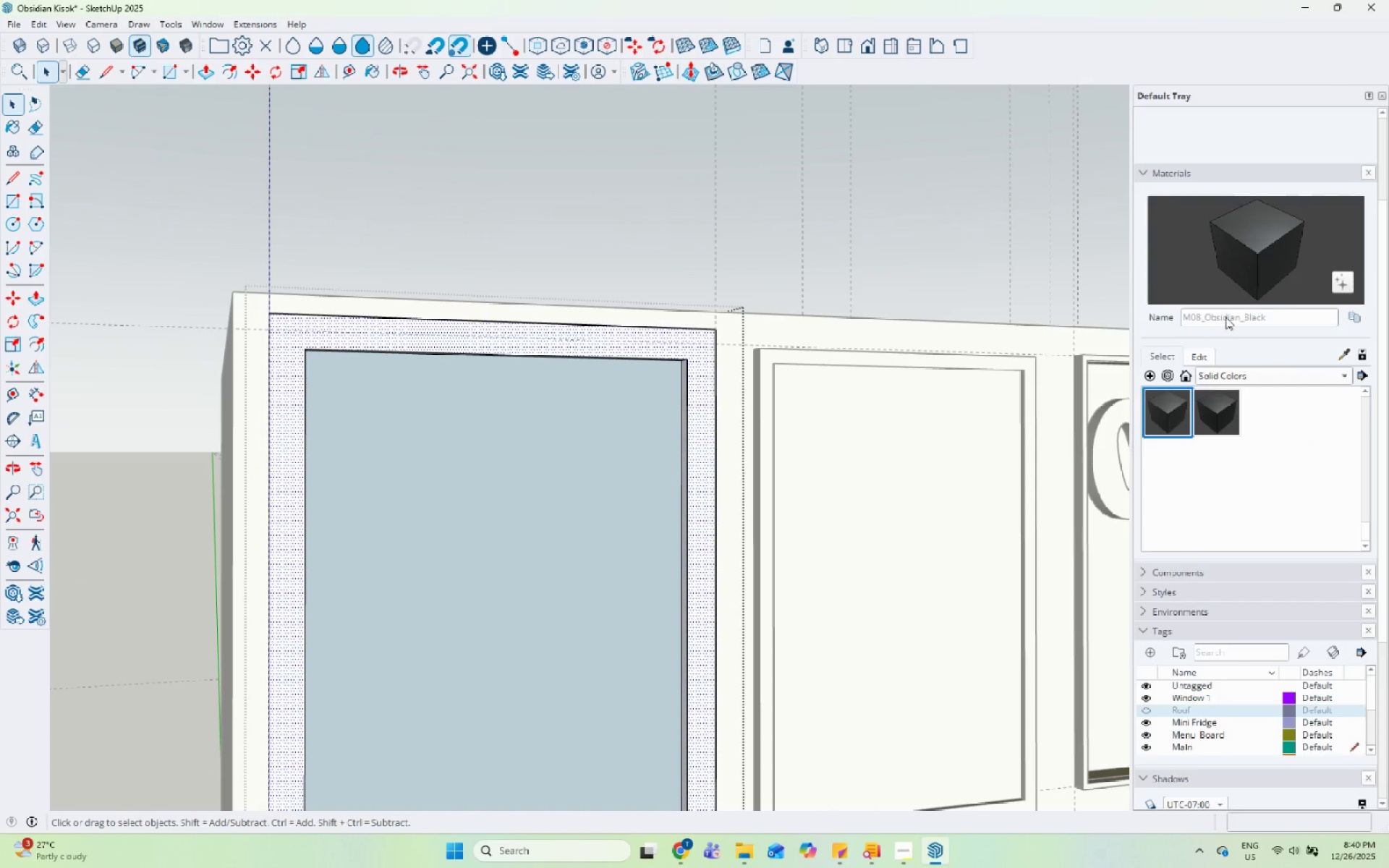 
left_click_drag(start_coordinate=[1259, 258], to_coordinate=[1249, 263])
 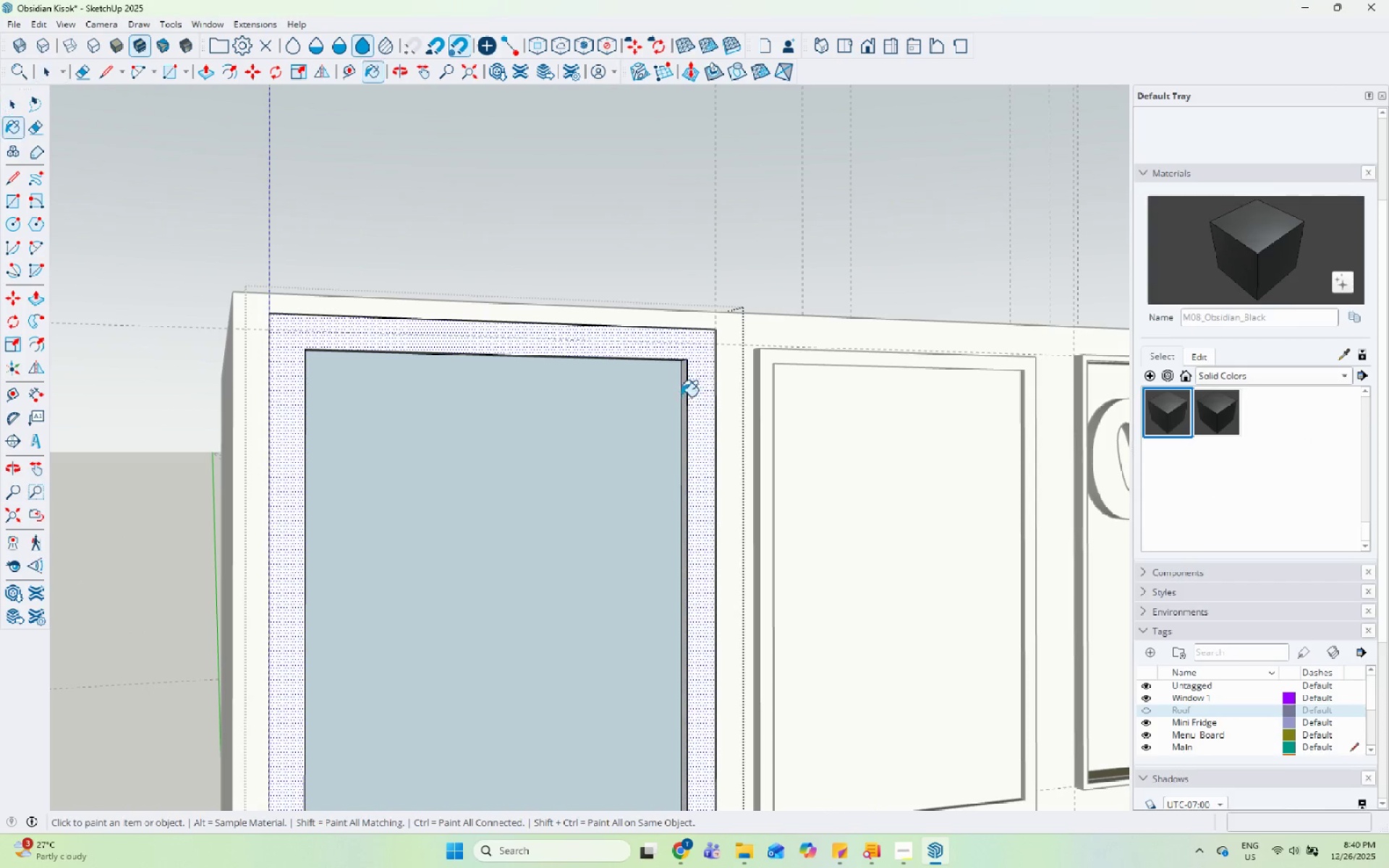 
left_click([694, 385])
 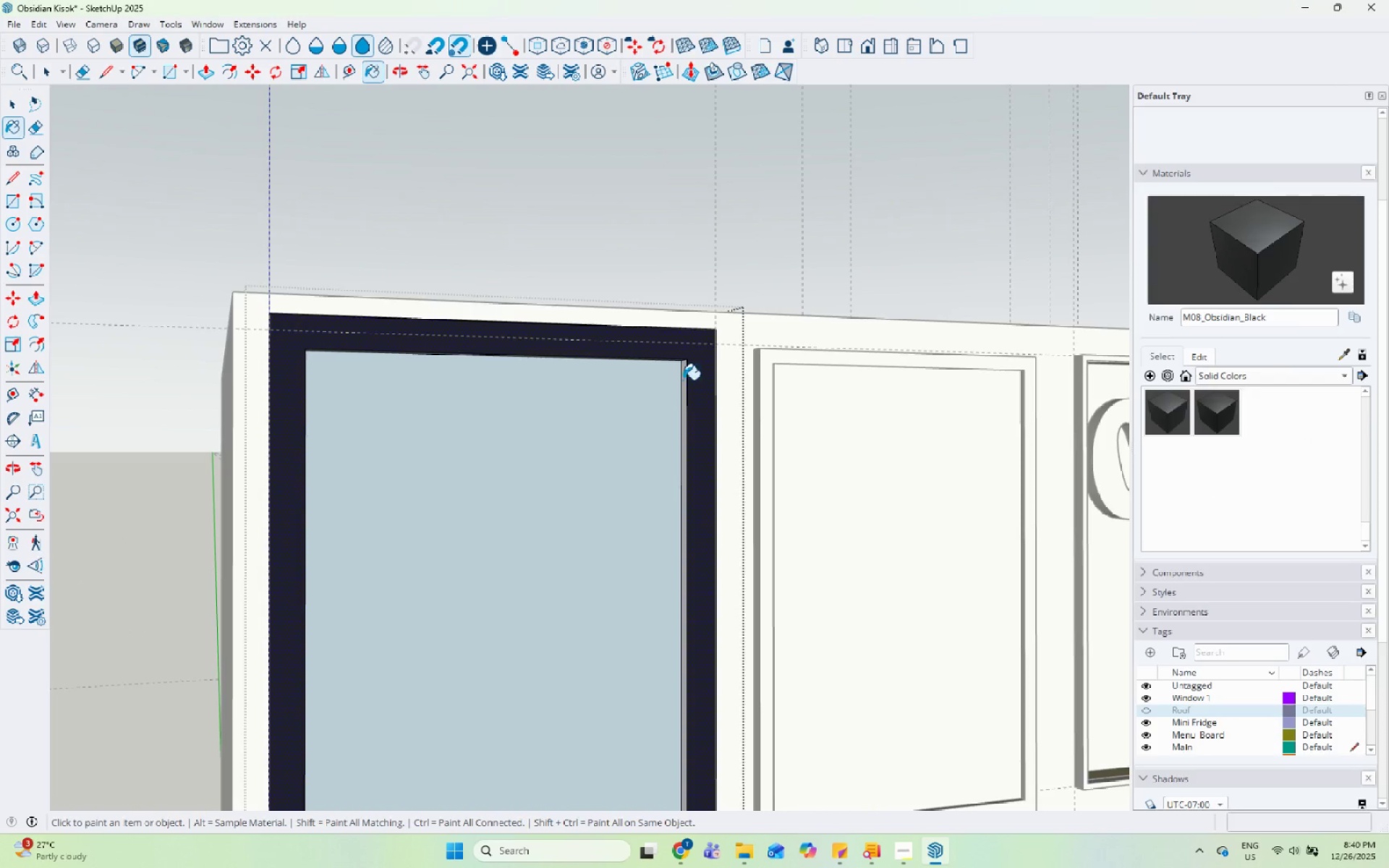 
left_click([683, 380])
 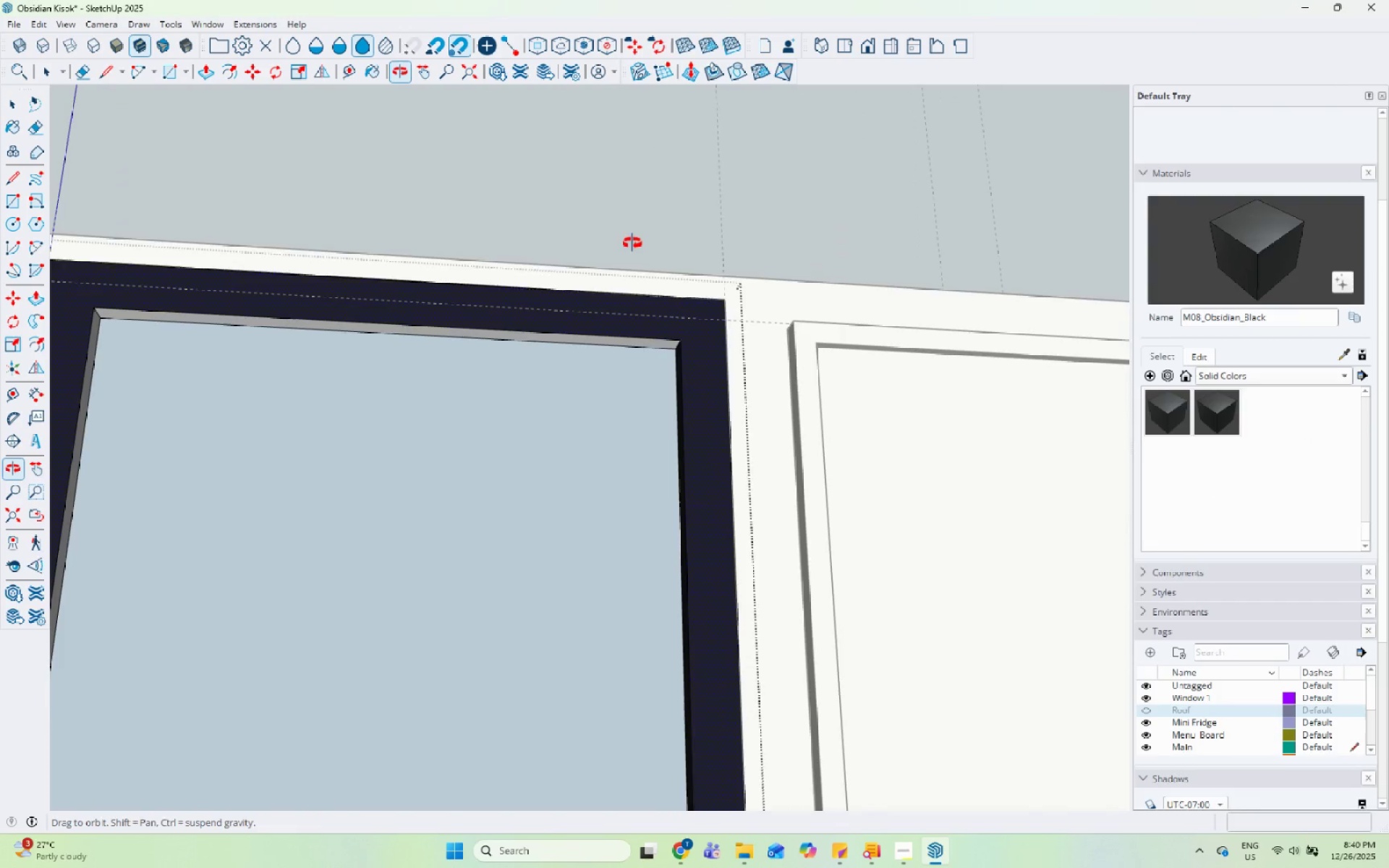 
scroll: coordinate [611, 317], scroll_direction: up, amount: 5.0
 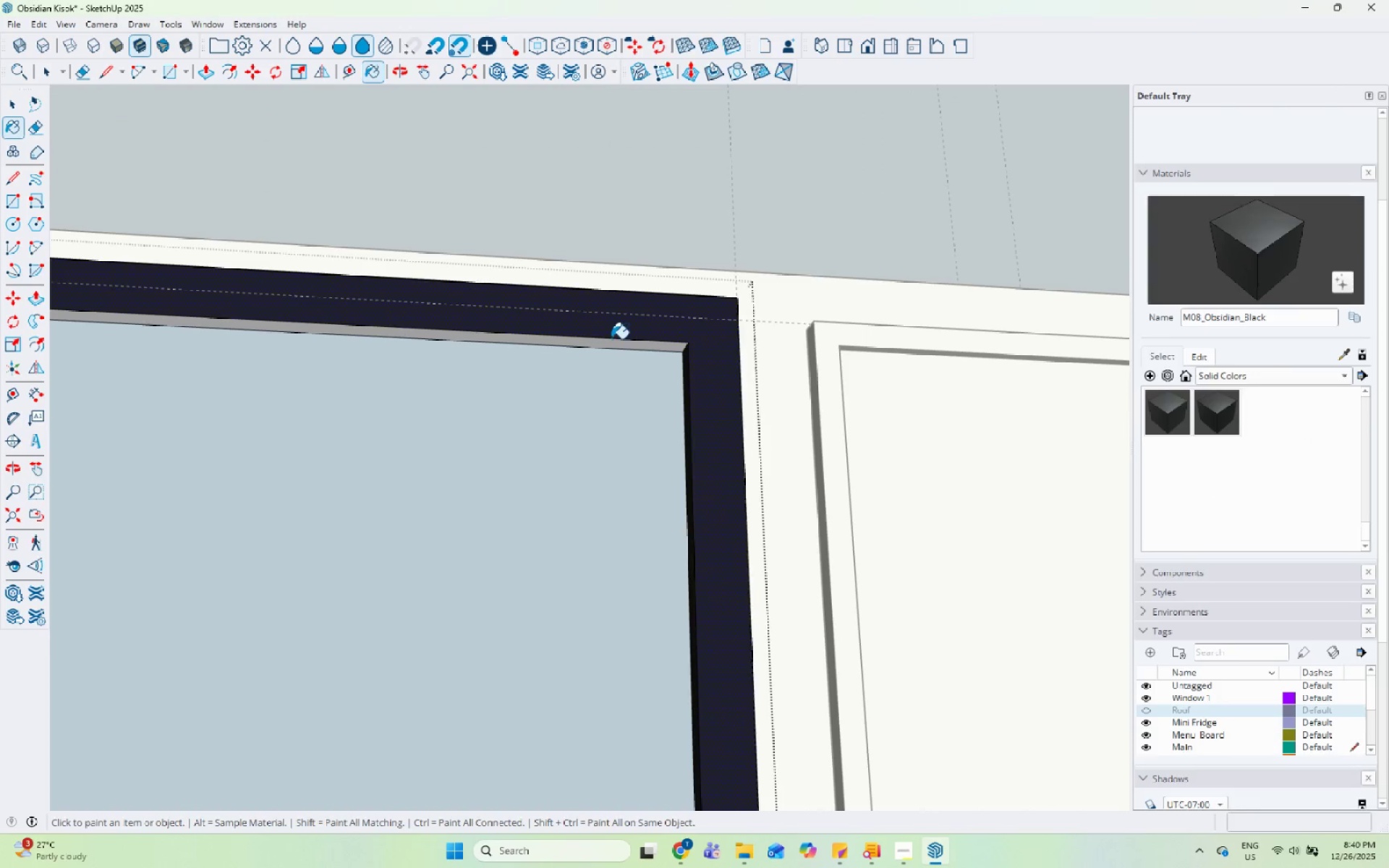 
left_click([612, 344])
 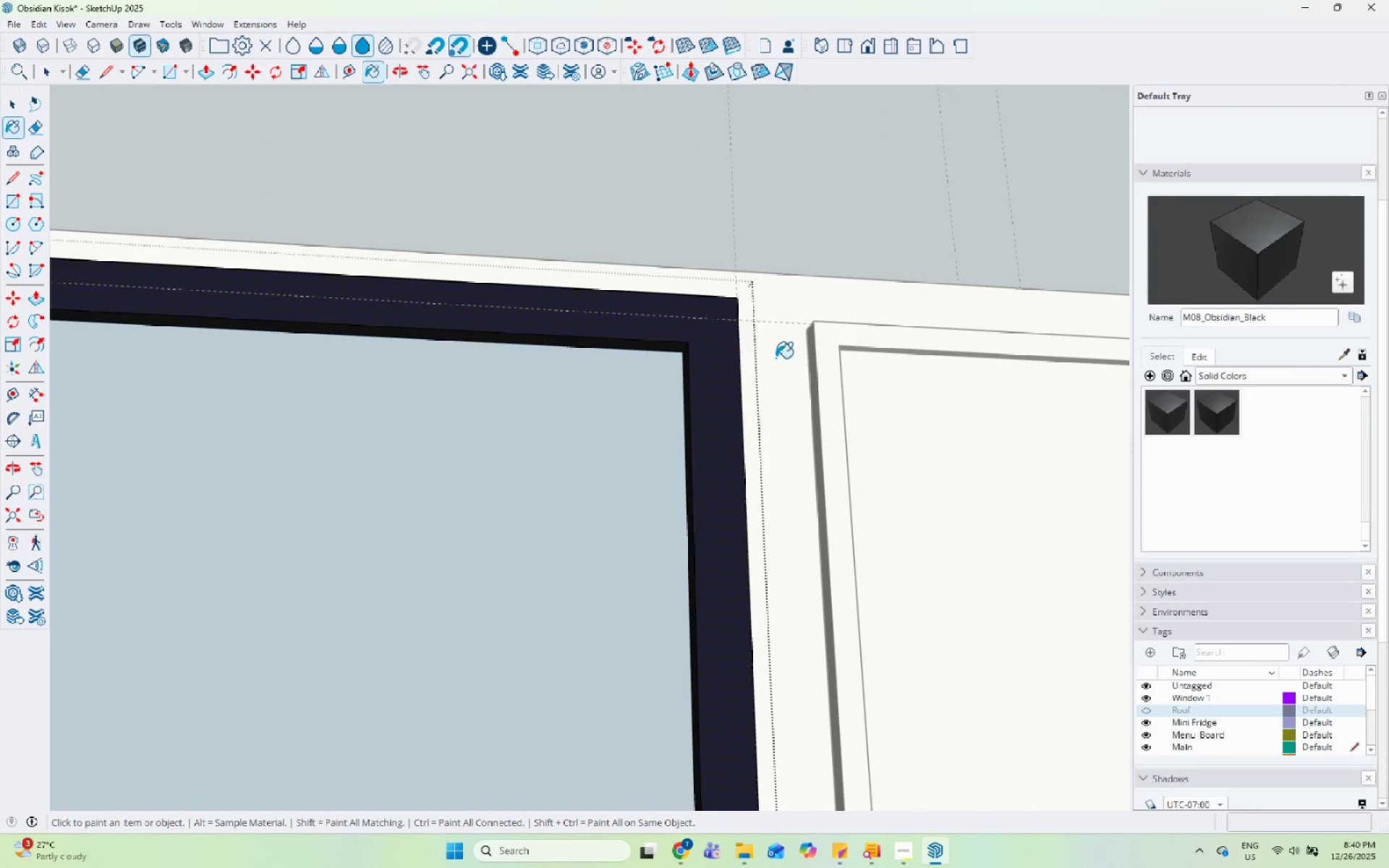 
left_click([392, 428])
 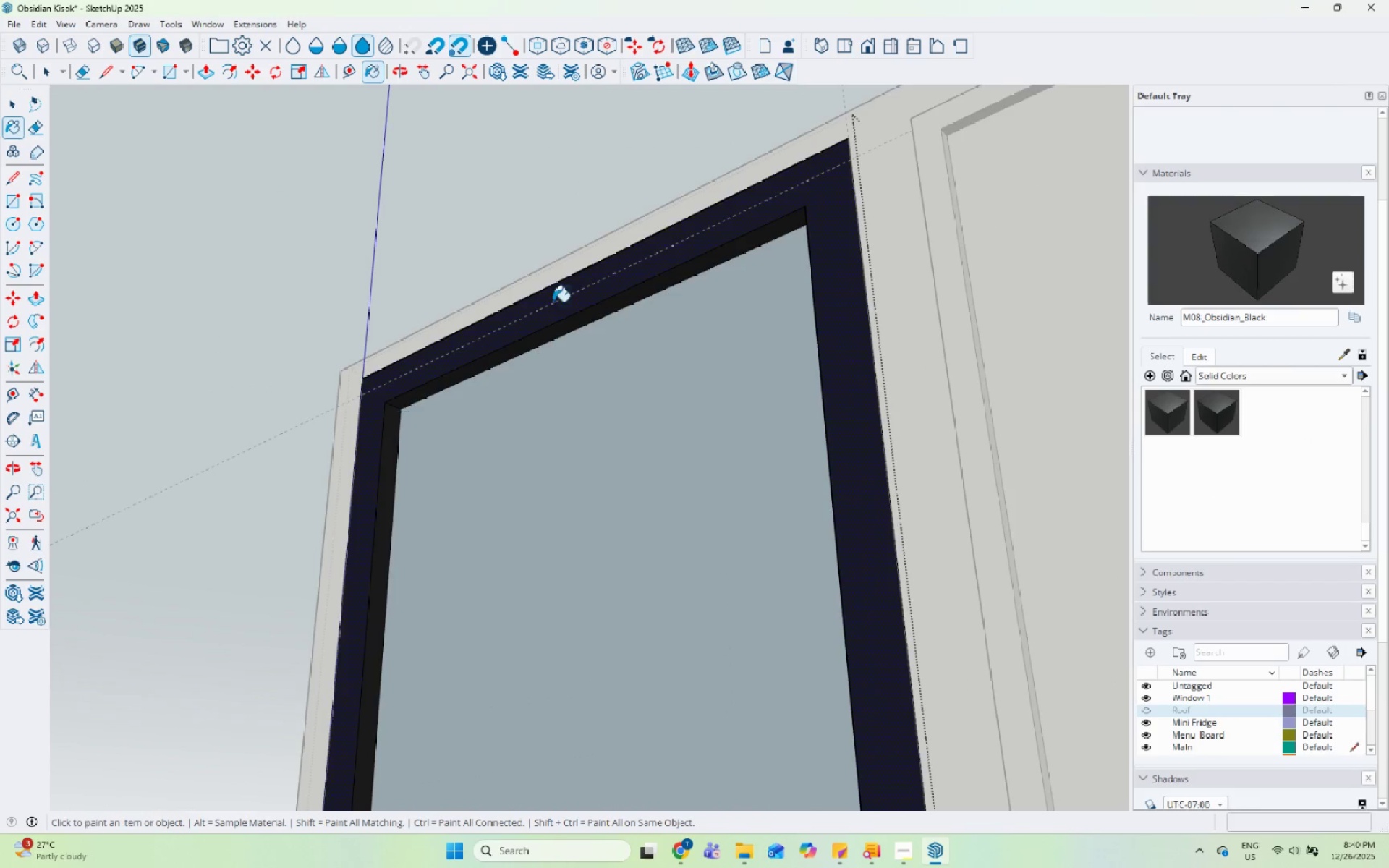 
scroll: coordinate [628, 354], scroll_direction: down, amount: 21.0
 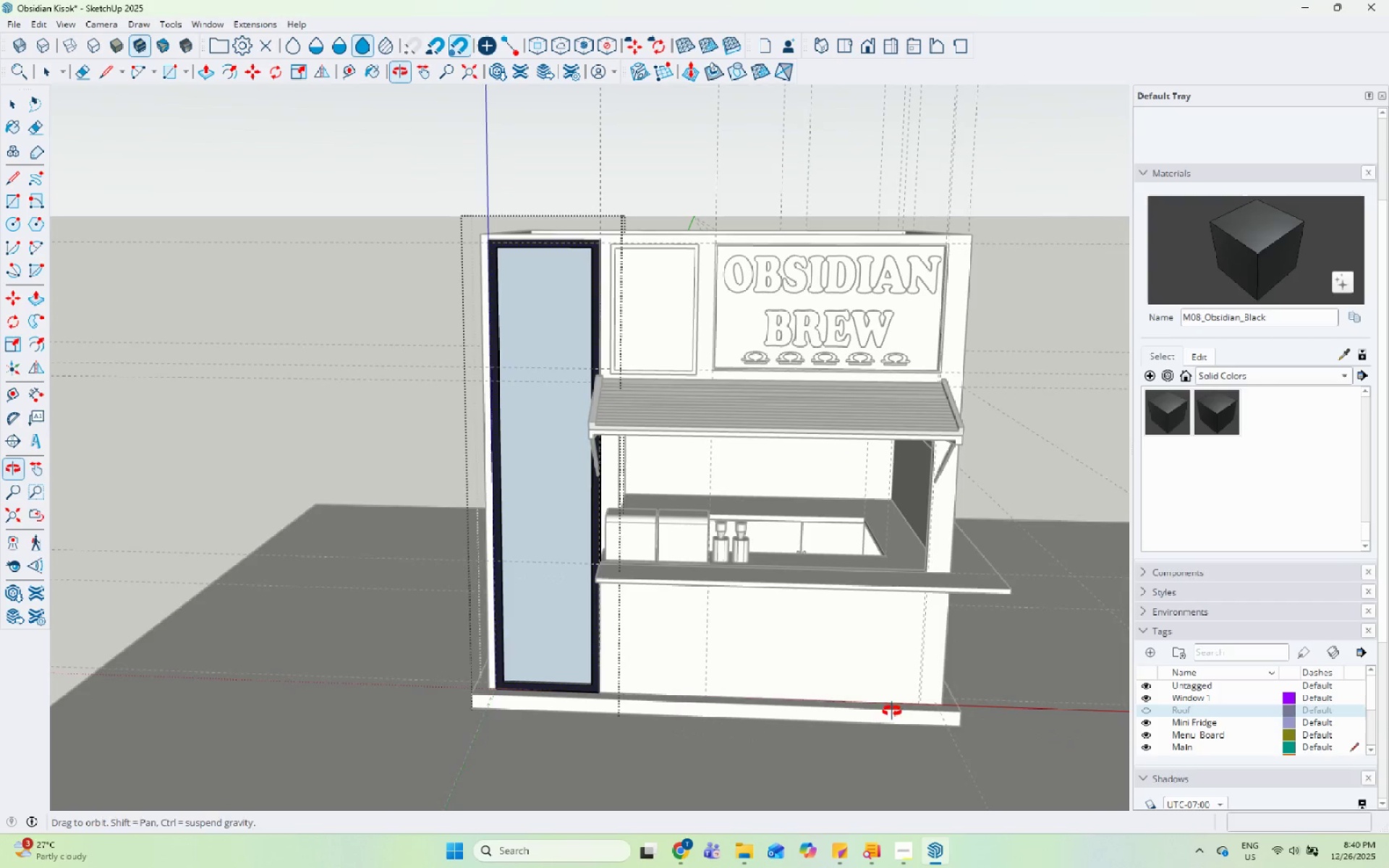 
scroll: coordinate [732, 657], scroll_direction: up, amount: 22.0
 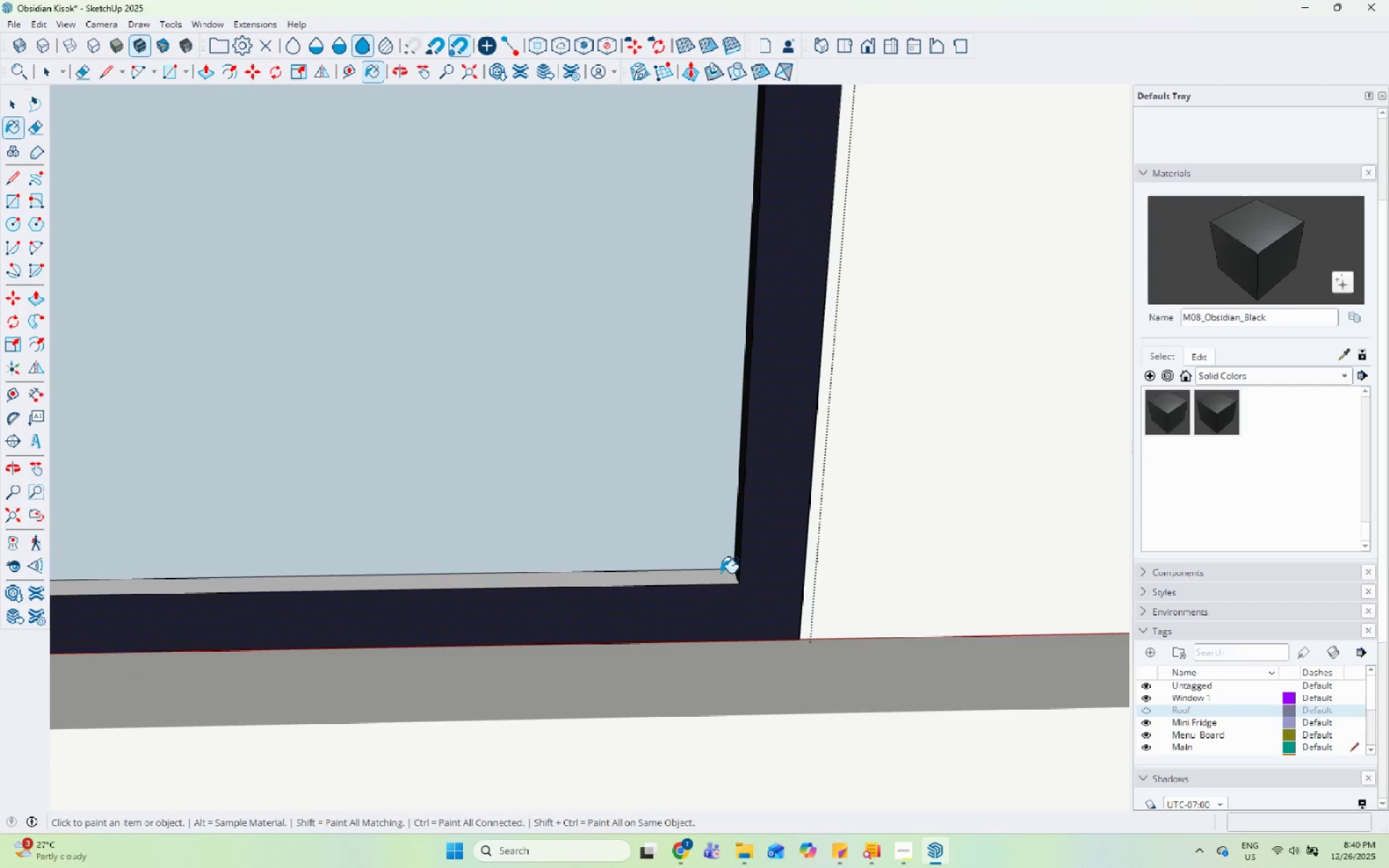 
left_click([721, 573])
 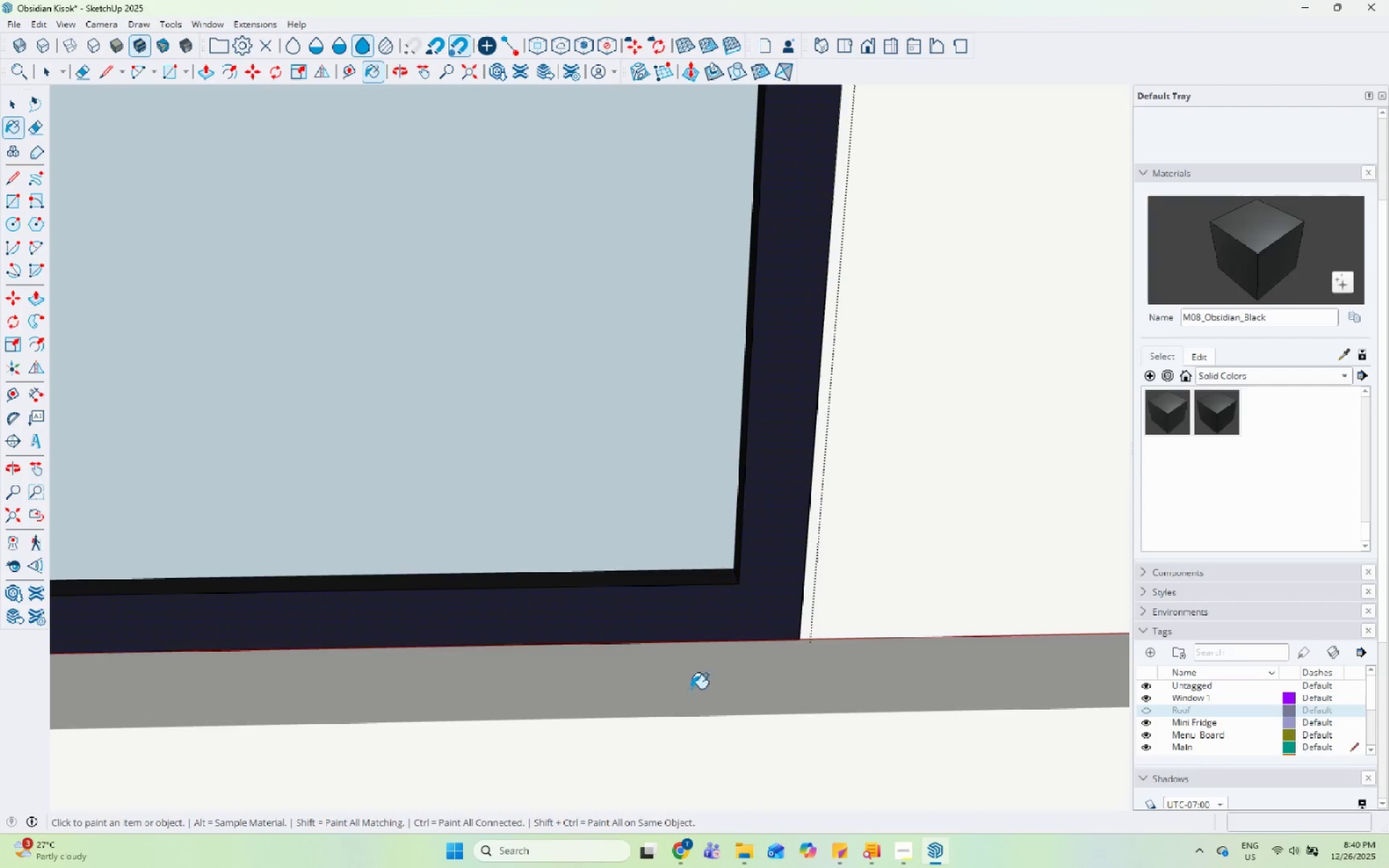 
scroll: coordinate [776, 467], scroll_direction: down, amount: 27.0
 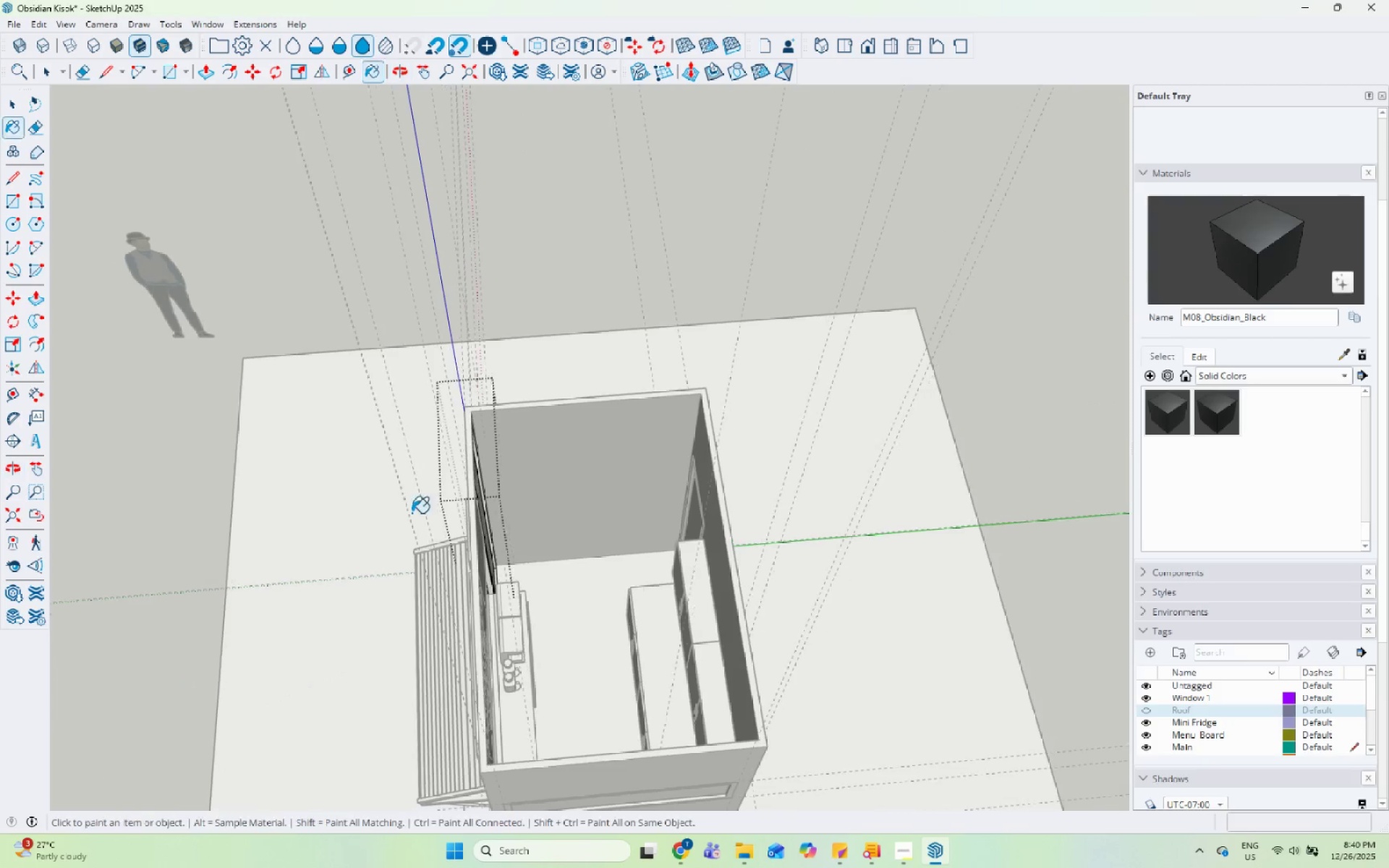 
scroll: coordinate [472, 297], scroll_direction: up, amount: 13.0
 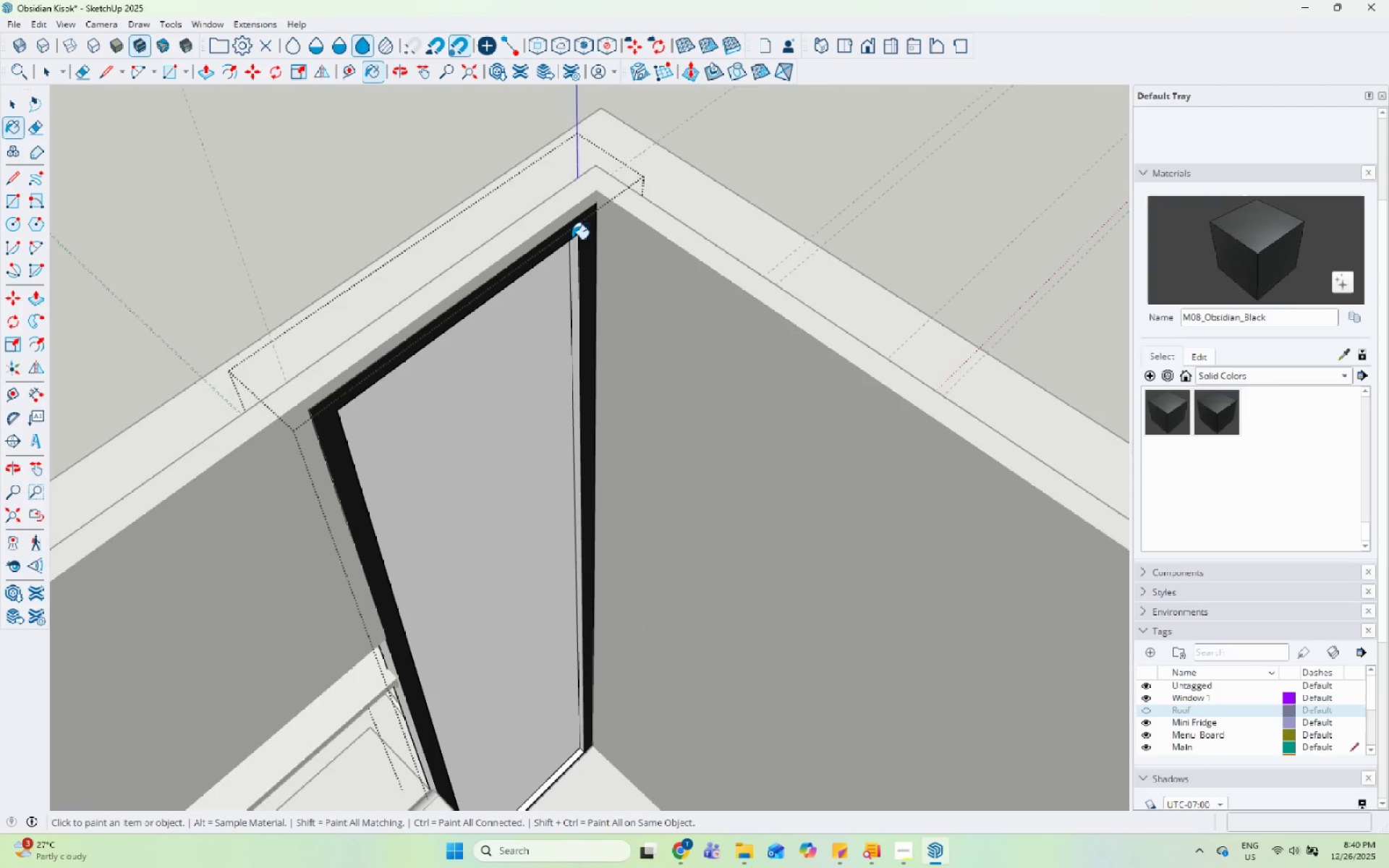 
double_click([579, 248])
 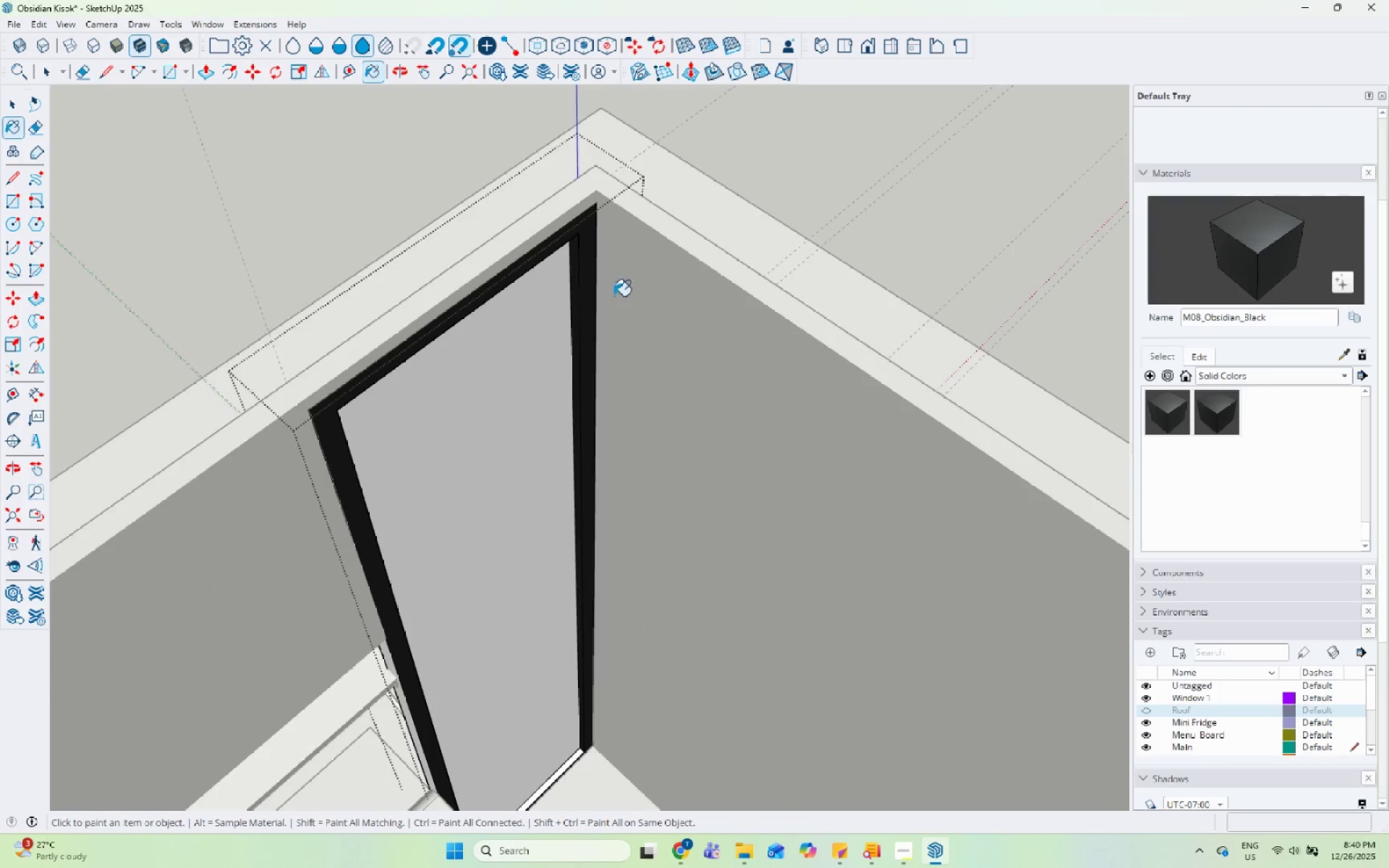 
scroll: coordinate [258, 152], scroll_direction: up, amount: 6.0
 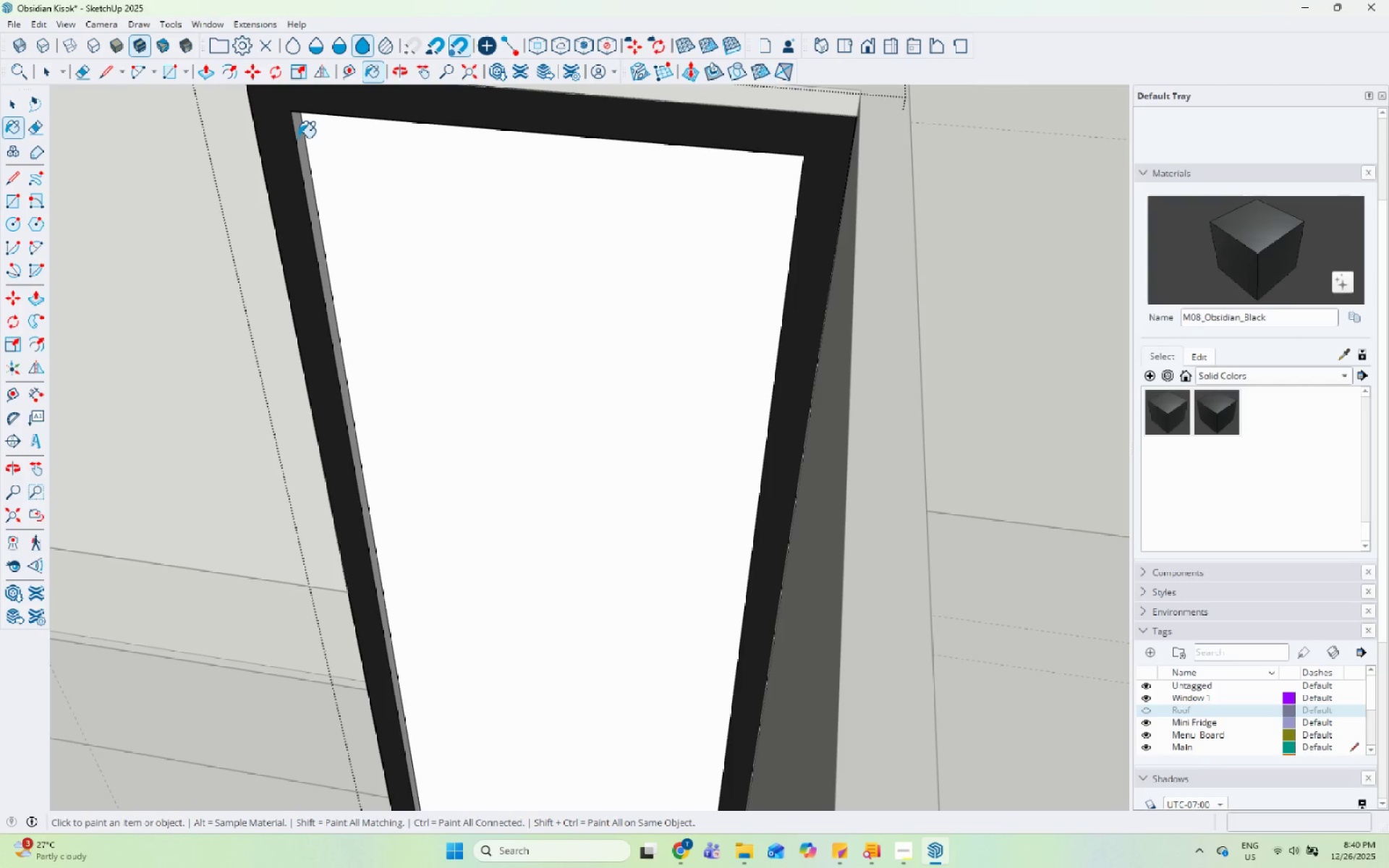 
scroll: coordinate [566, 519], scroll_direction: down, amount: 10.0
 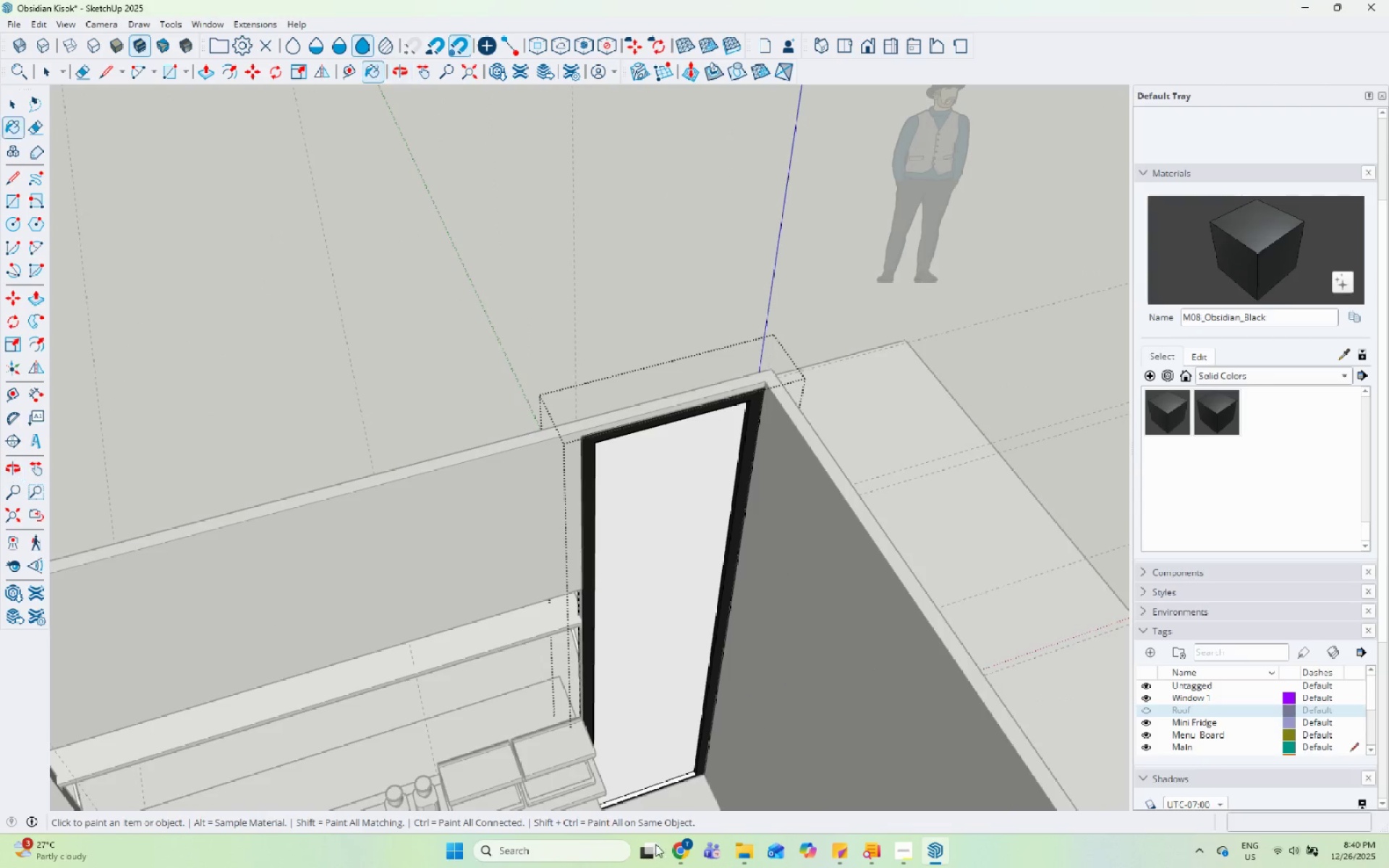 
scroll: coordinate [699, 773], scroll_direction: up, amount: 15.0
 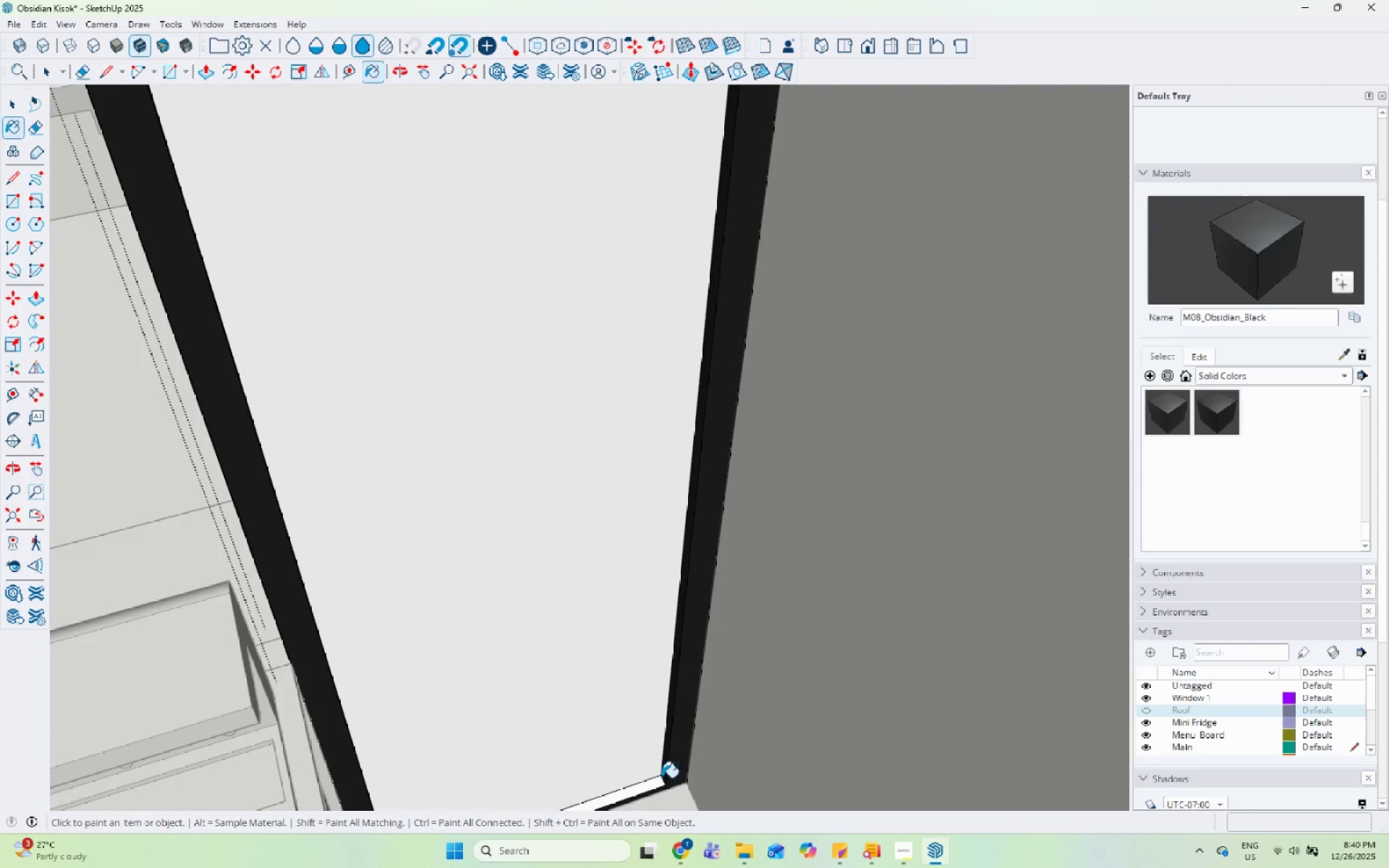 
left_click([656, 778])
 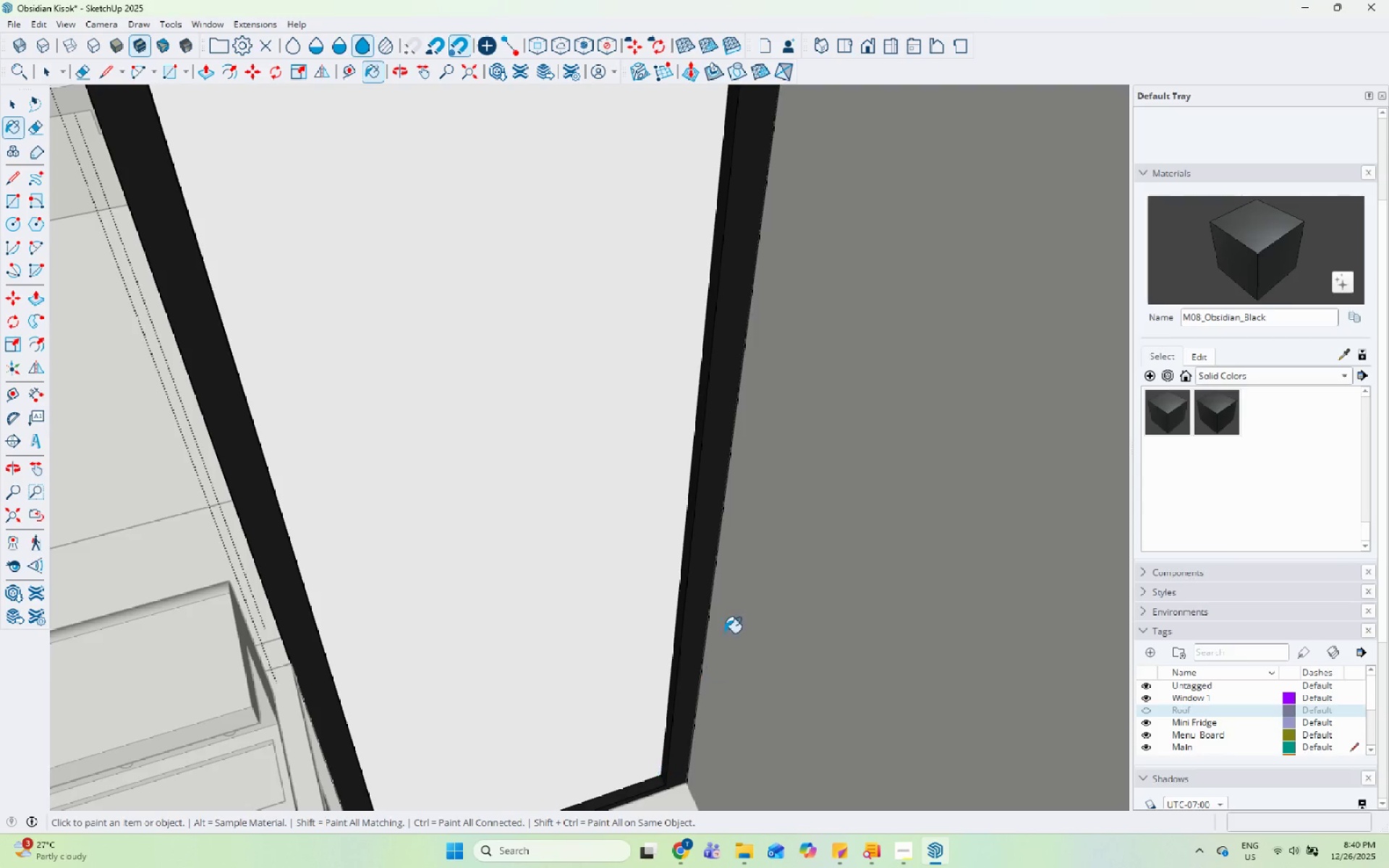 
scroll: coordinate [721, 637], scroll_direction: down, amount: 20.0
 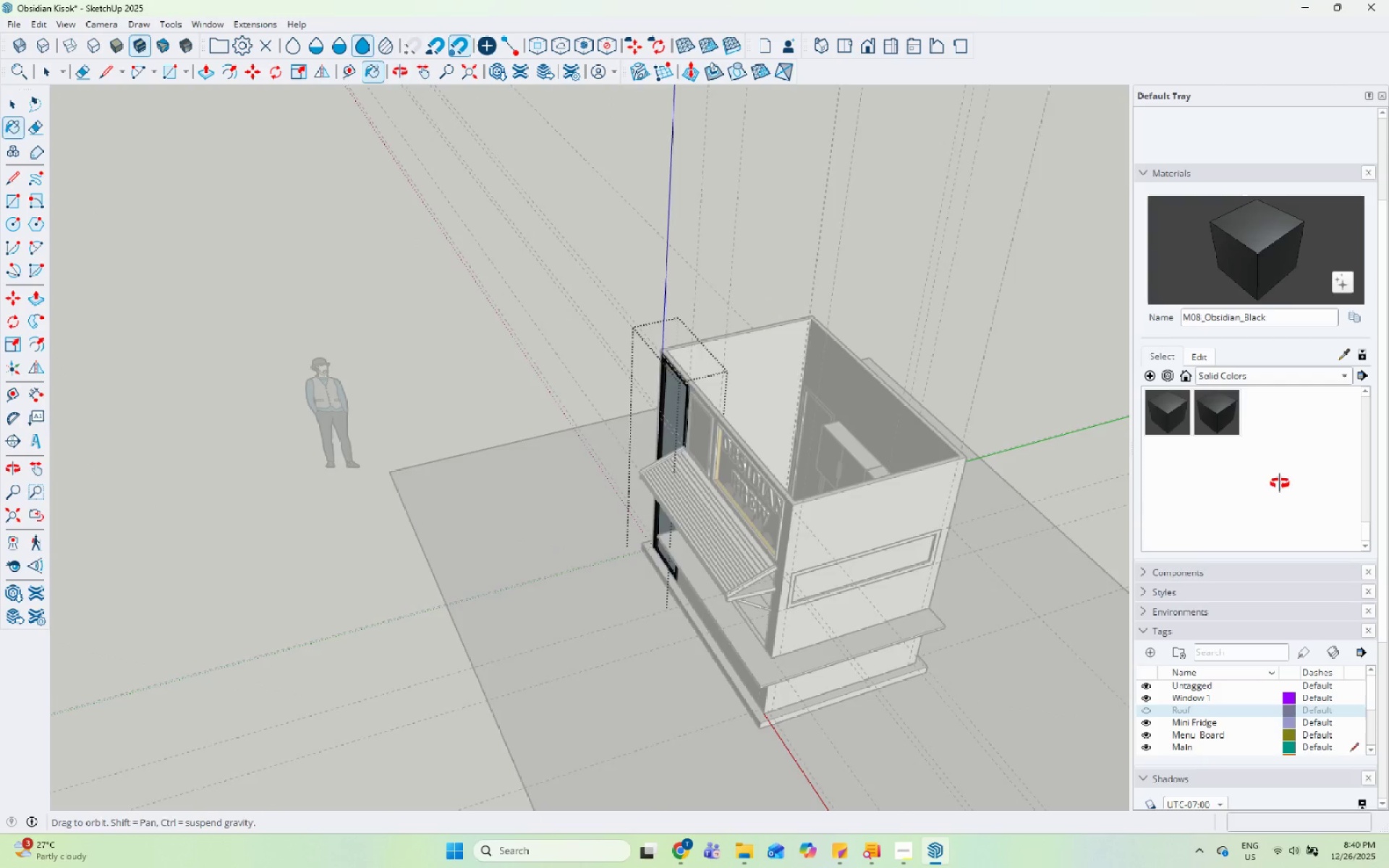 
key(Space)
 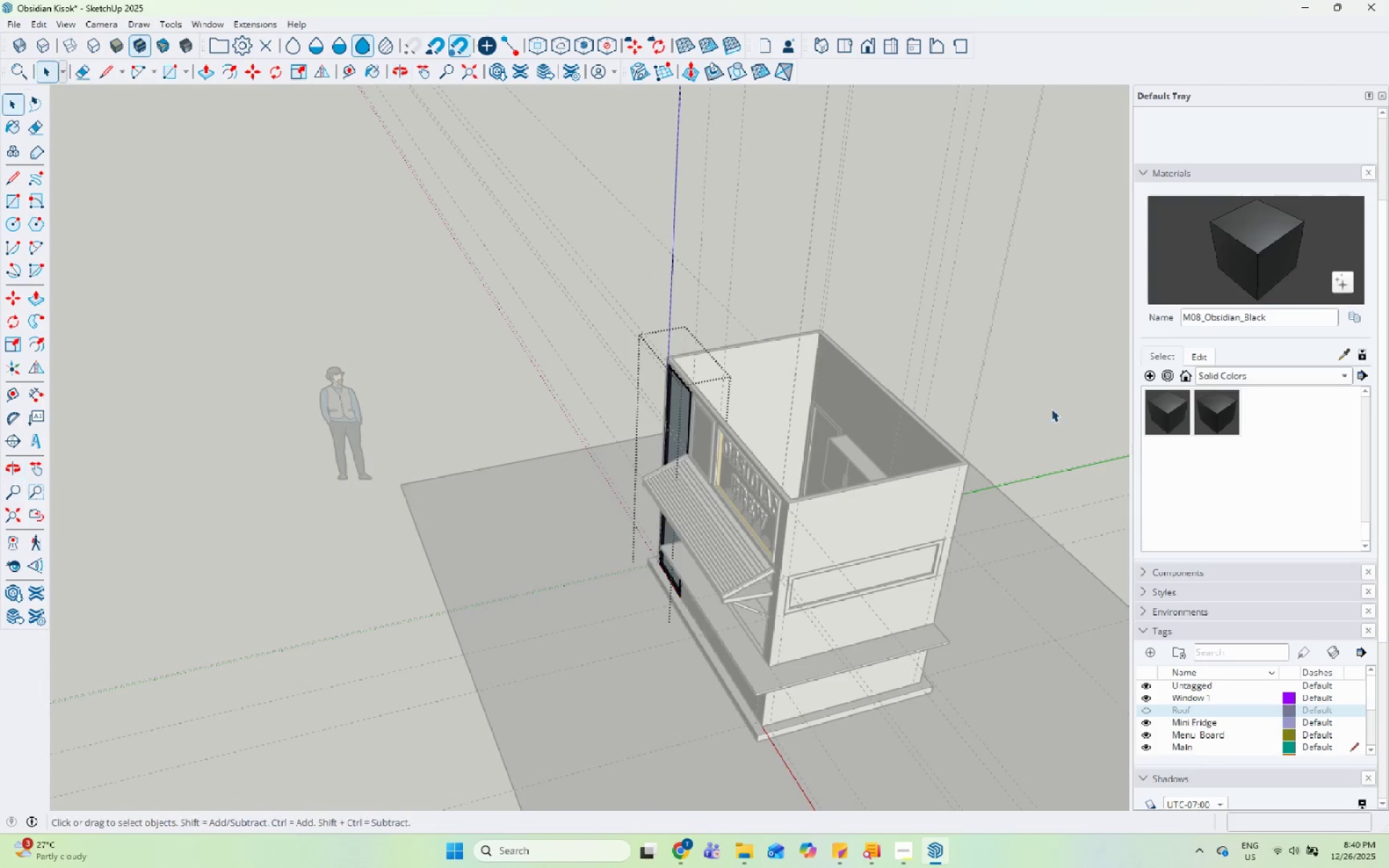 
key(Escape)
 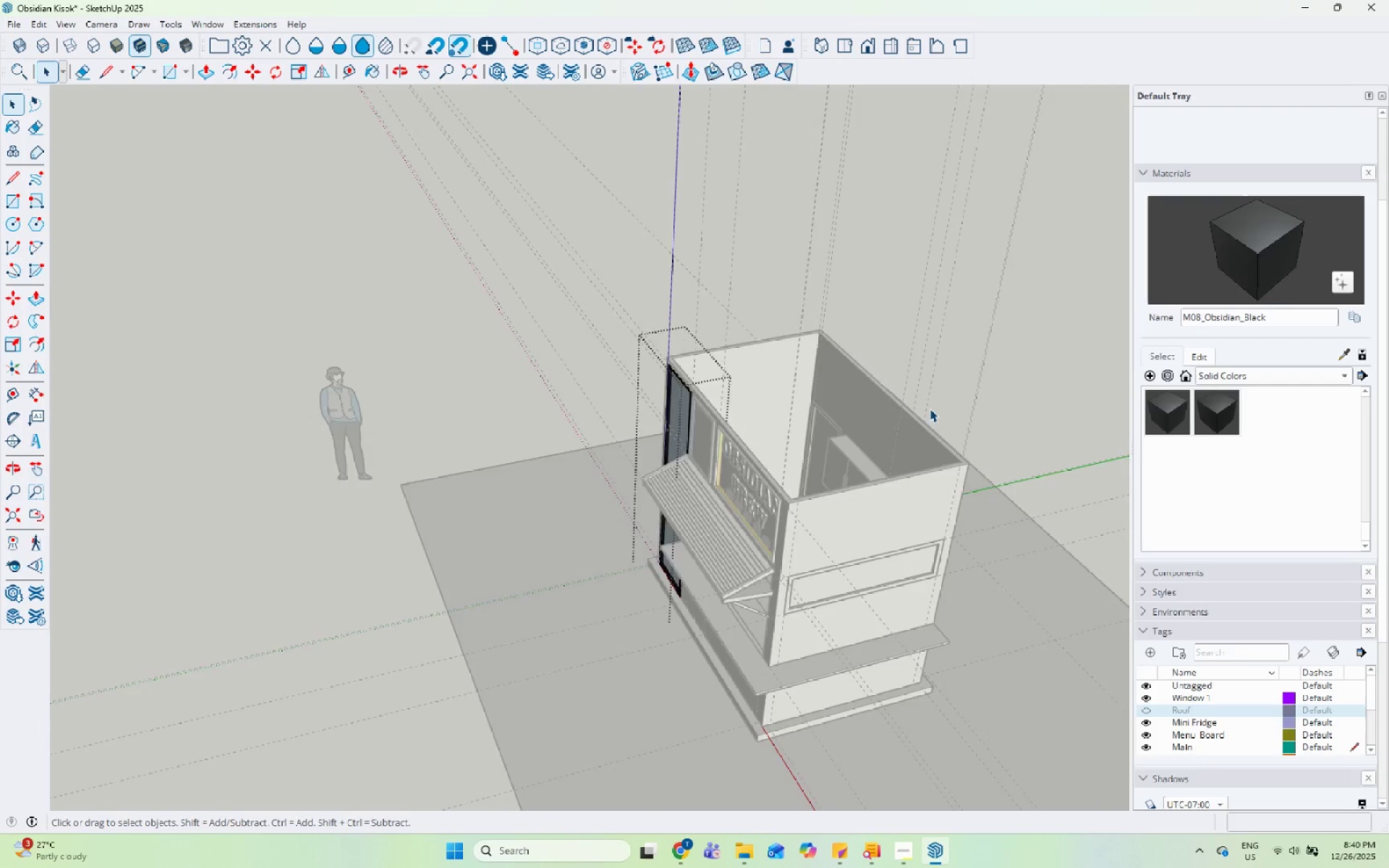 
key(Escape)
 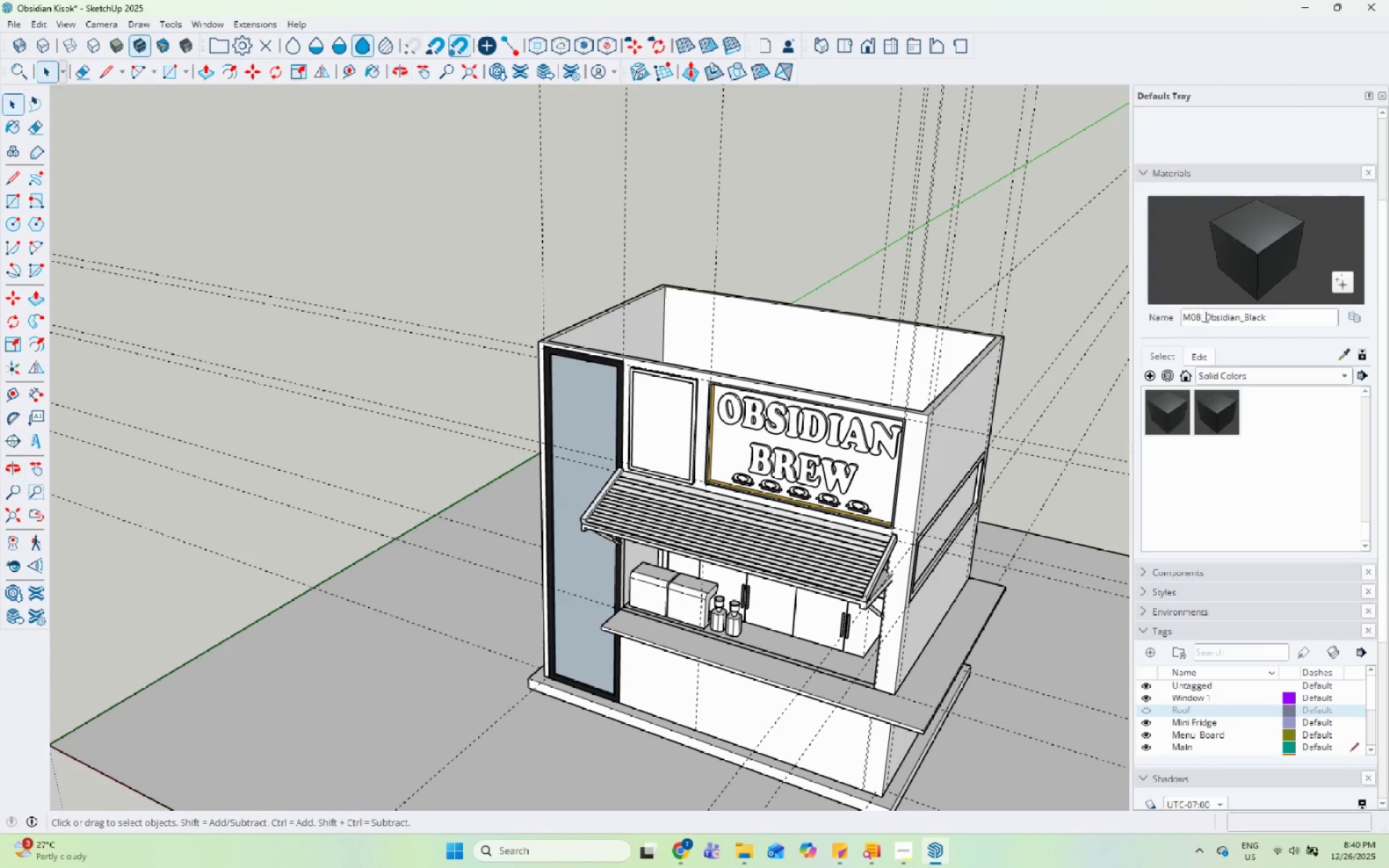 
scroll: coordinate [859, 408], scroll_direction: up, amount: 4.0
 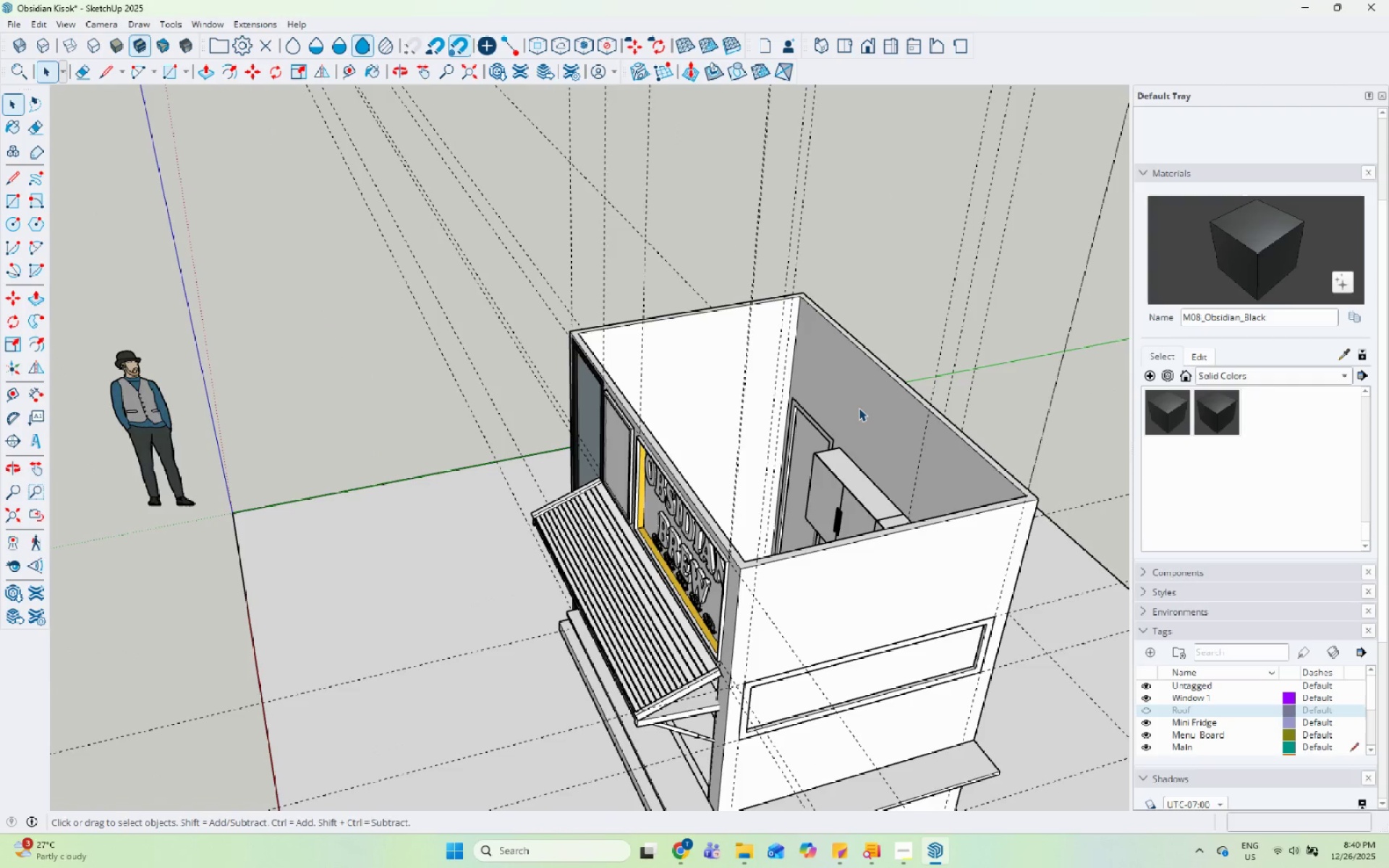 
left_click([1245, 377])
 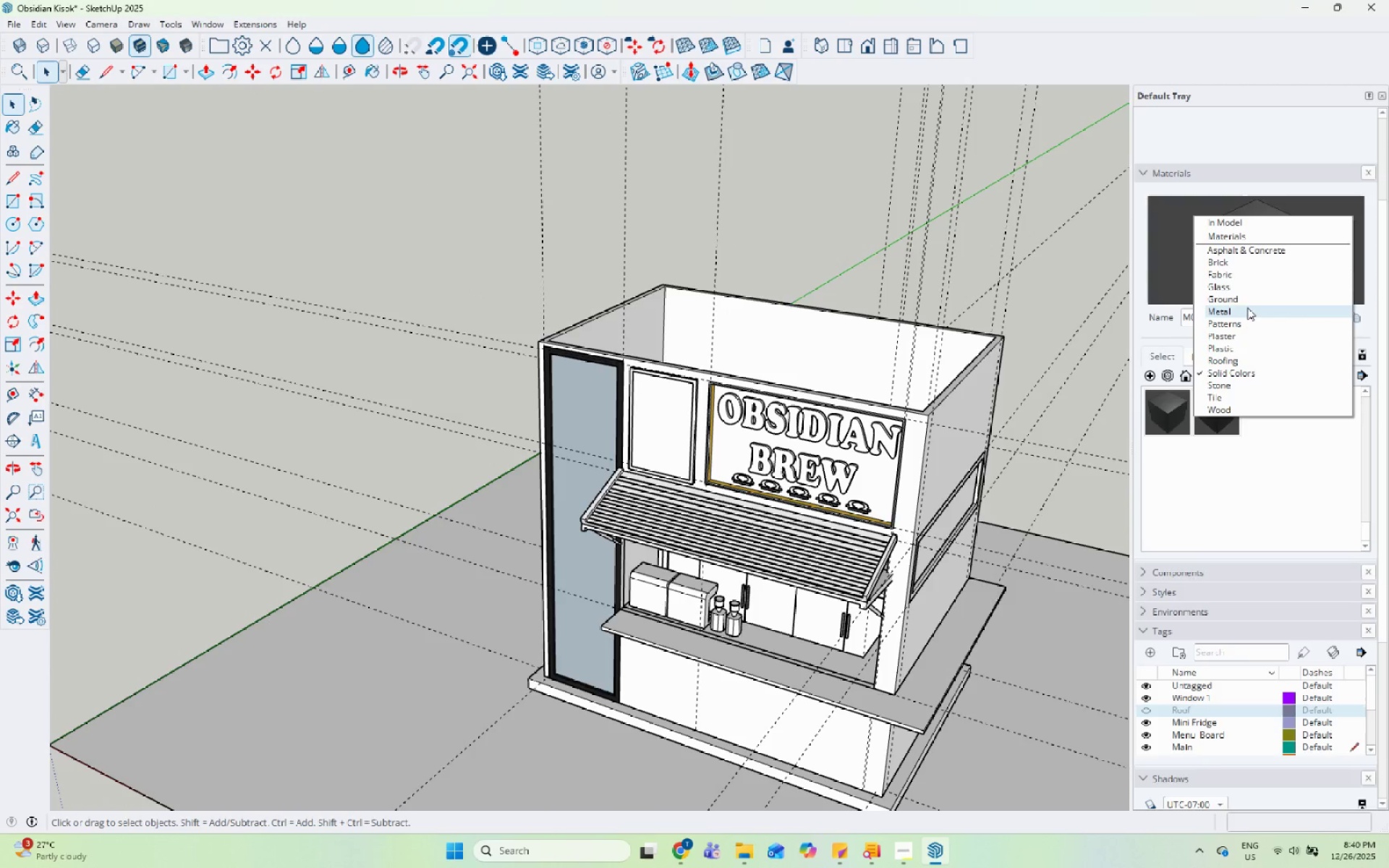 
left_click([1251, 286])
 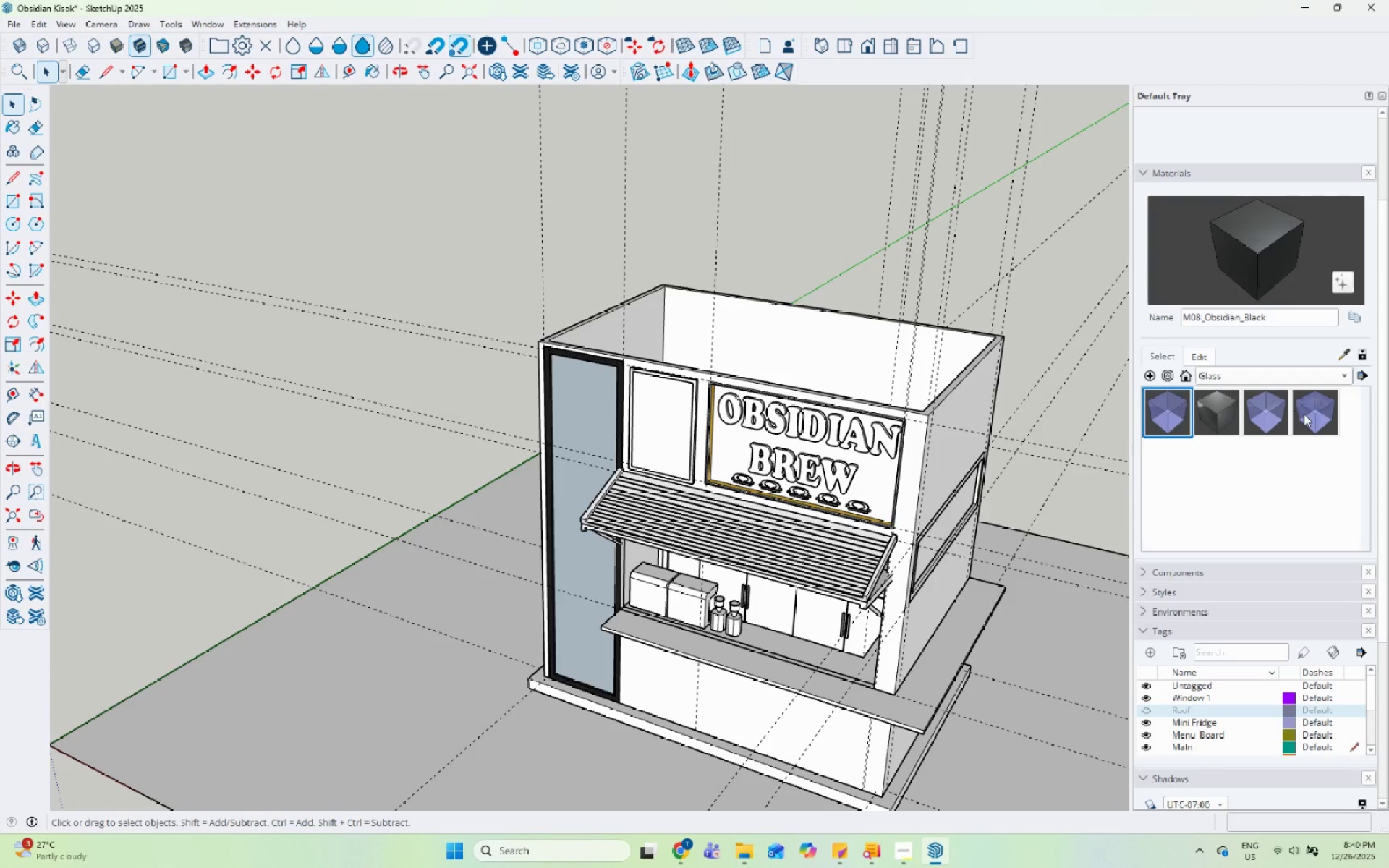 
key(Space)
 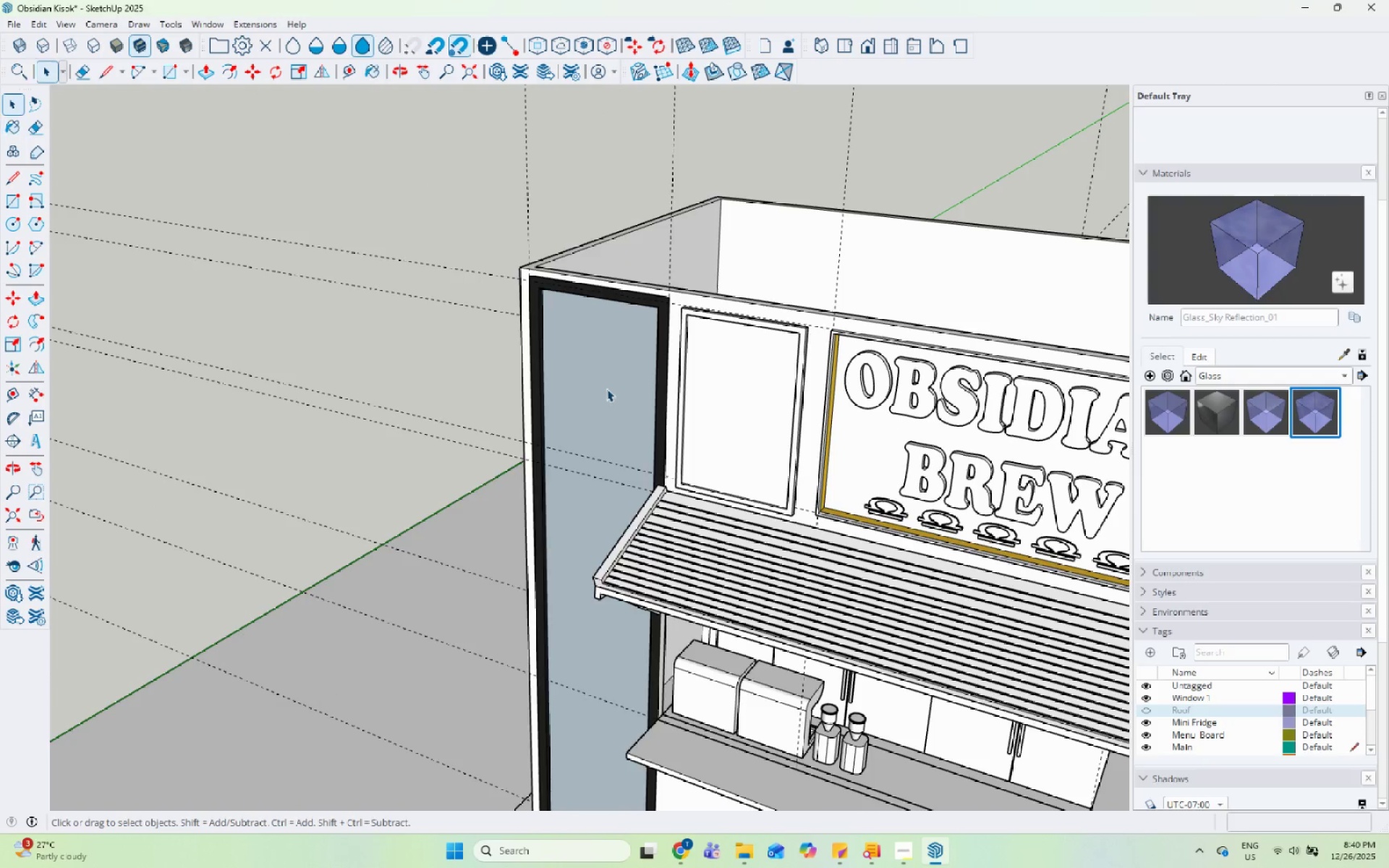 
double_click([606, 388])
 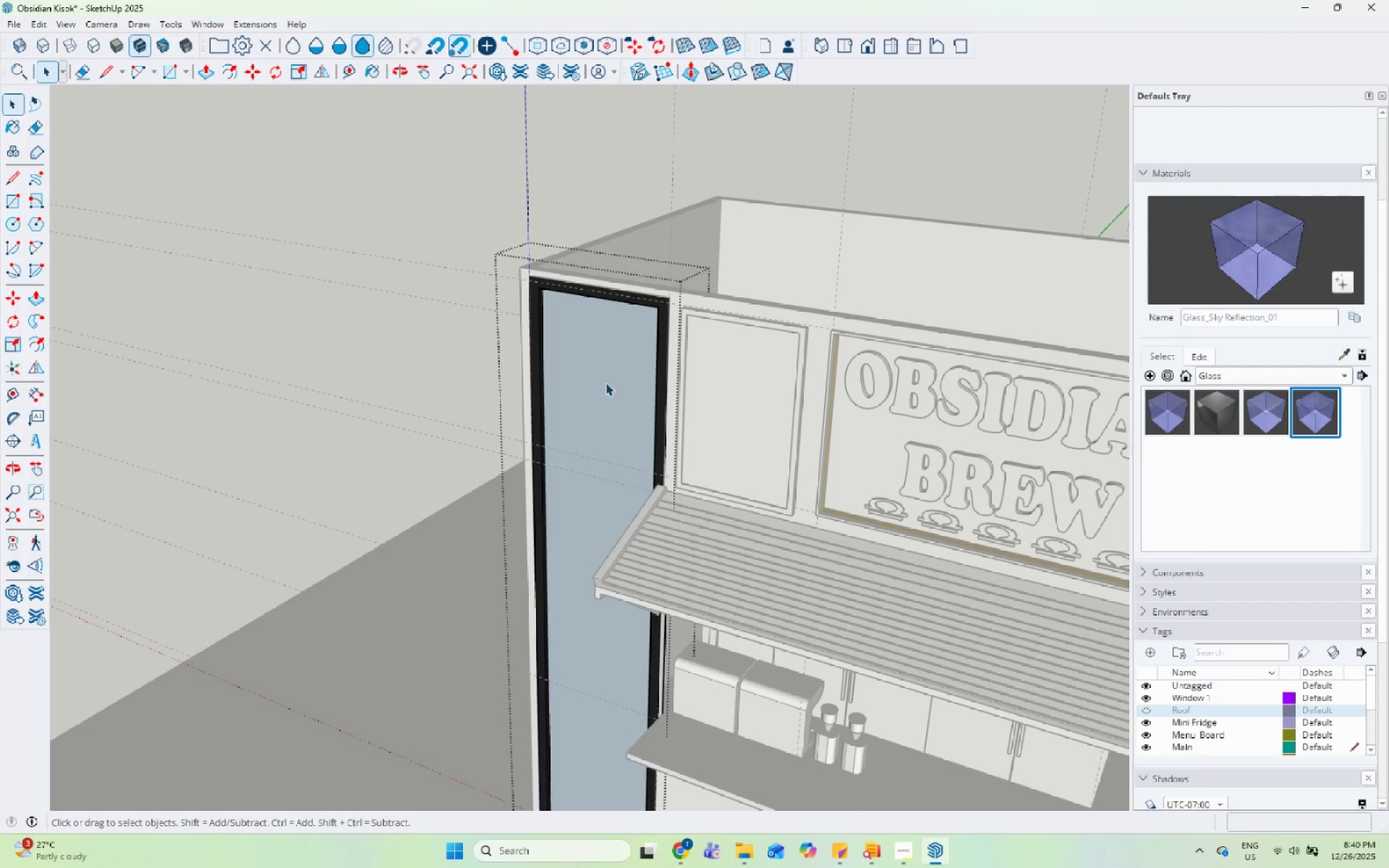 
scroll: coordinate [564, 443], scroll_direction: up, amount: 5.0
 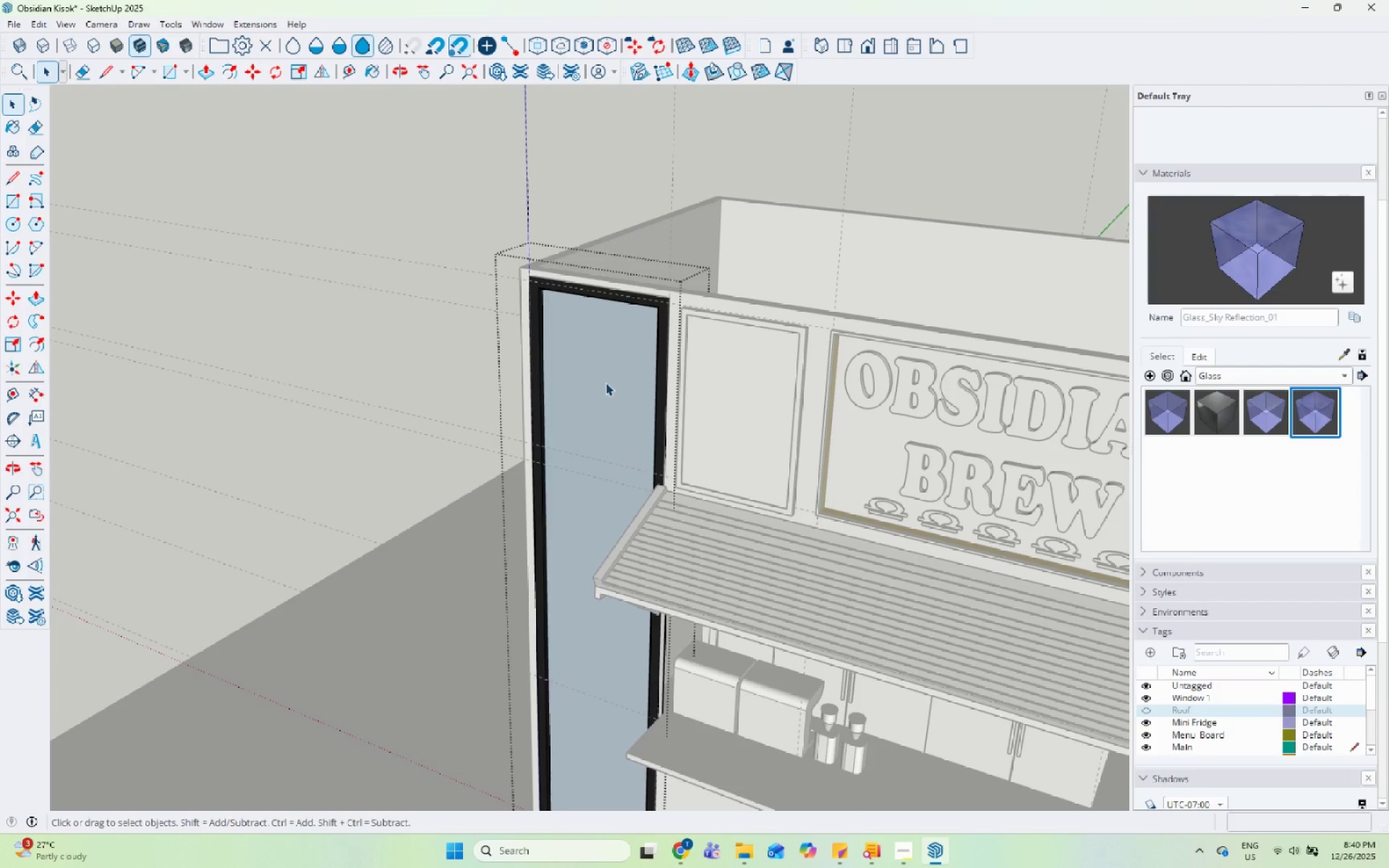 
triple_click([607, 377])
 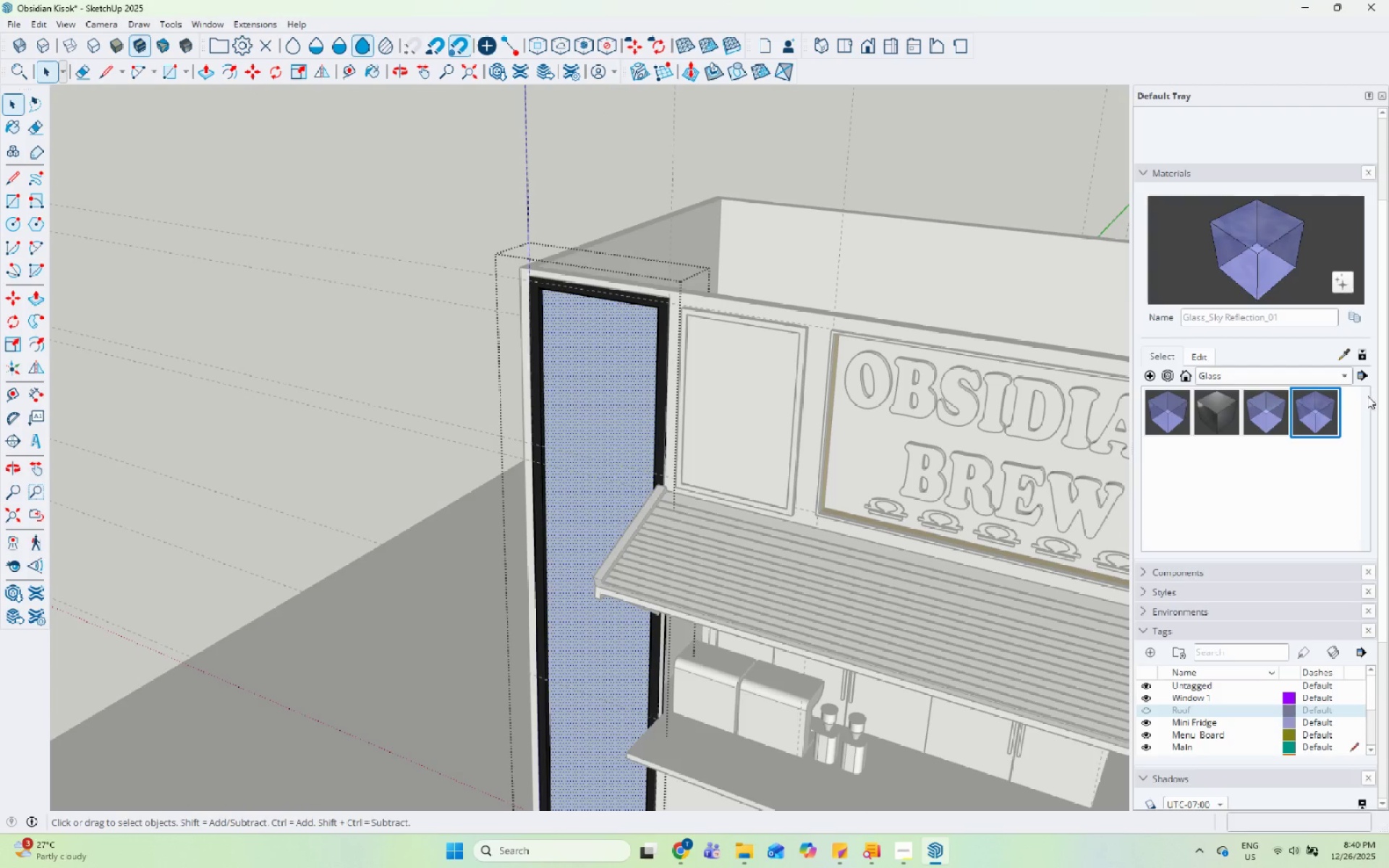 
left_click_drag(start_coordinate=[1330, 402], to_coordinate=[1322, 404])
 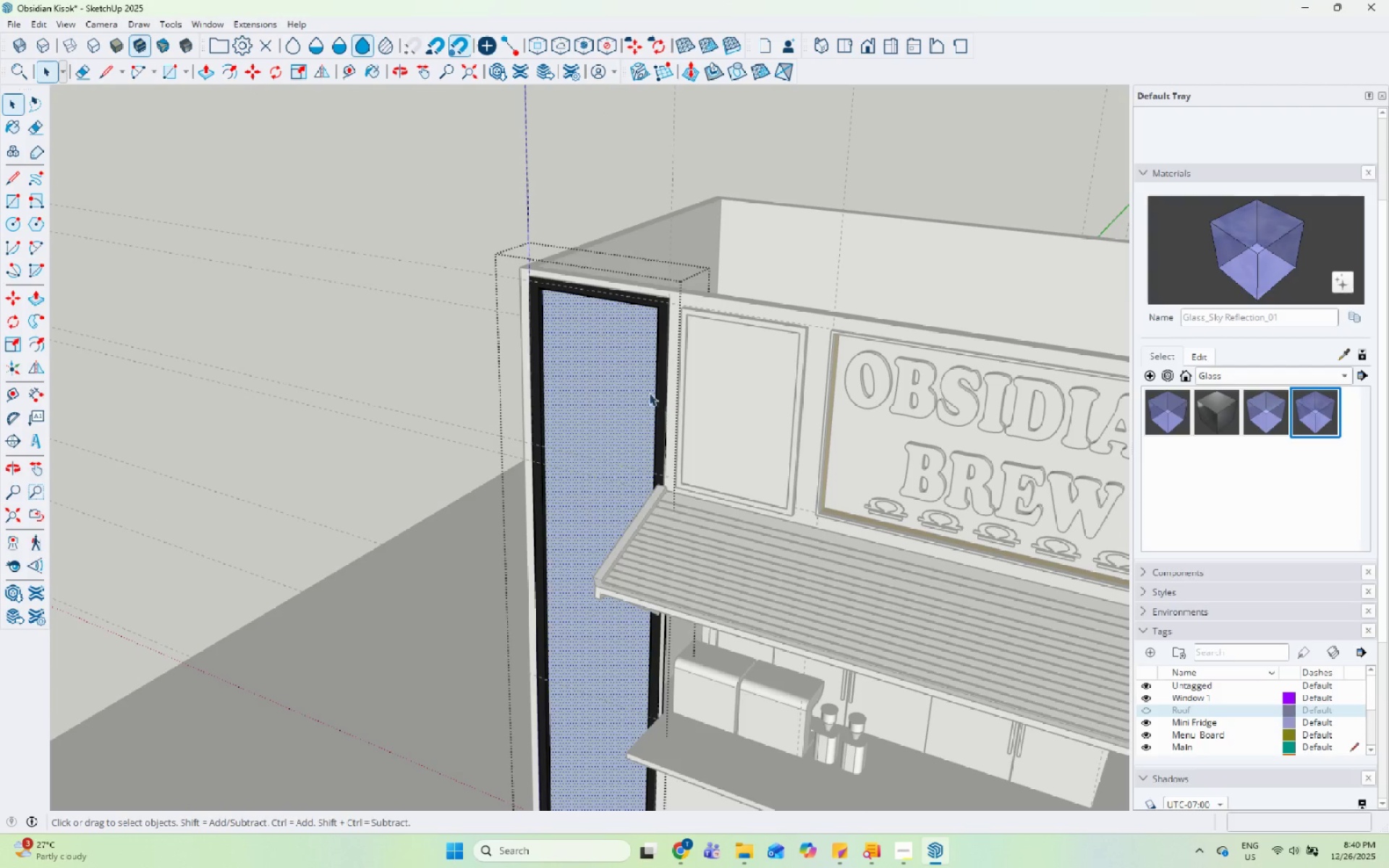 
left_click([624, 383])
 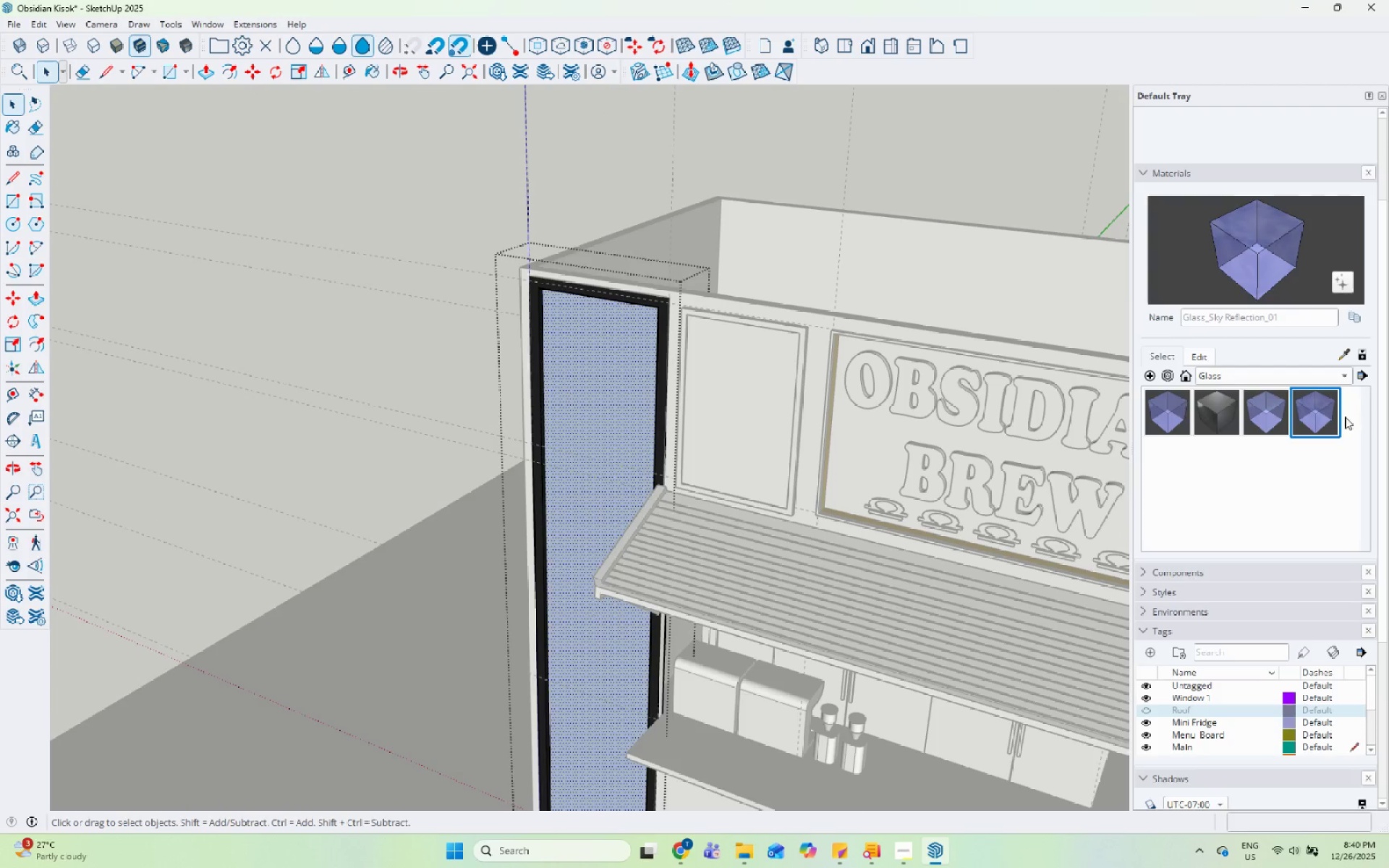 
left_click_drag(start_coordinate=[1329, 412], to_coordinate=[589, 395])
 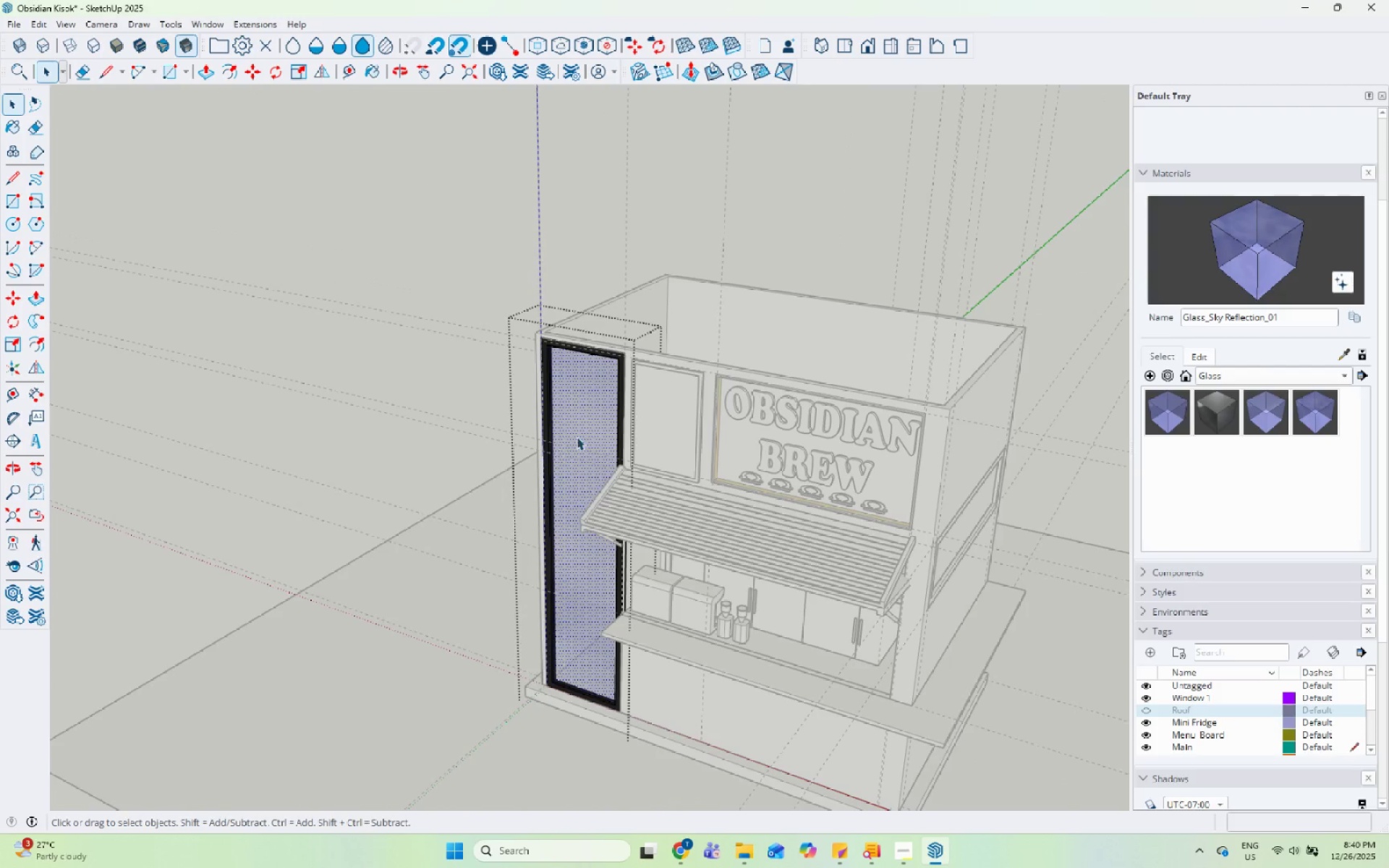 
left_click([589, 395])
 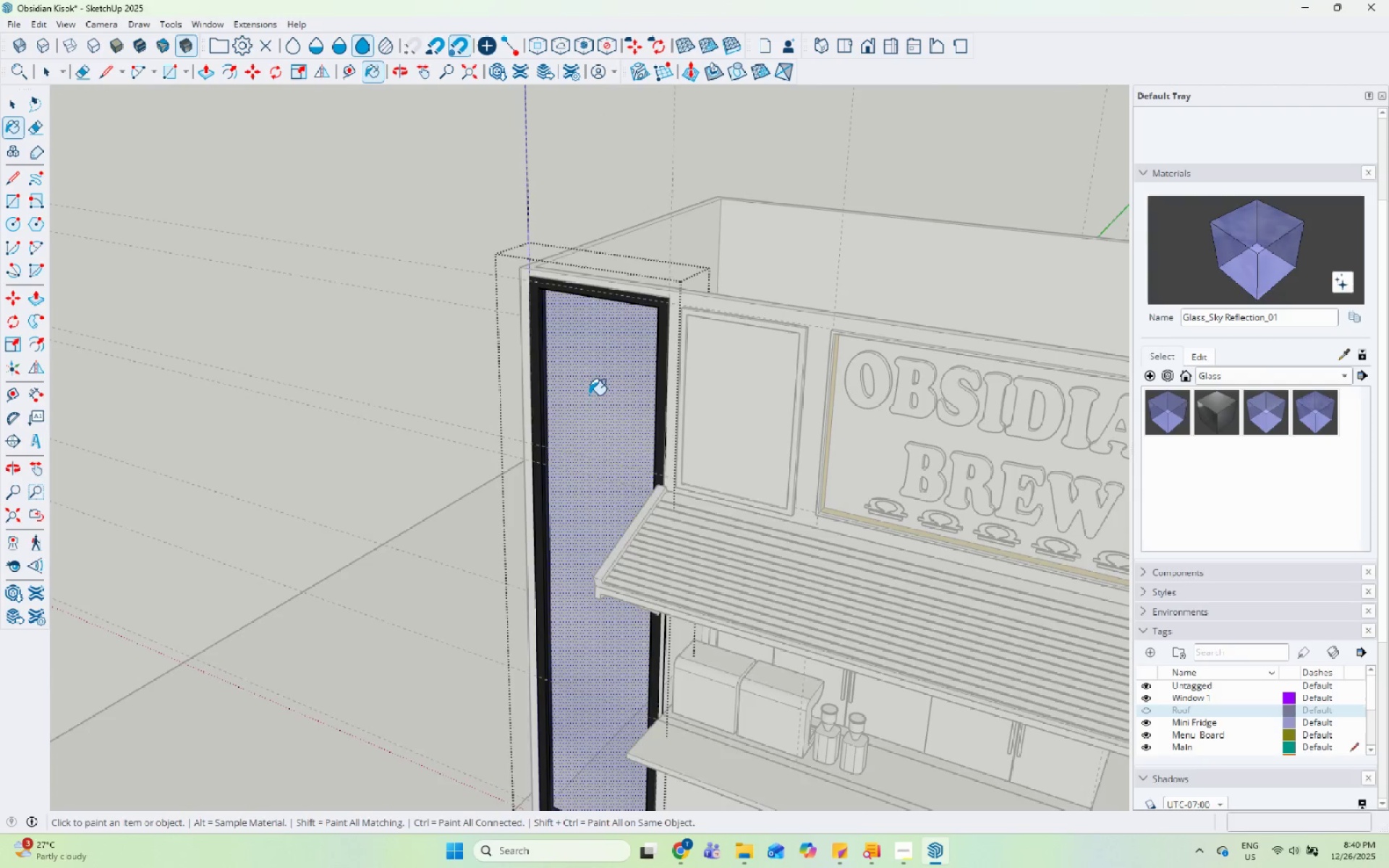 
key(Space)
 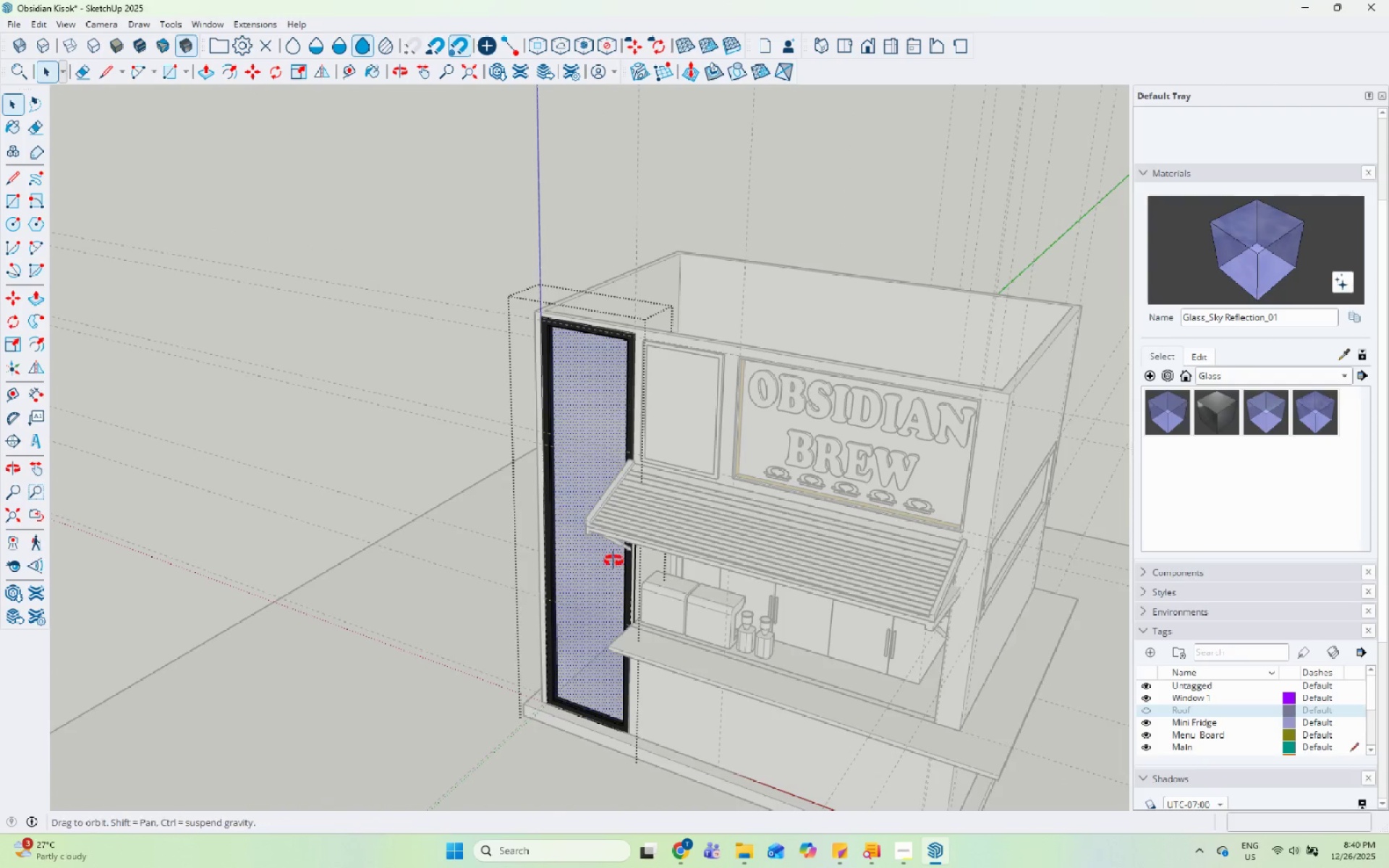 
key(Space)
 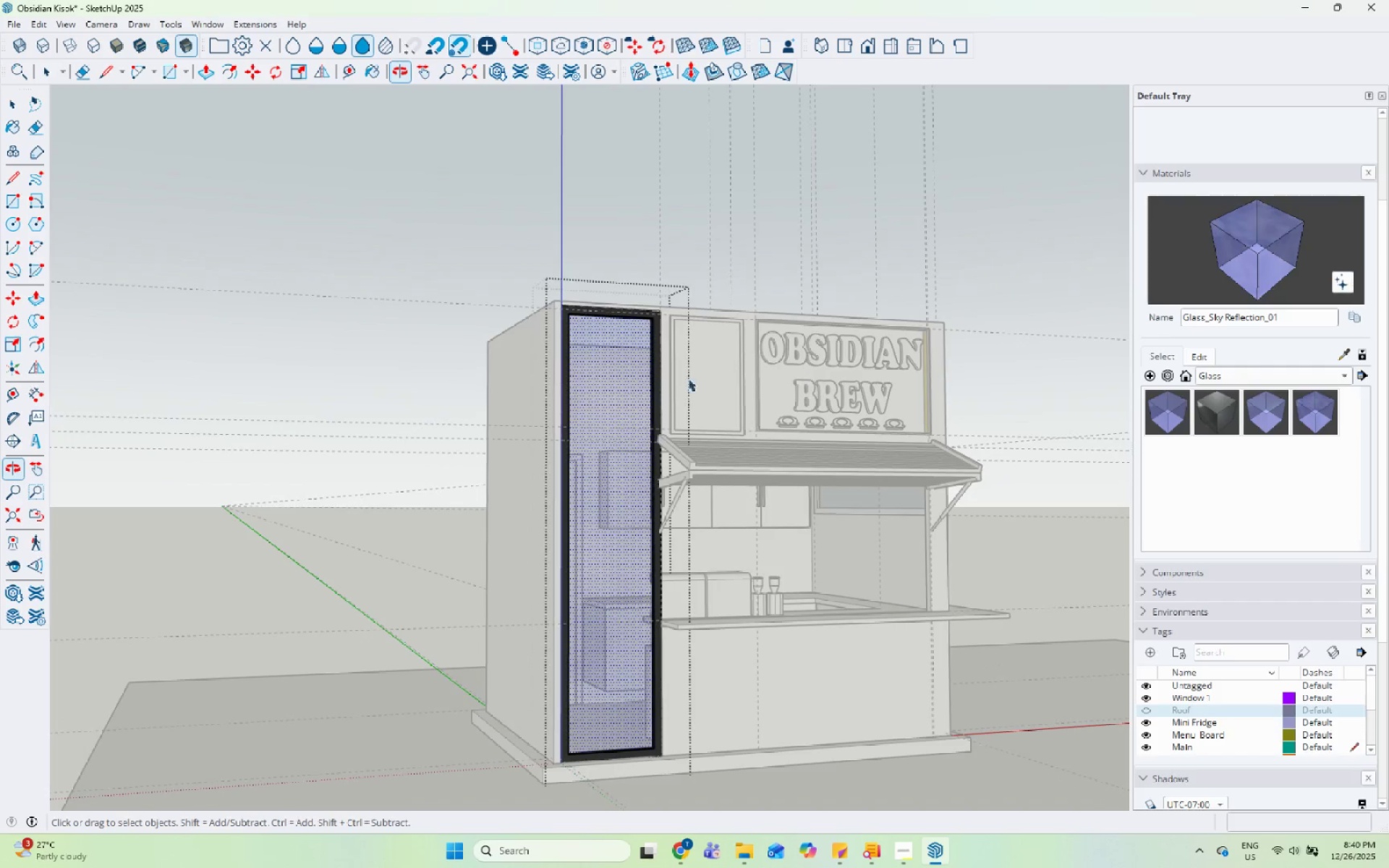 
scroll: coordinate [543, 513], scroll_direction: down, amount: 4.0
 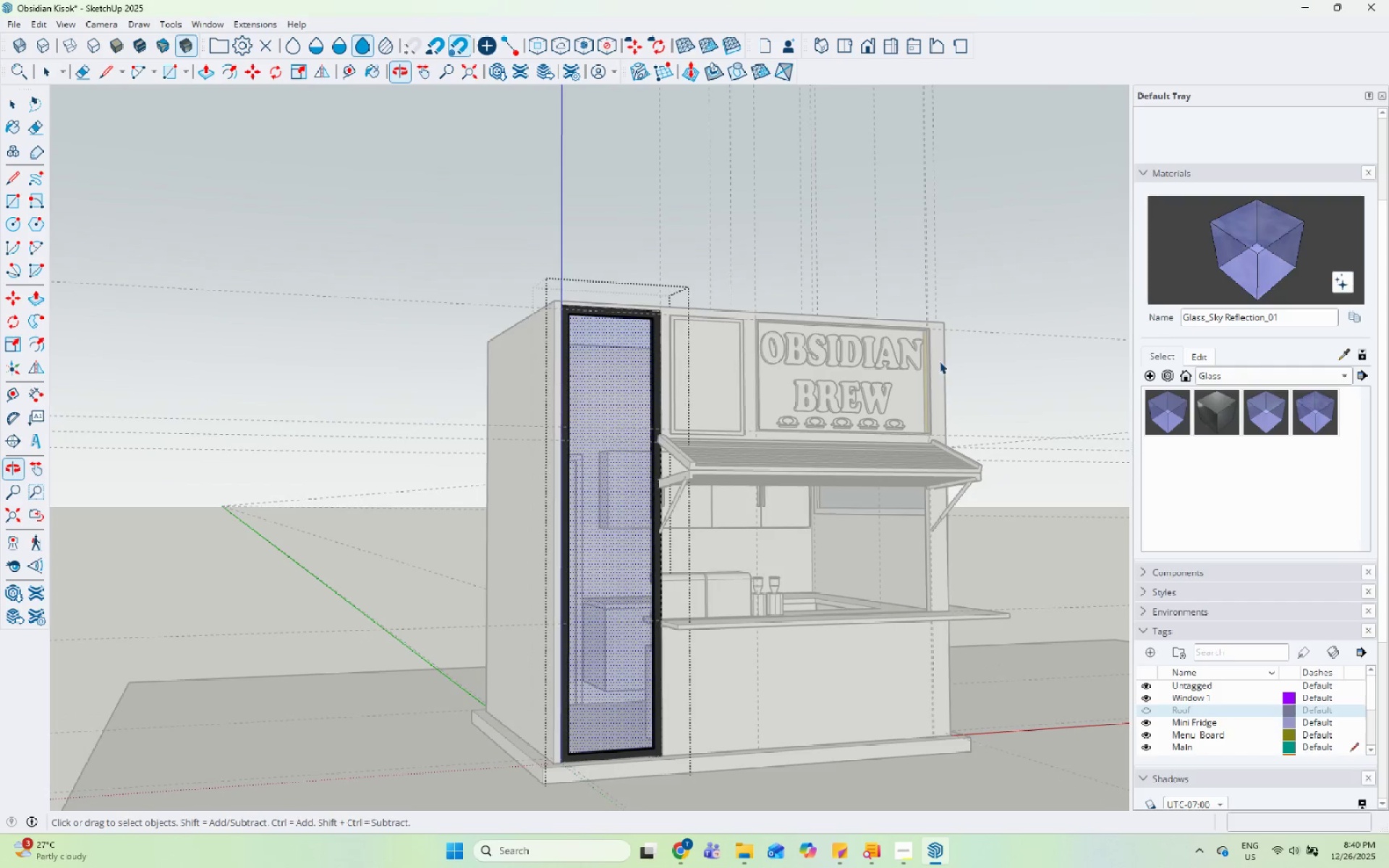 
key(Escape)
 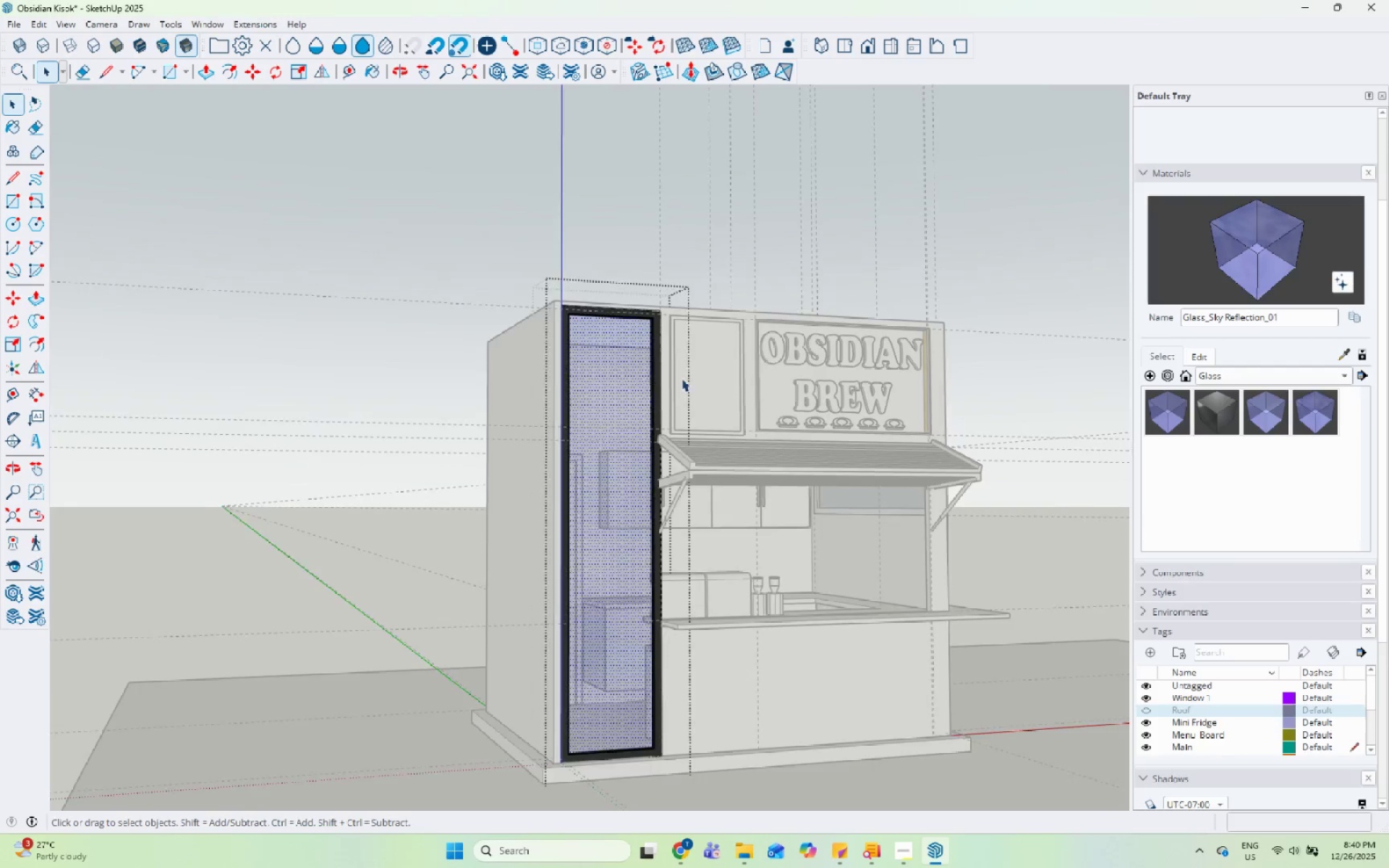 
key(Escape)
 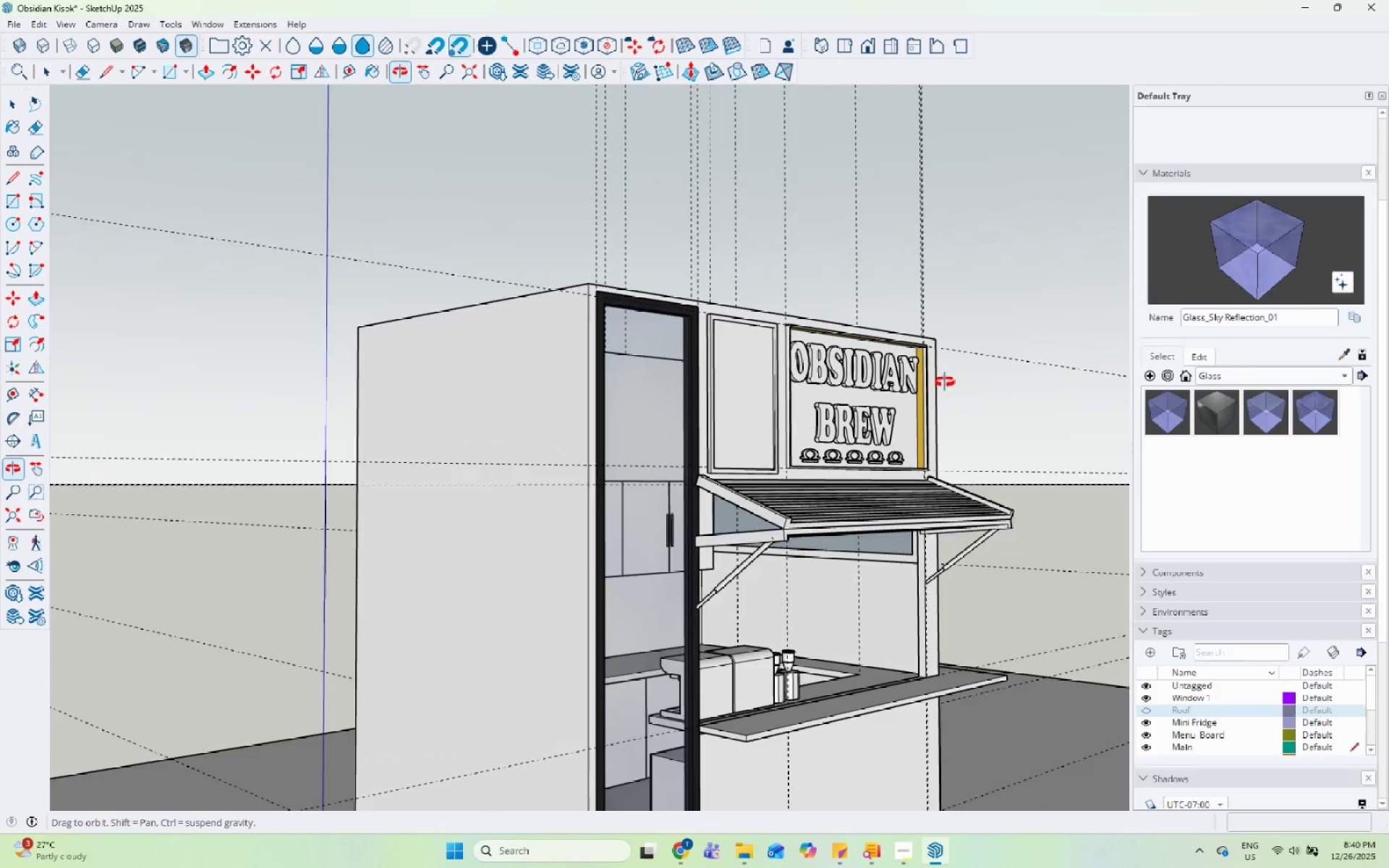 
scroll: coordinate [958, 404], scroll_direction: up, amount: 5.0
 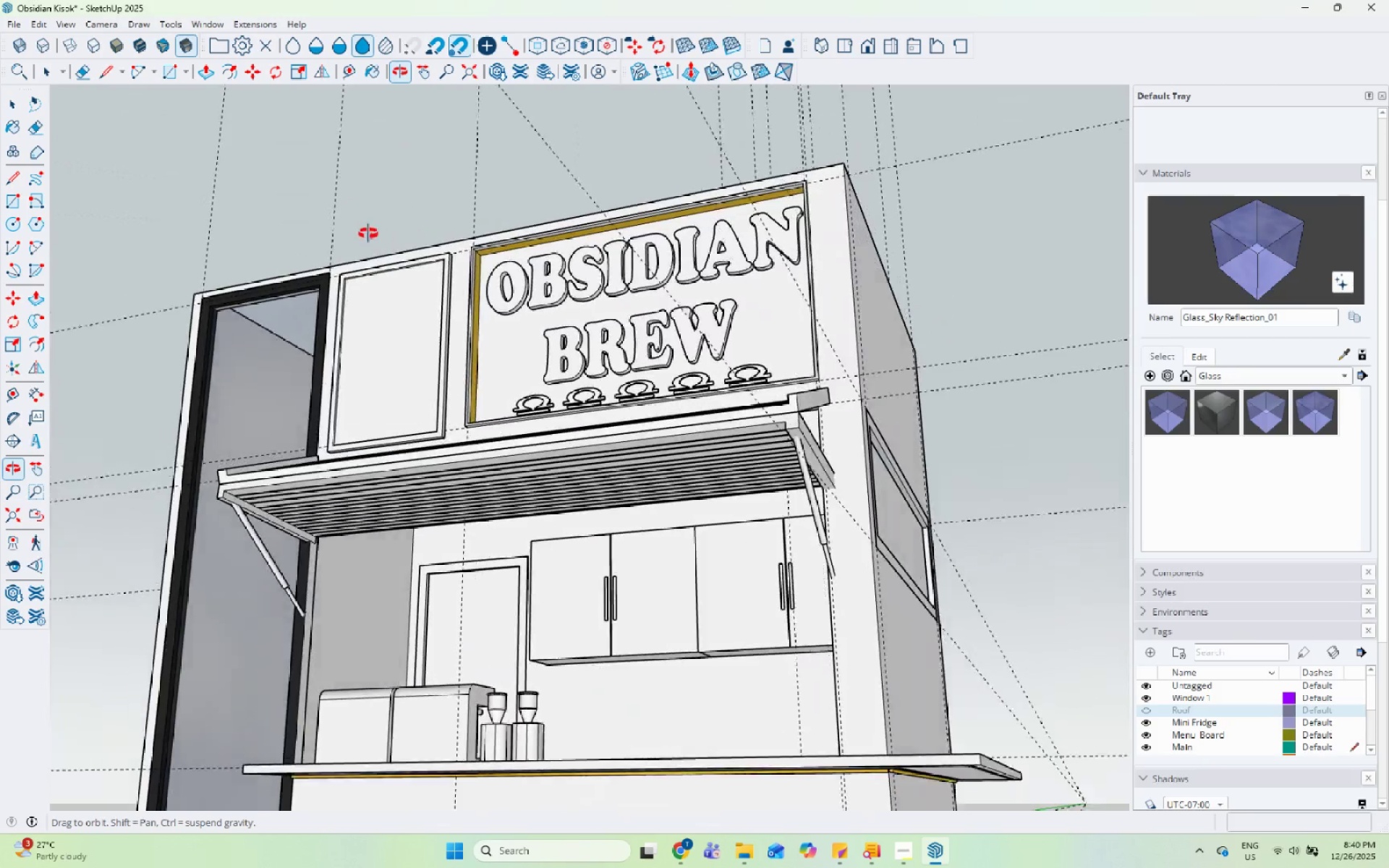 
scroll: coordinate [581, 362], scroll_direction: down, amount: 9.0
 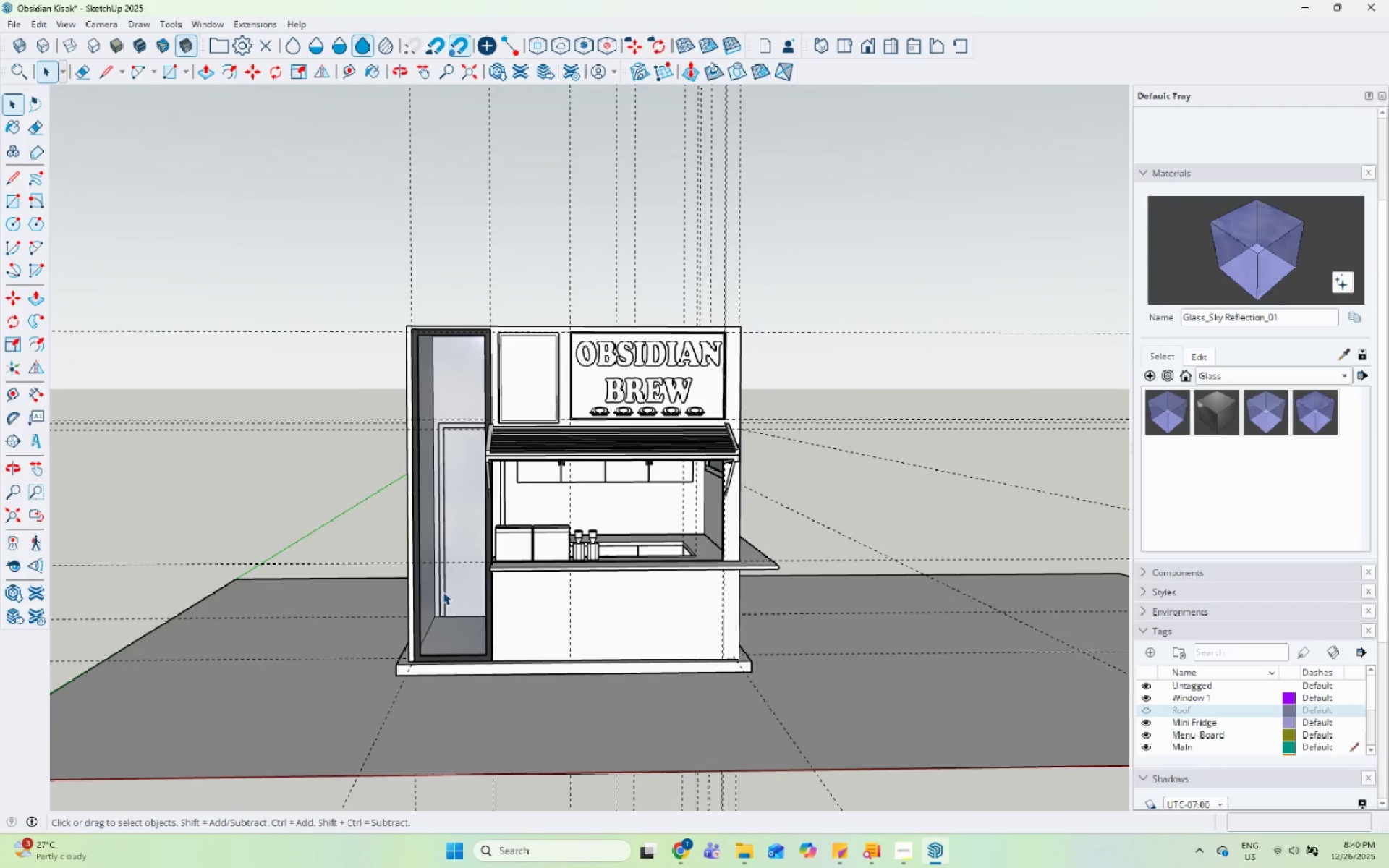 
left_click([778, 620])
 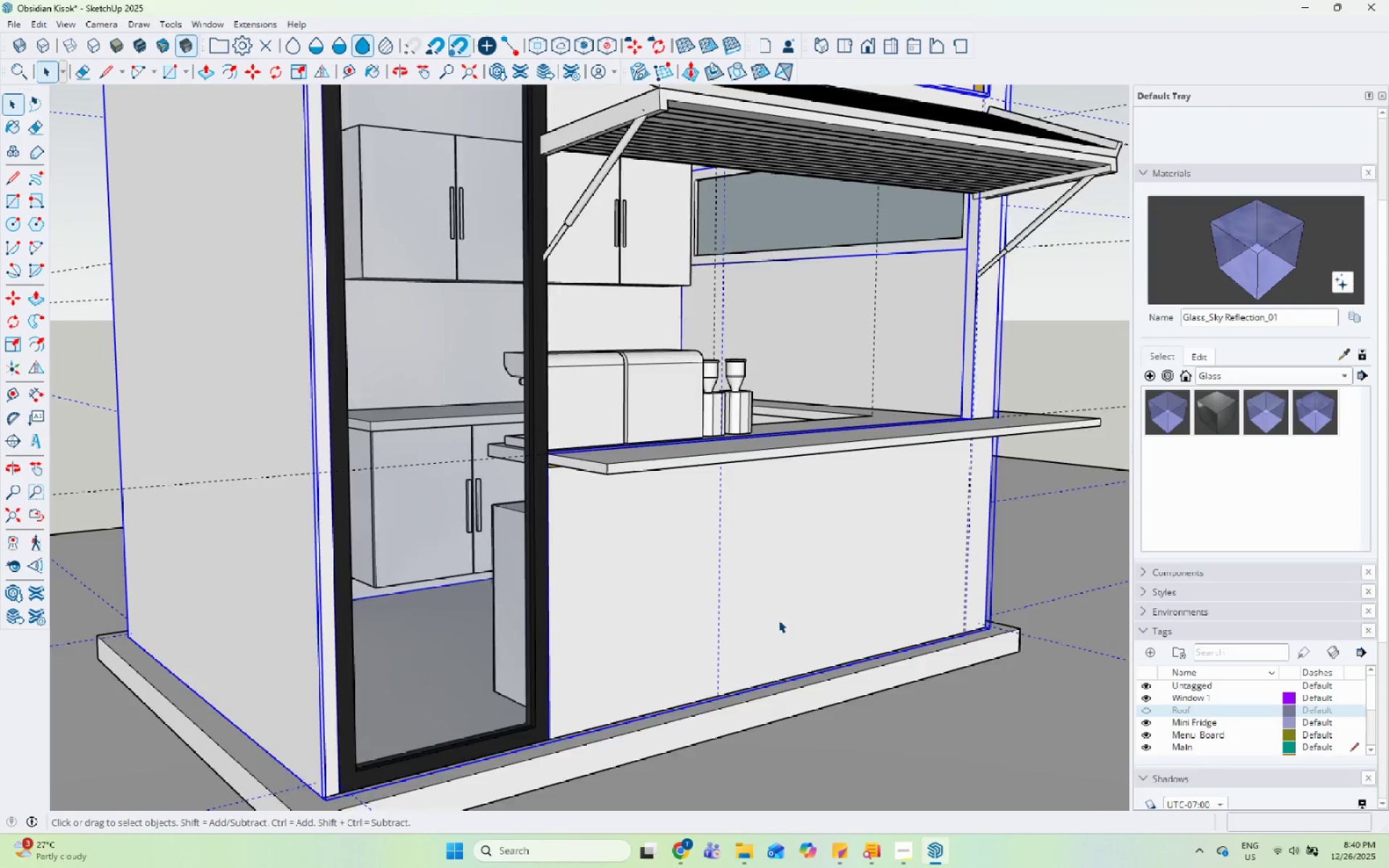 
scroll: coordinate [778, 622], scroll_direction: up, amount: 10.0
 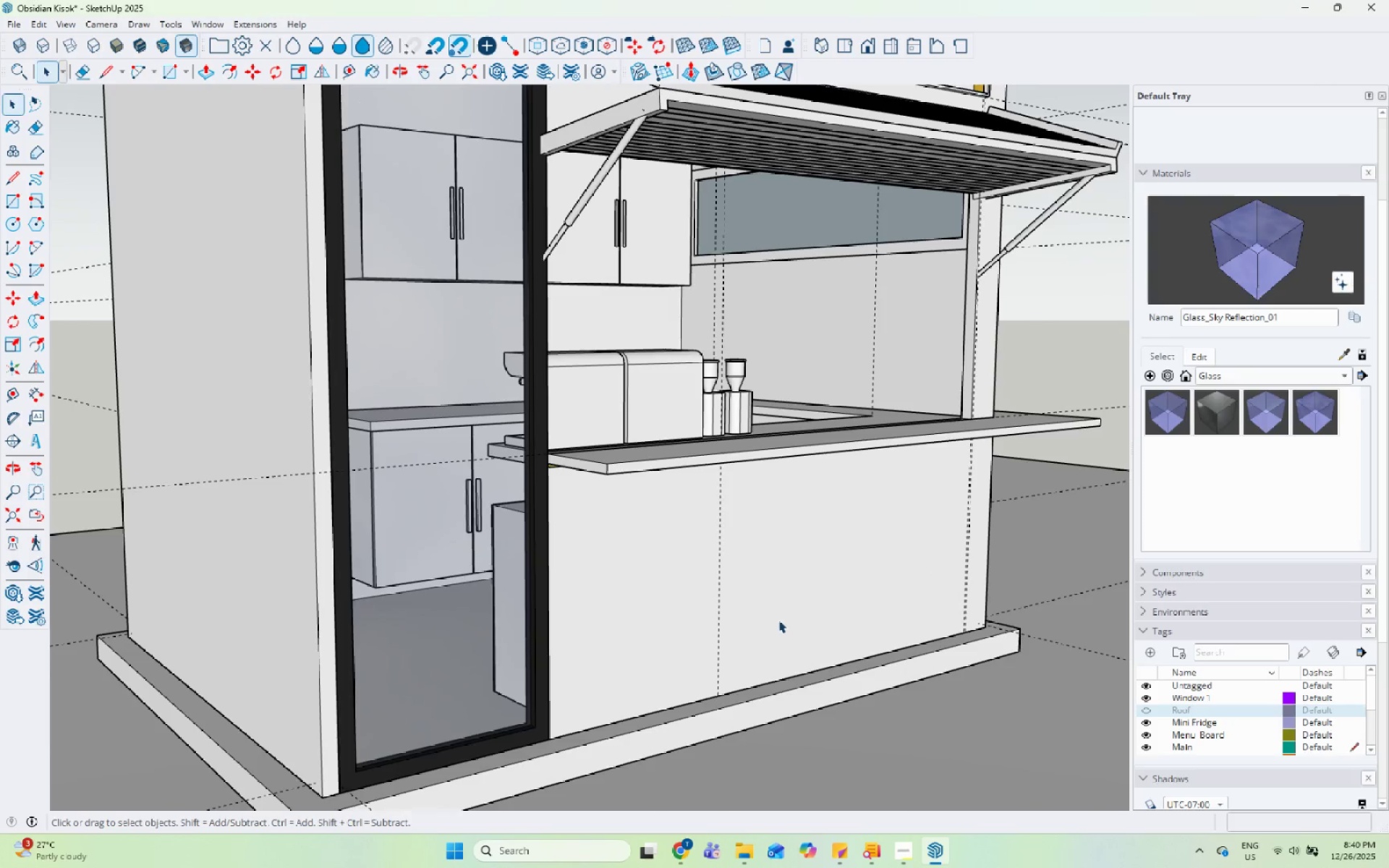 
double_click([778, 620])
 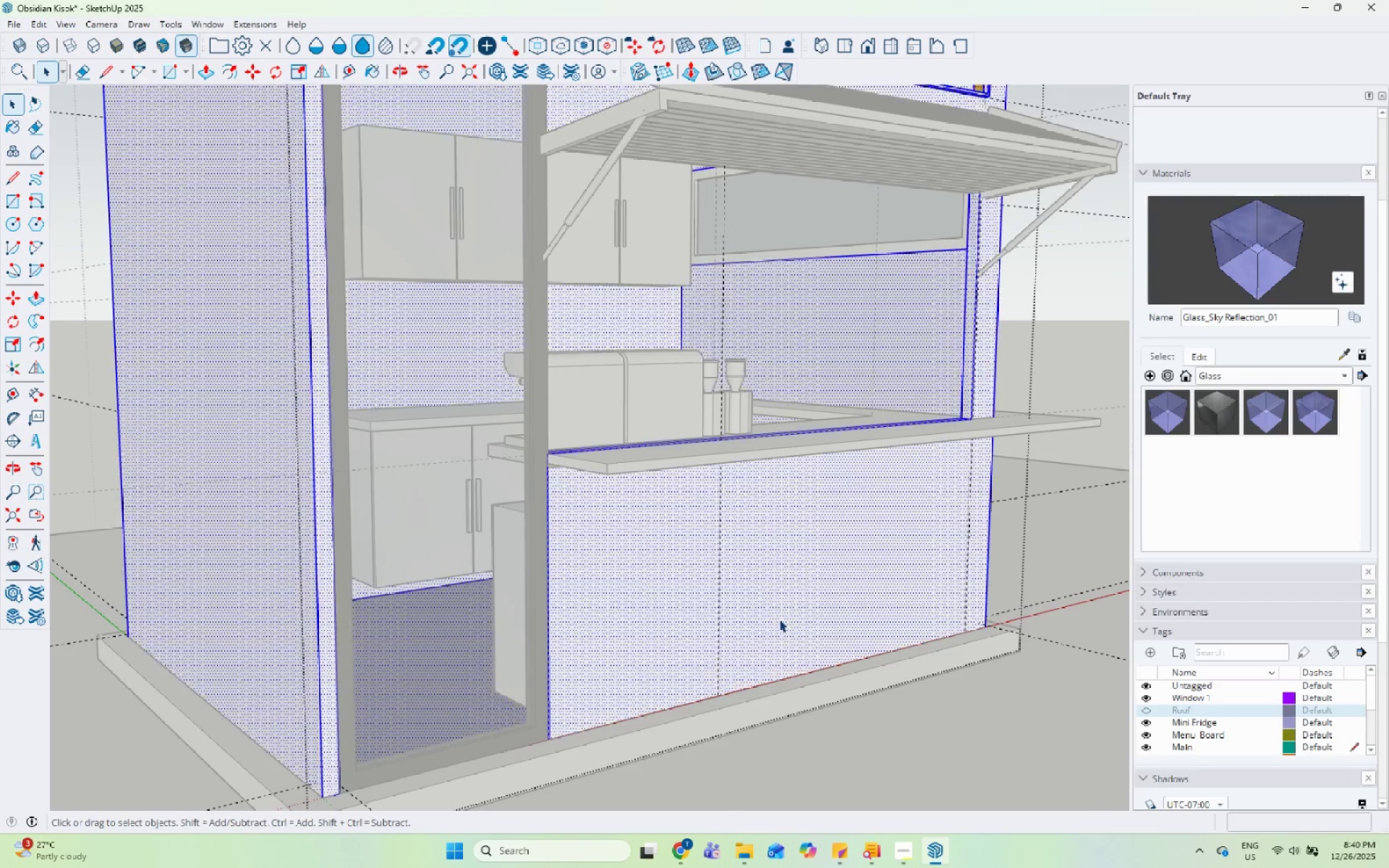 
key(Escape)
 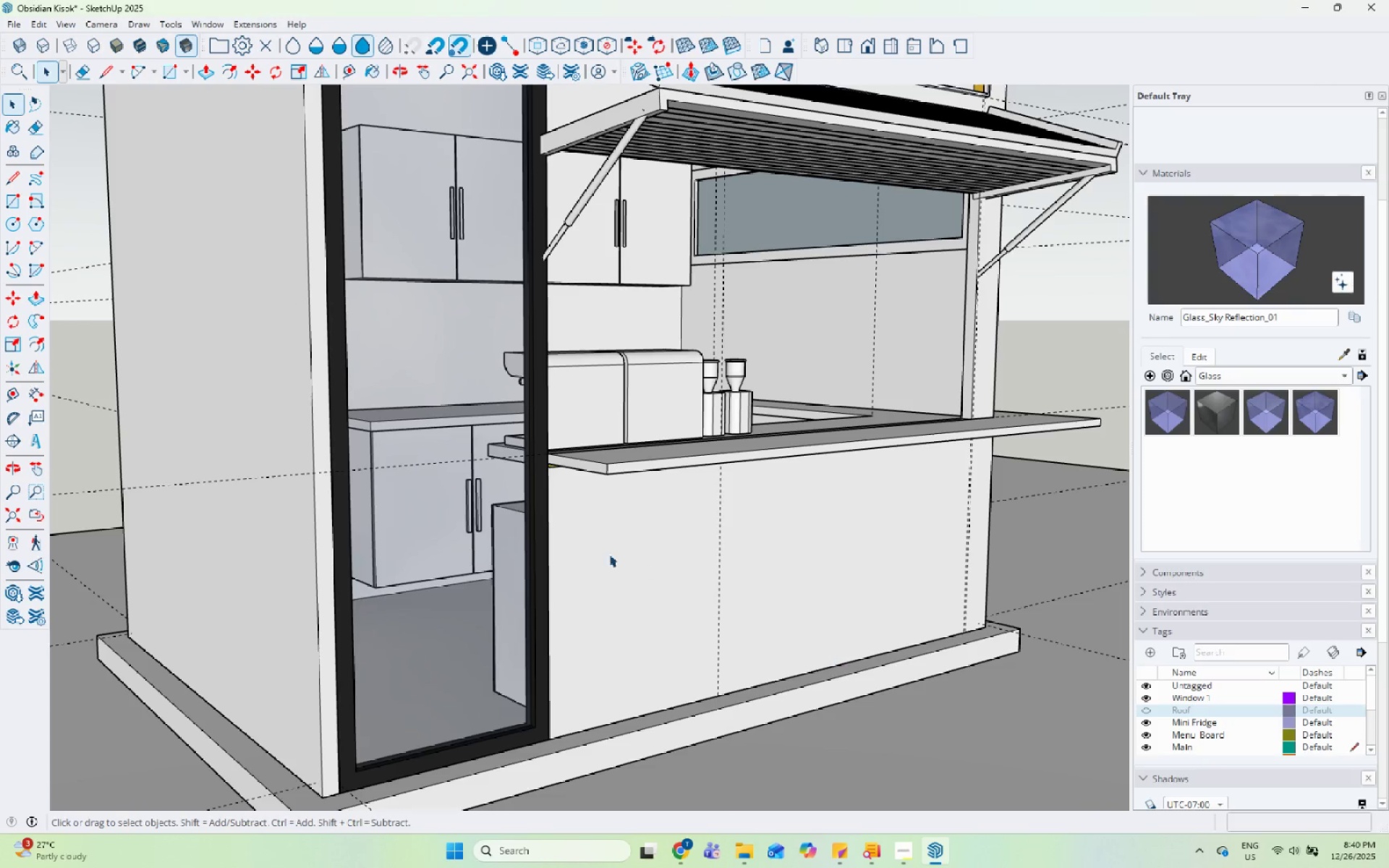 
double_click([660, 619])
 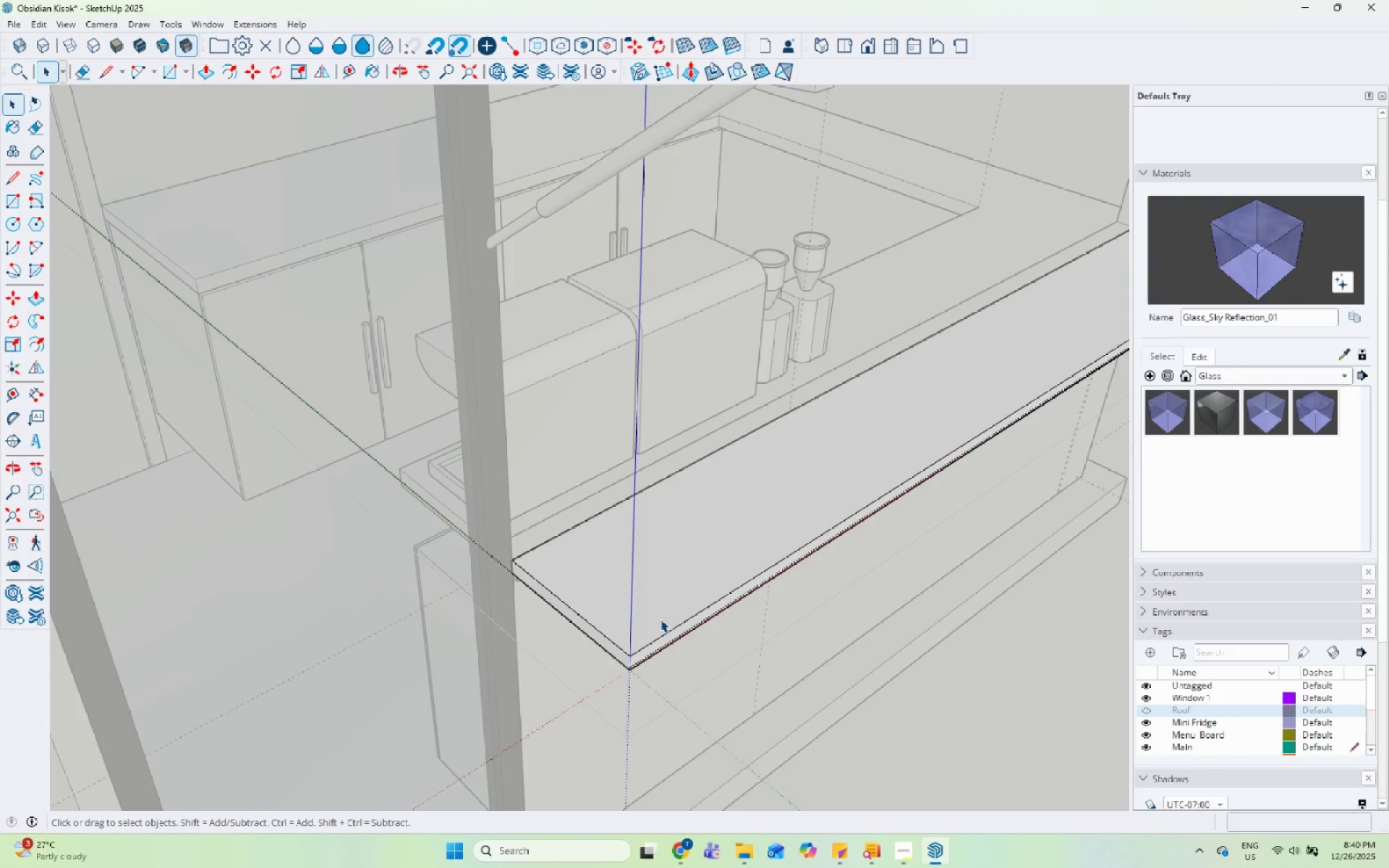 
scroll: coordinate [659, 668], scroll_direction: up, amount: 5.0
 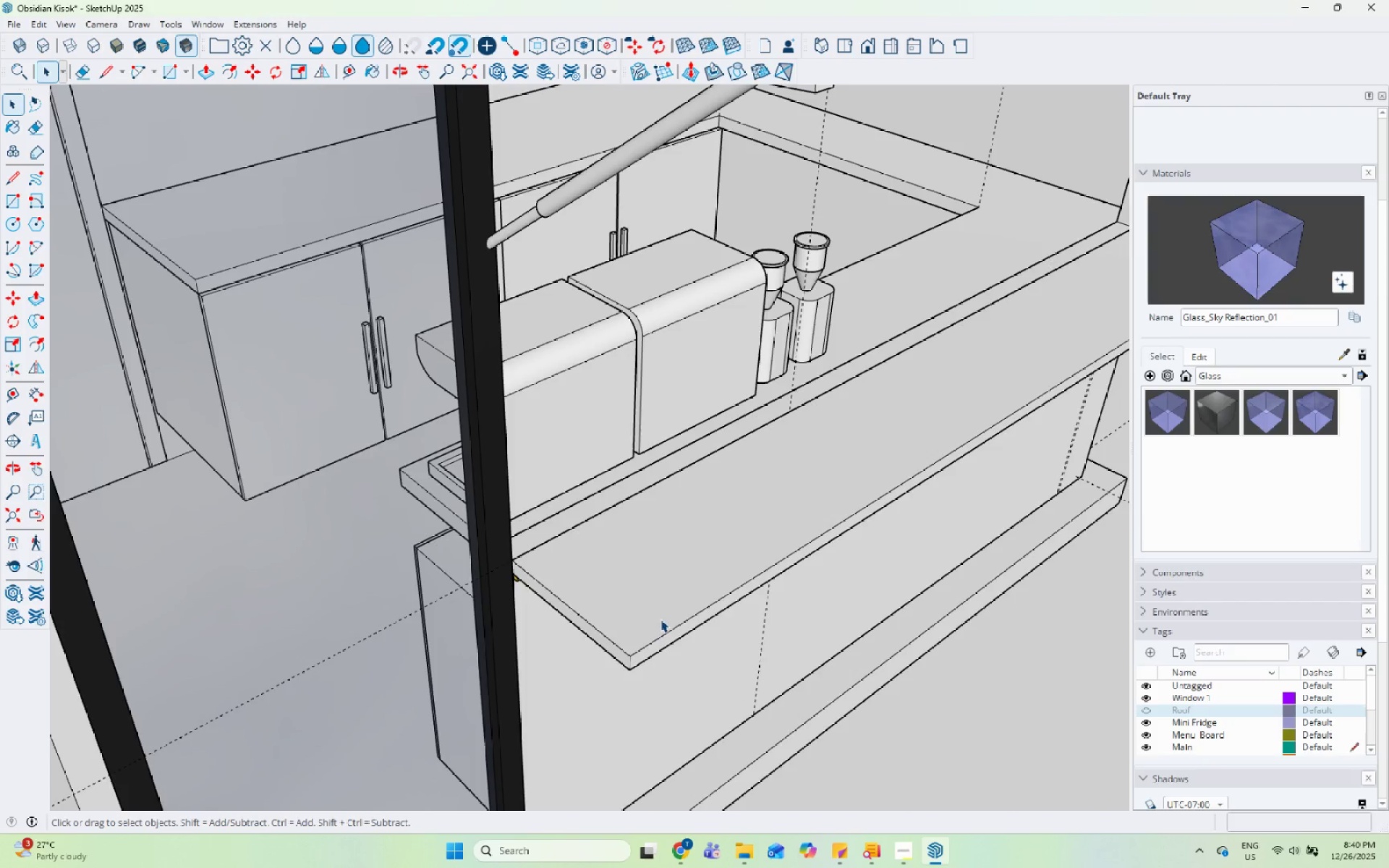 
triple_click([660, 619])
 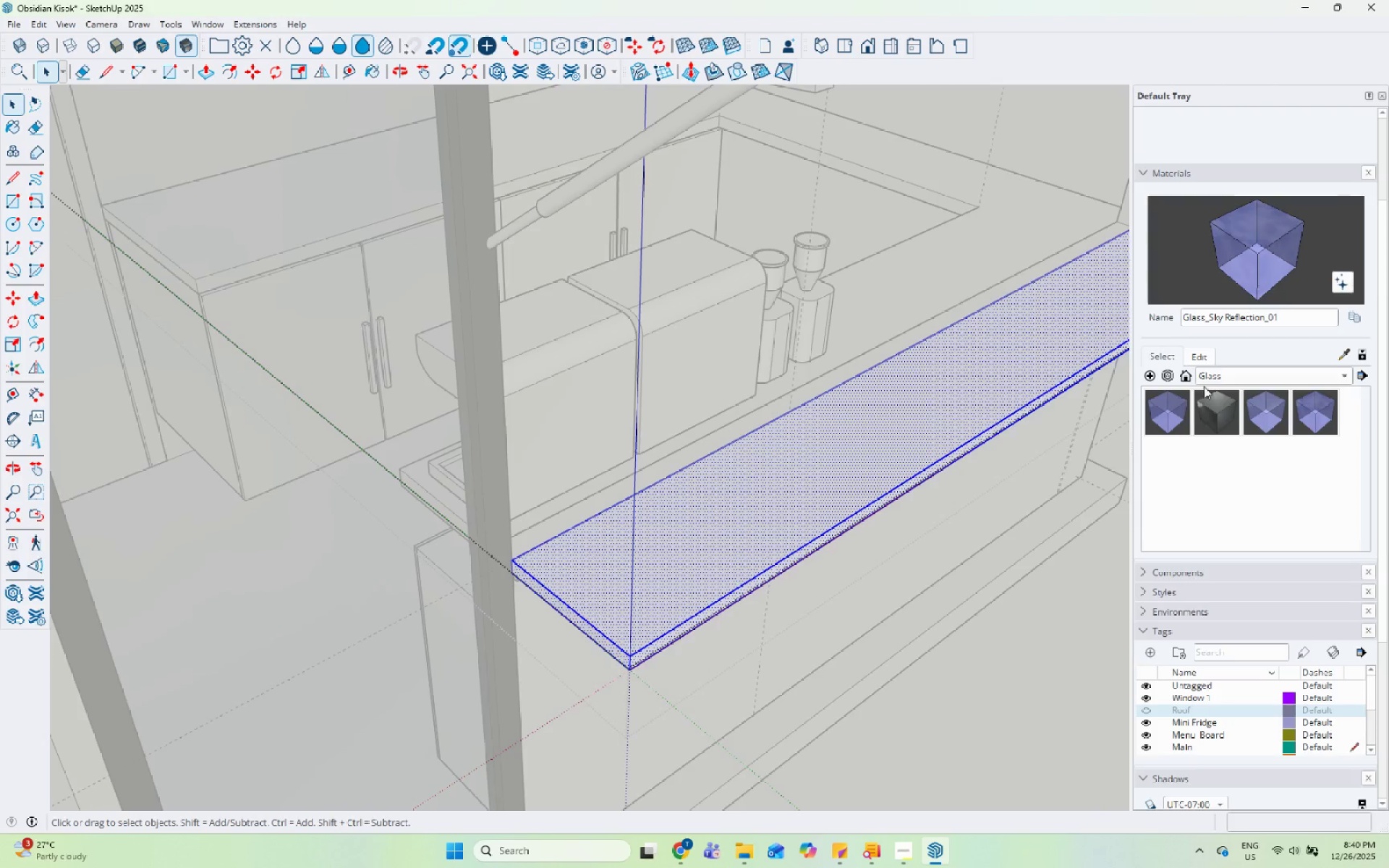 
left_click([1224, 370])
 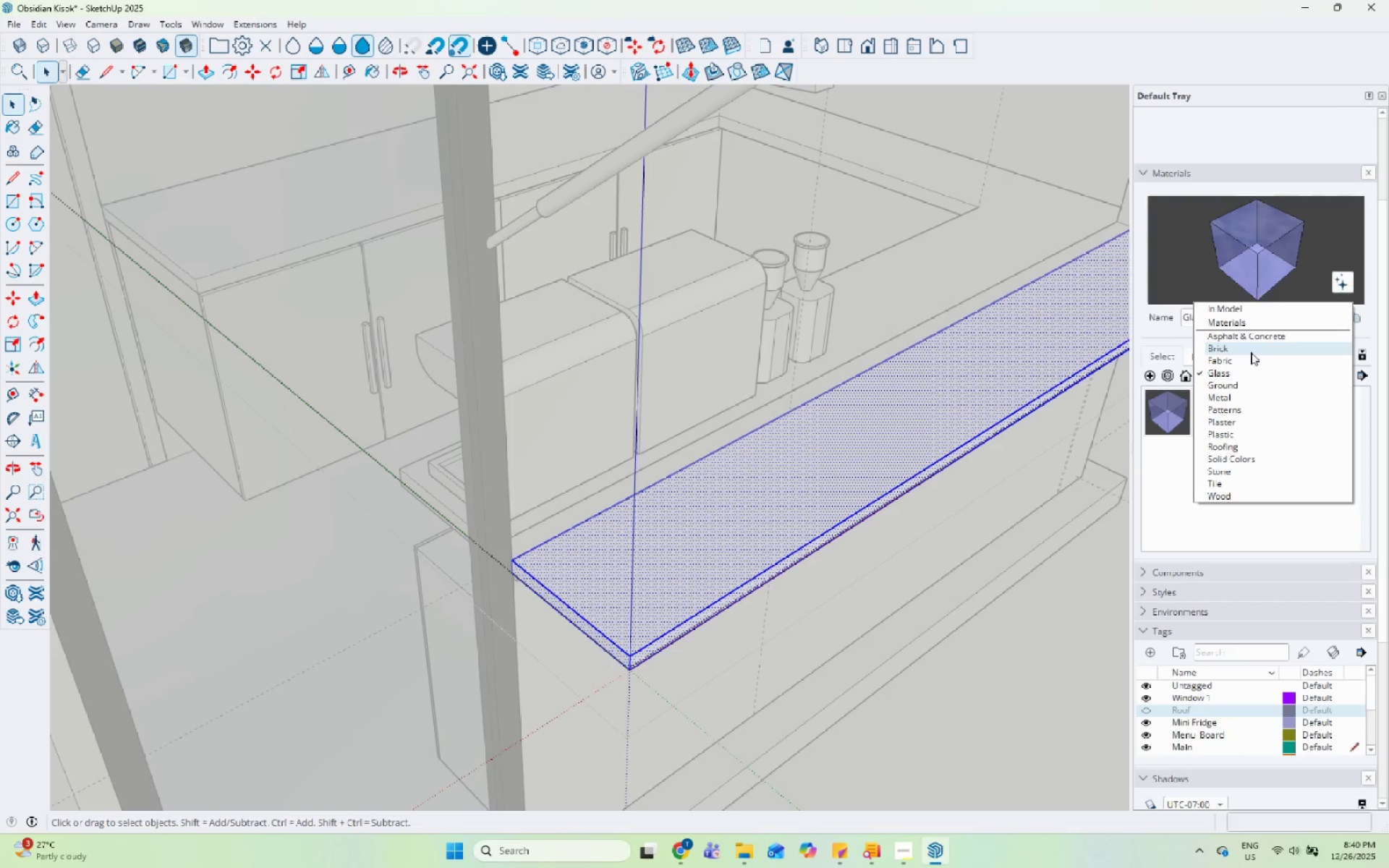 
key(Escape)
 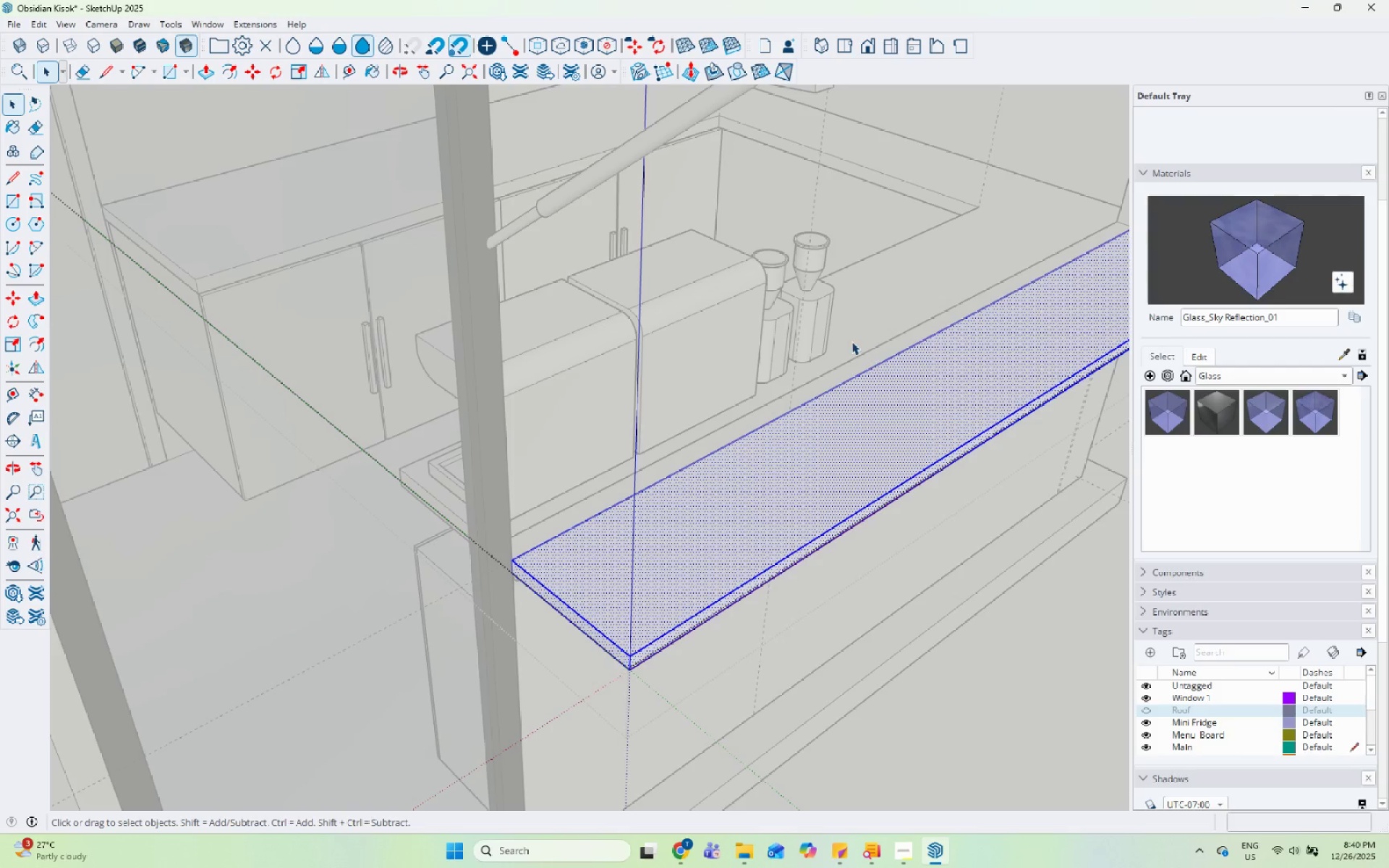 
key(Escape)
 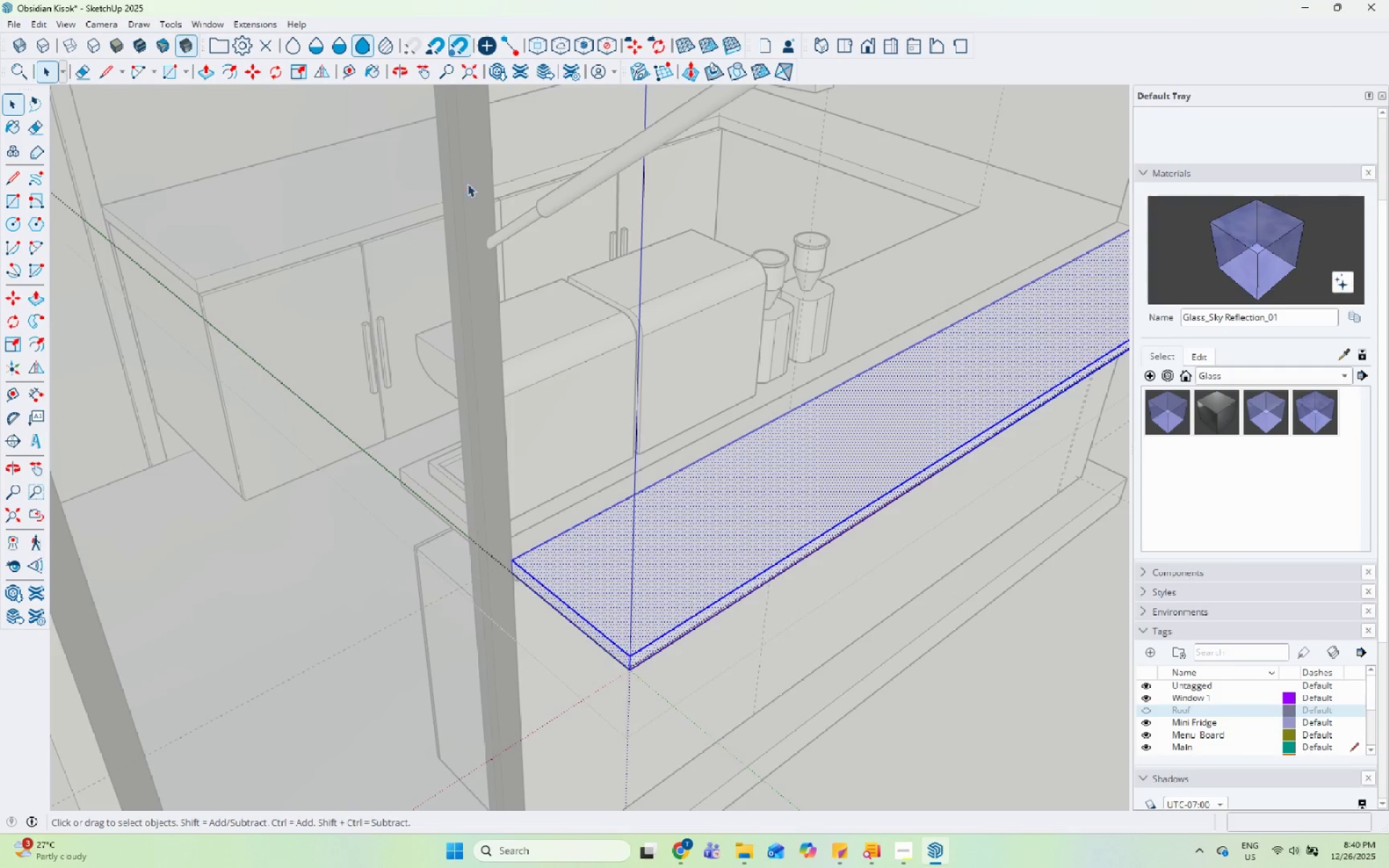 
key(Escape)
 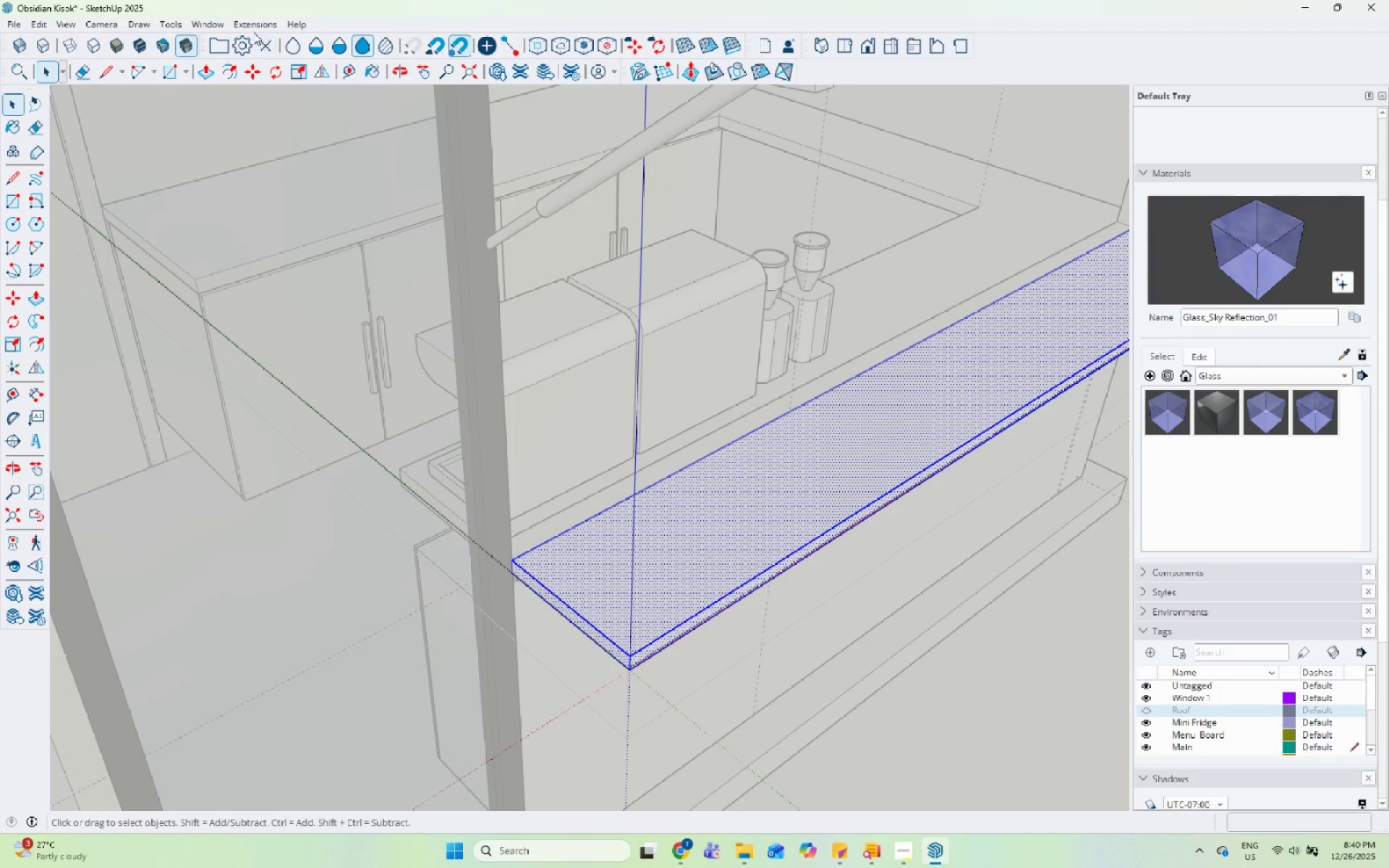 
left_click([256, 25])
 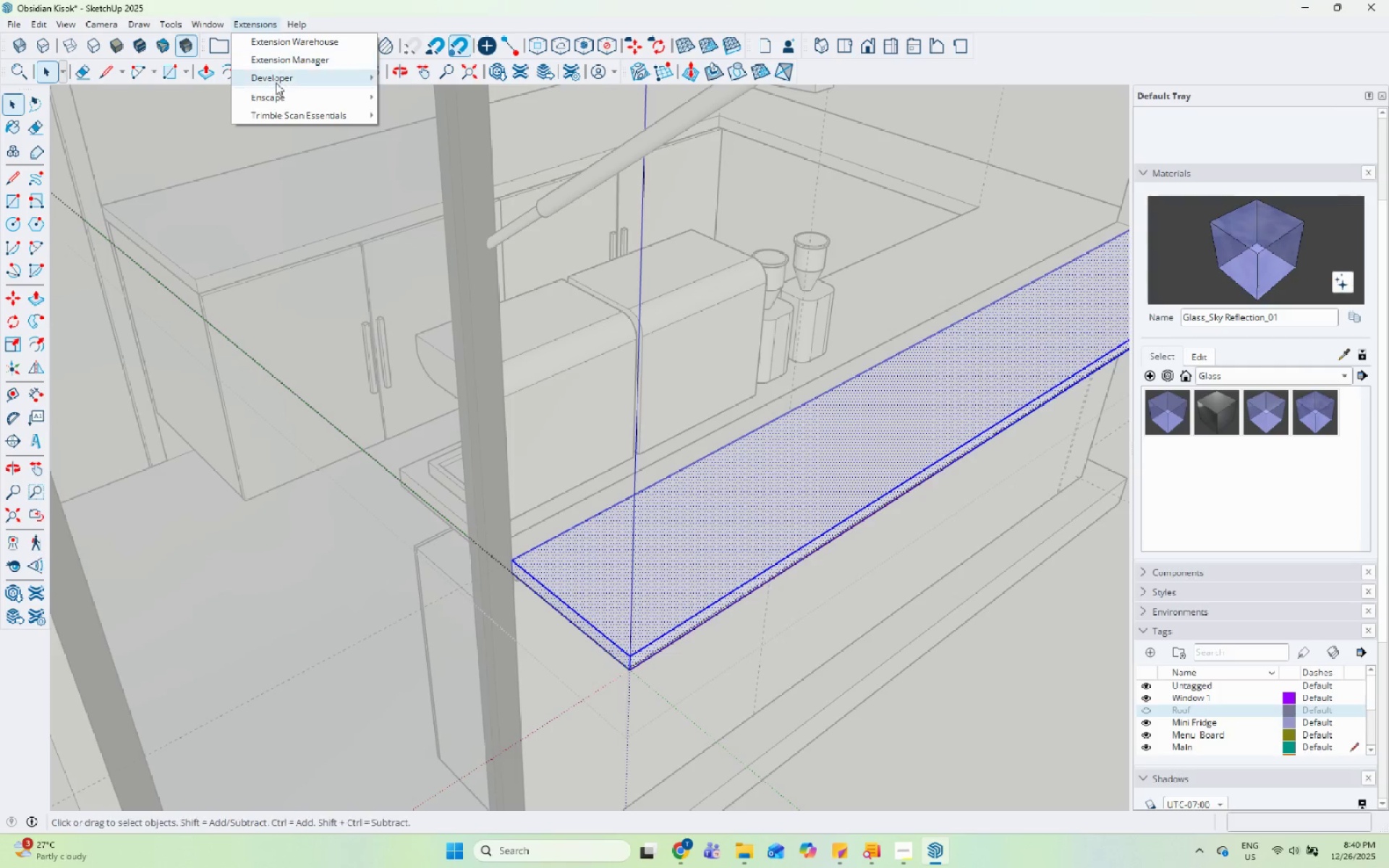 
left_click([278, 90])
 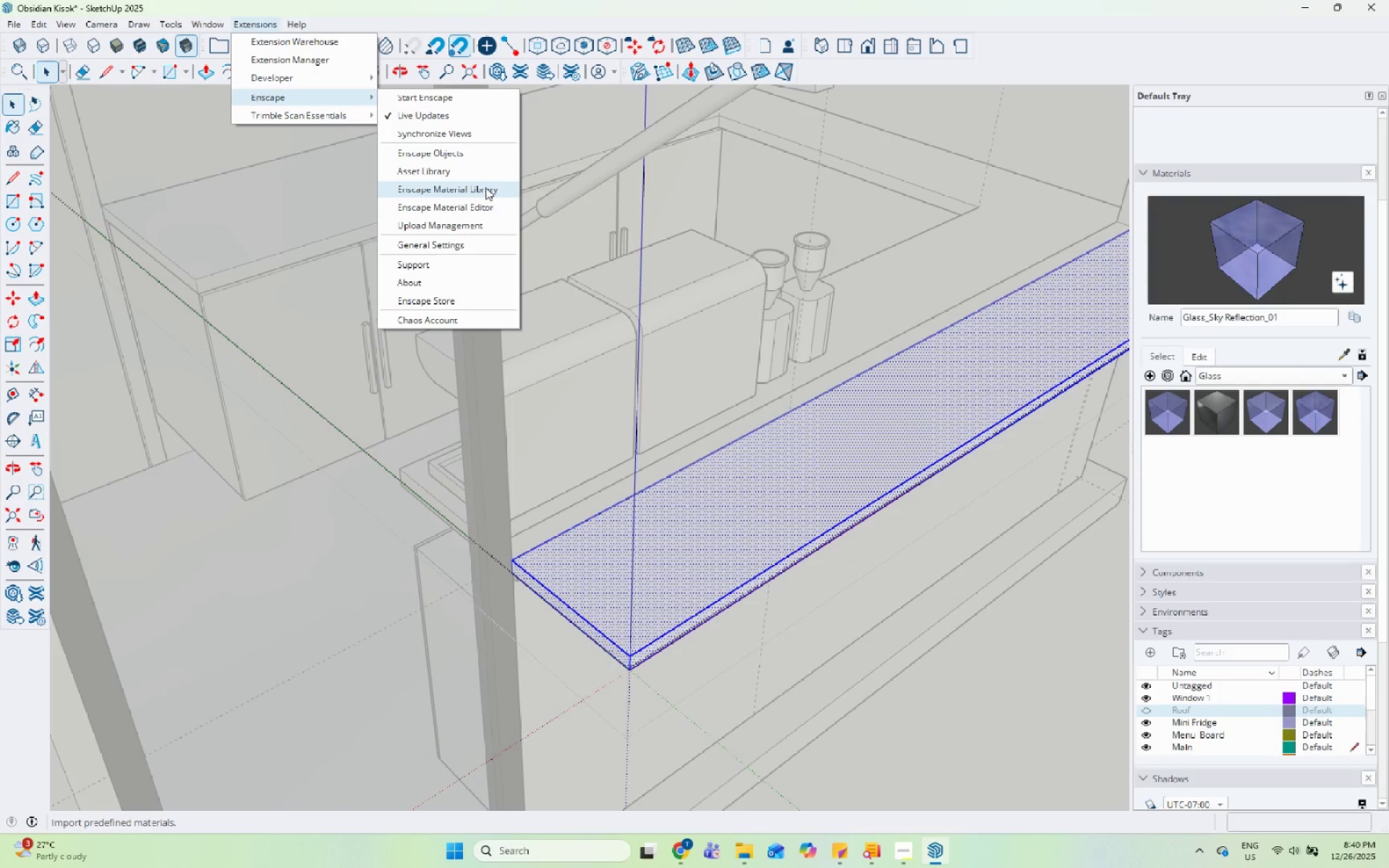 
left_click([486, 194])
 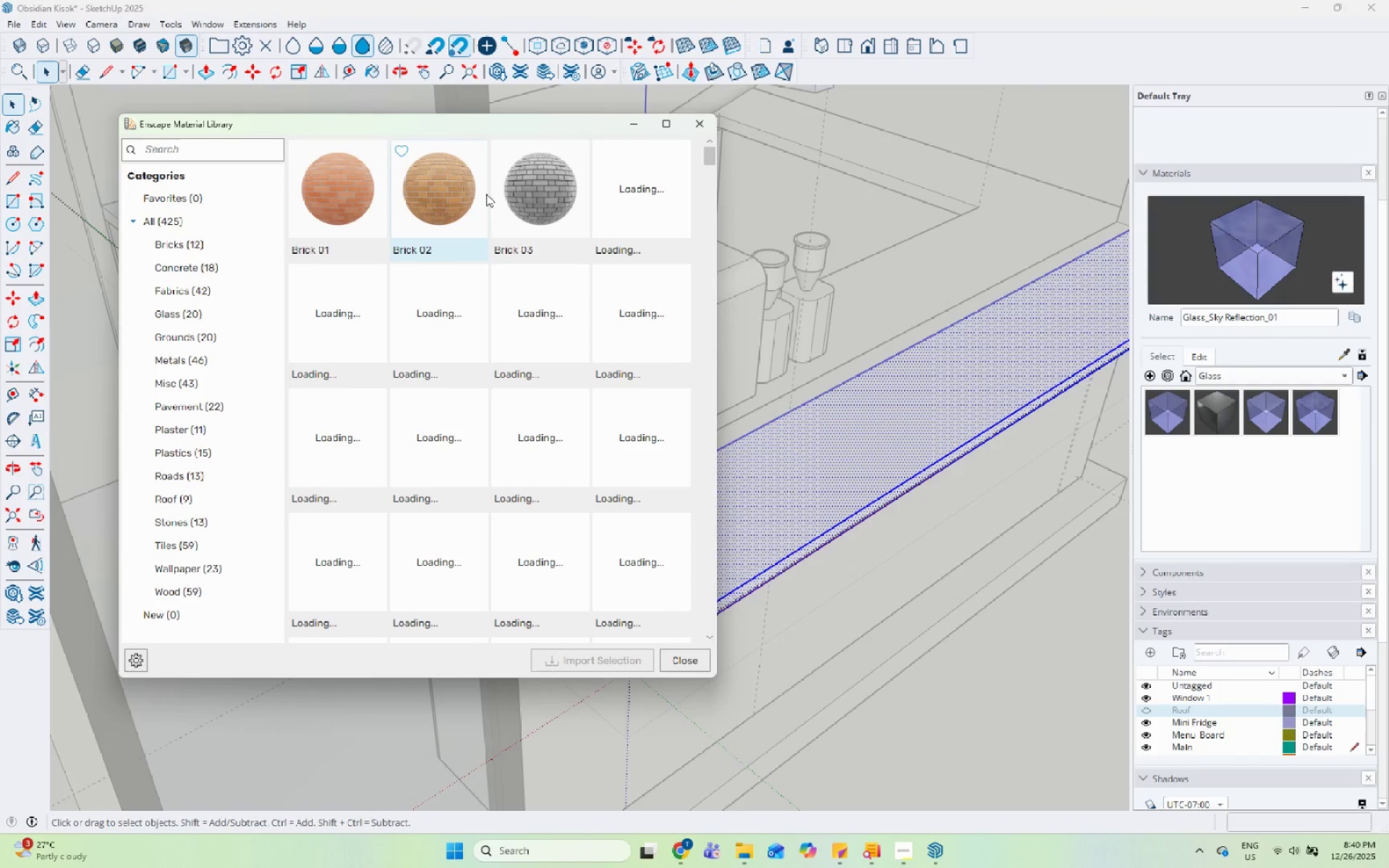 
wait(8.8)
 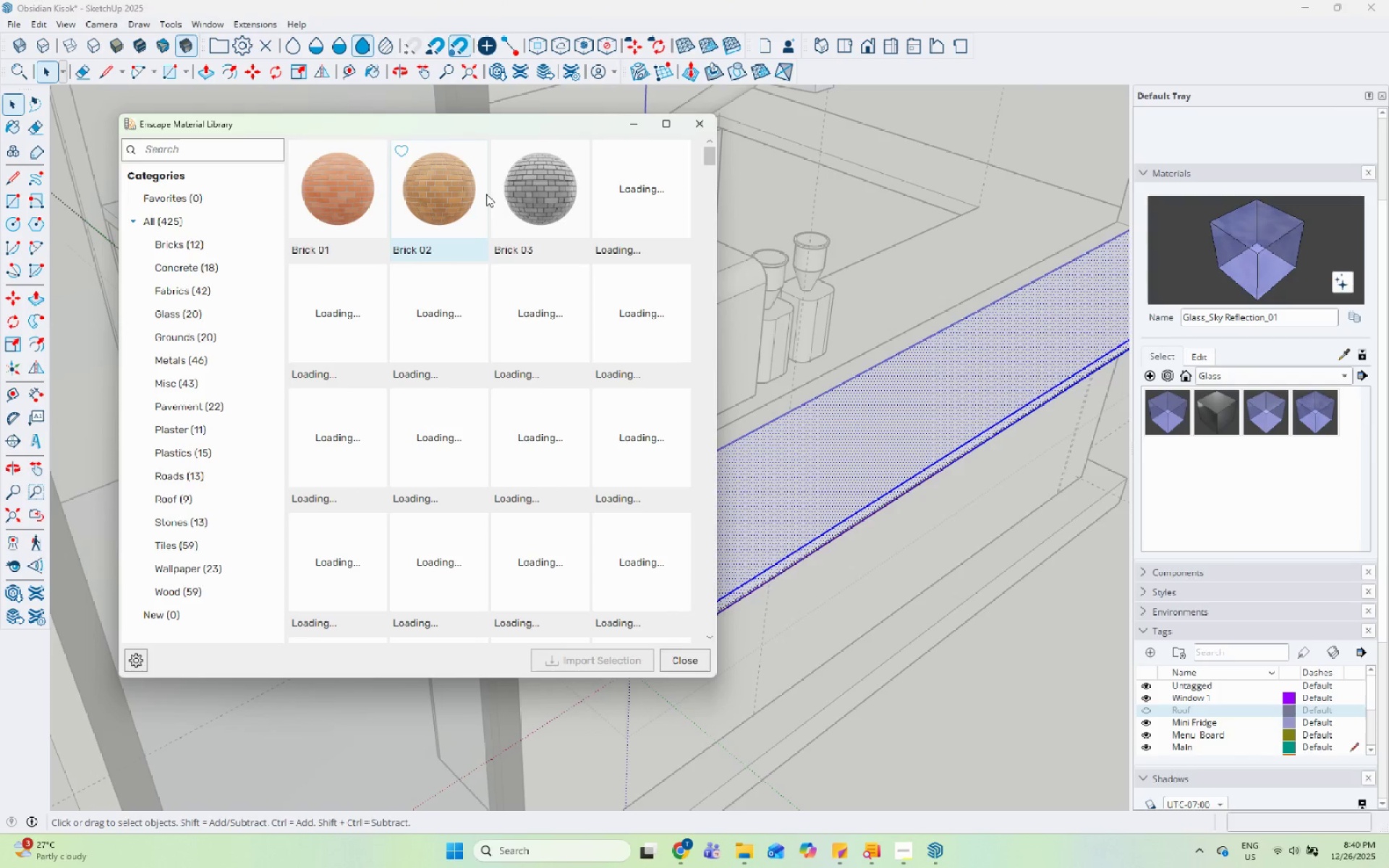 
left_click([216, 370])
 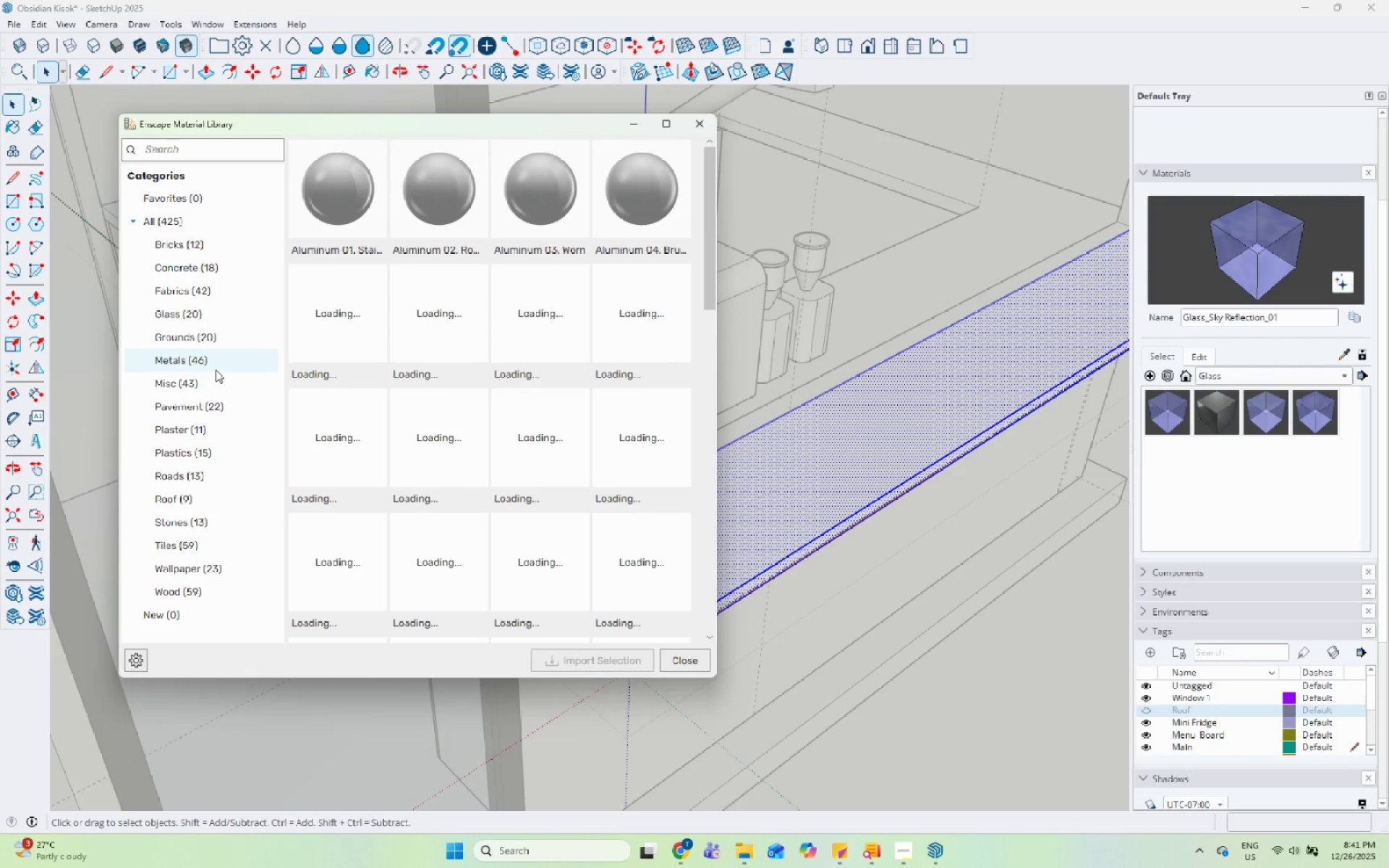 
wait(8.75)
 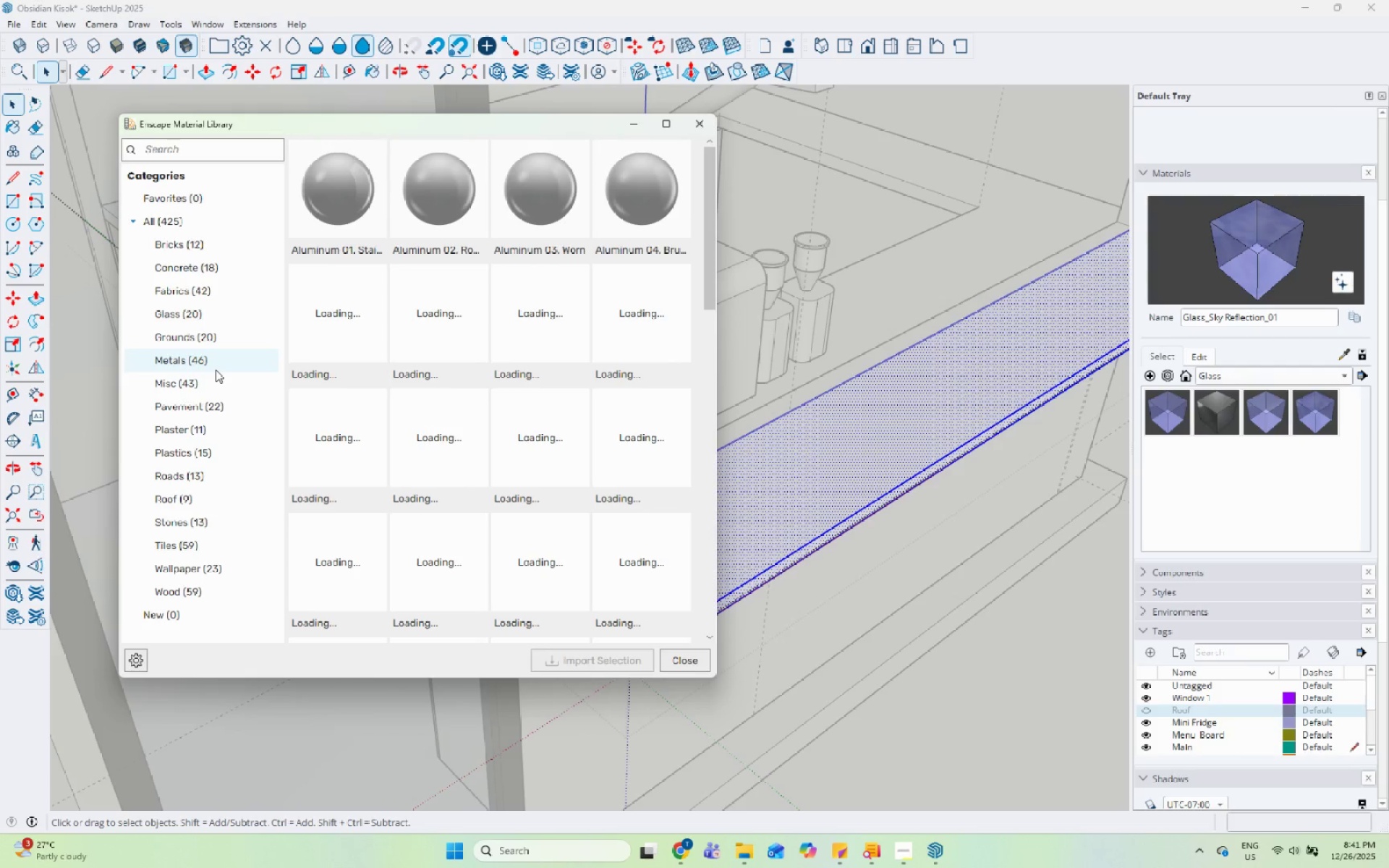 
scroll: coordinate [532, 457], scroll_direction: down, amount: 5.0
 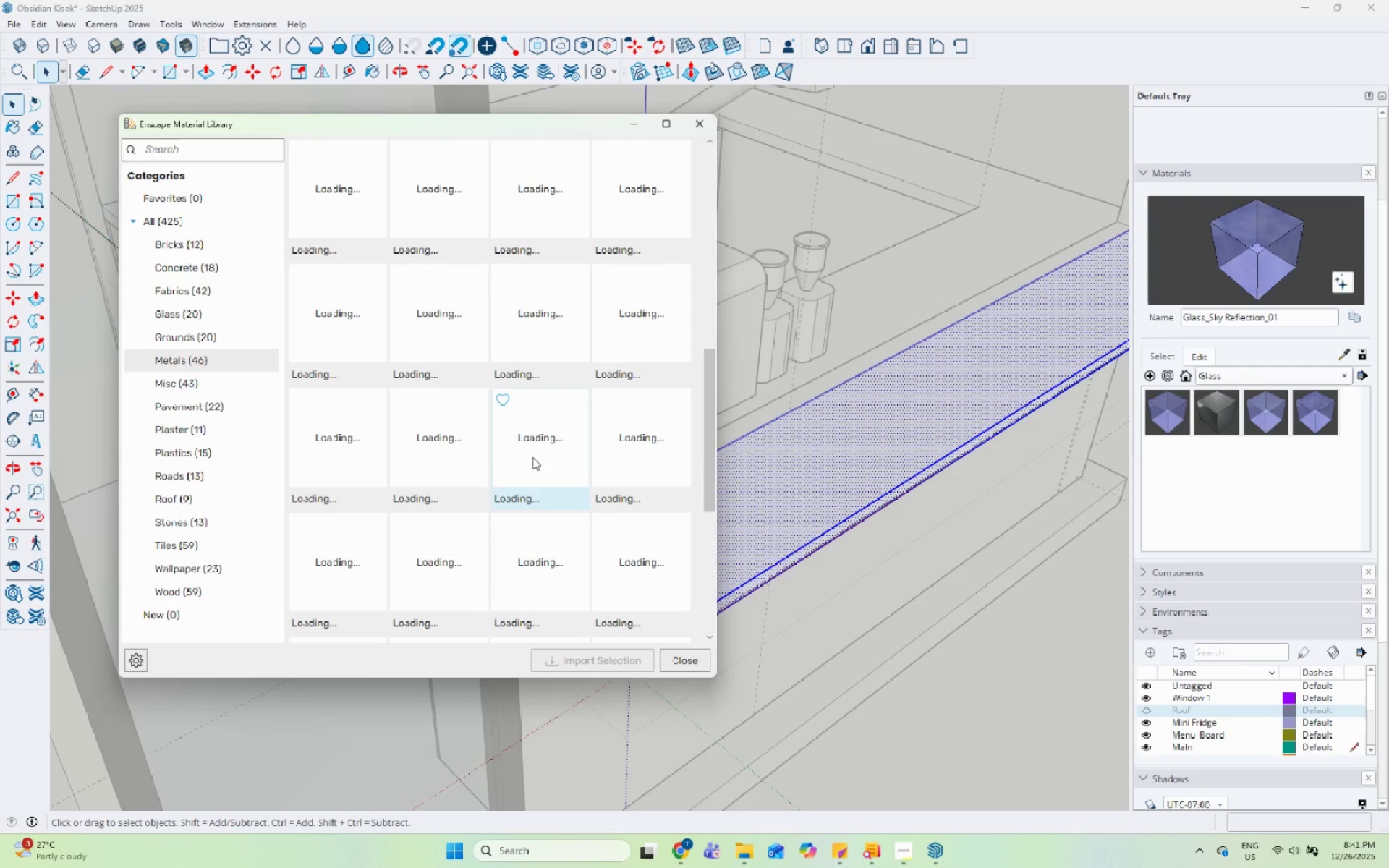 
scroll: coordinate [532, 457], scroll_direction: up, amount: 5.0
 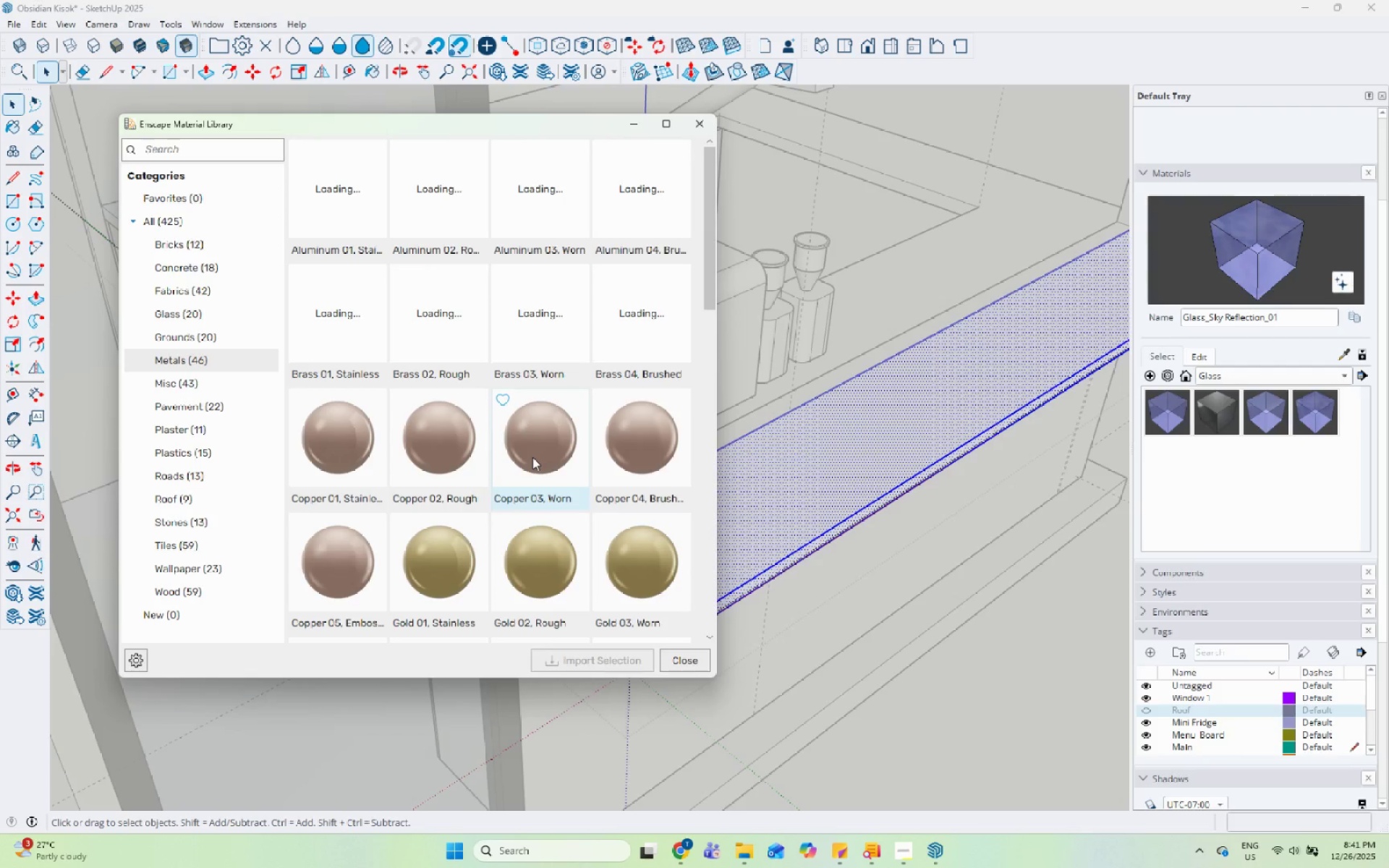 
scroll: coordinate [540, 283], scroll_direction: down, amount: 3.0
 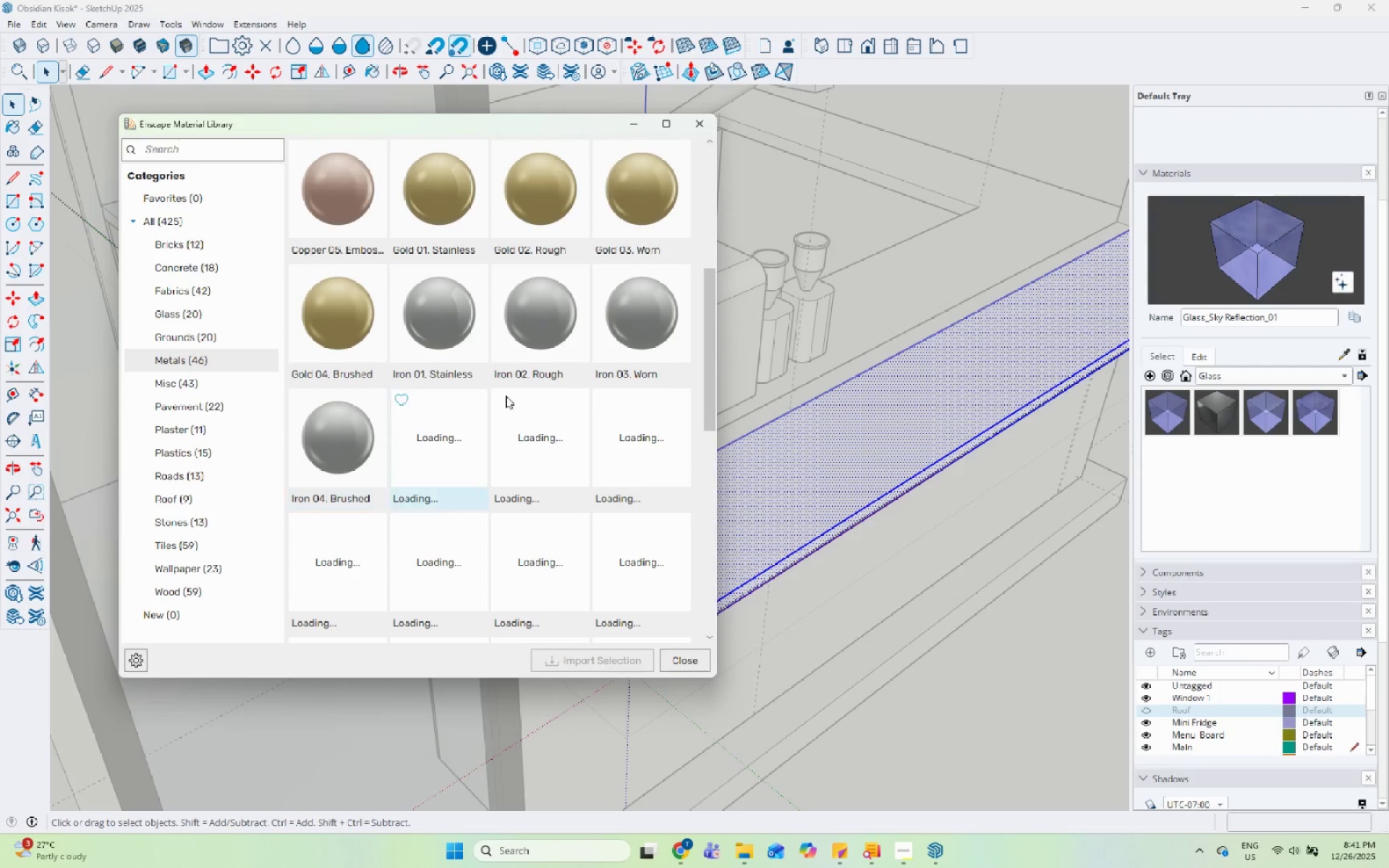 
scroll: coordinate [569, 378], scroll_direction: up, amount: 8.0
 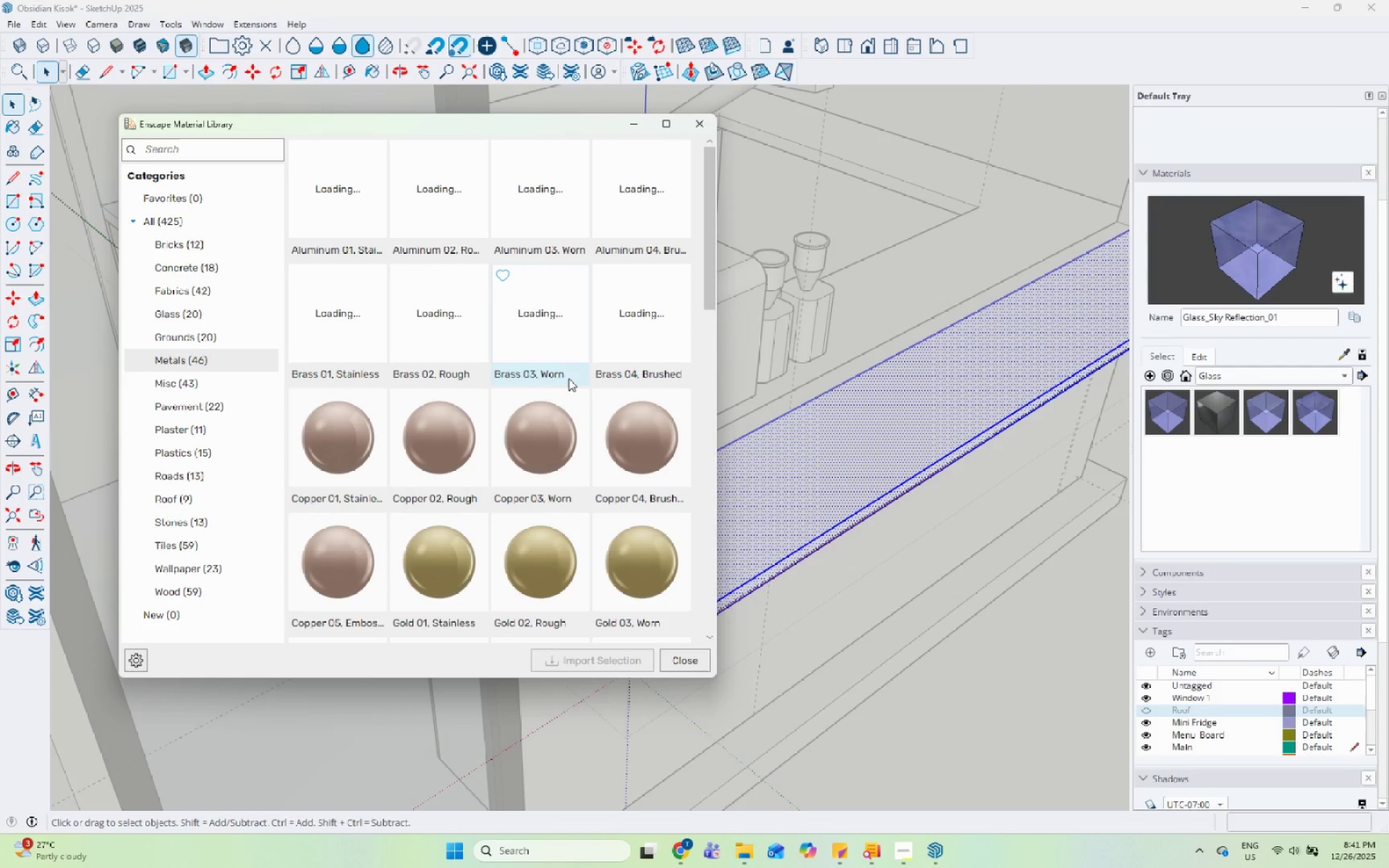 
scroll: coordinate [569, 378], scroll_direction: down, amount: 8.0
 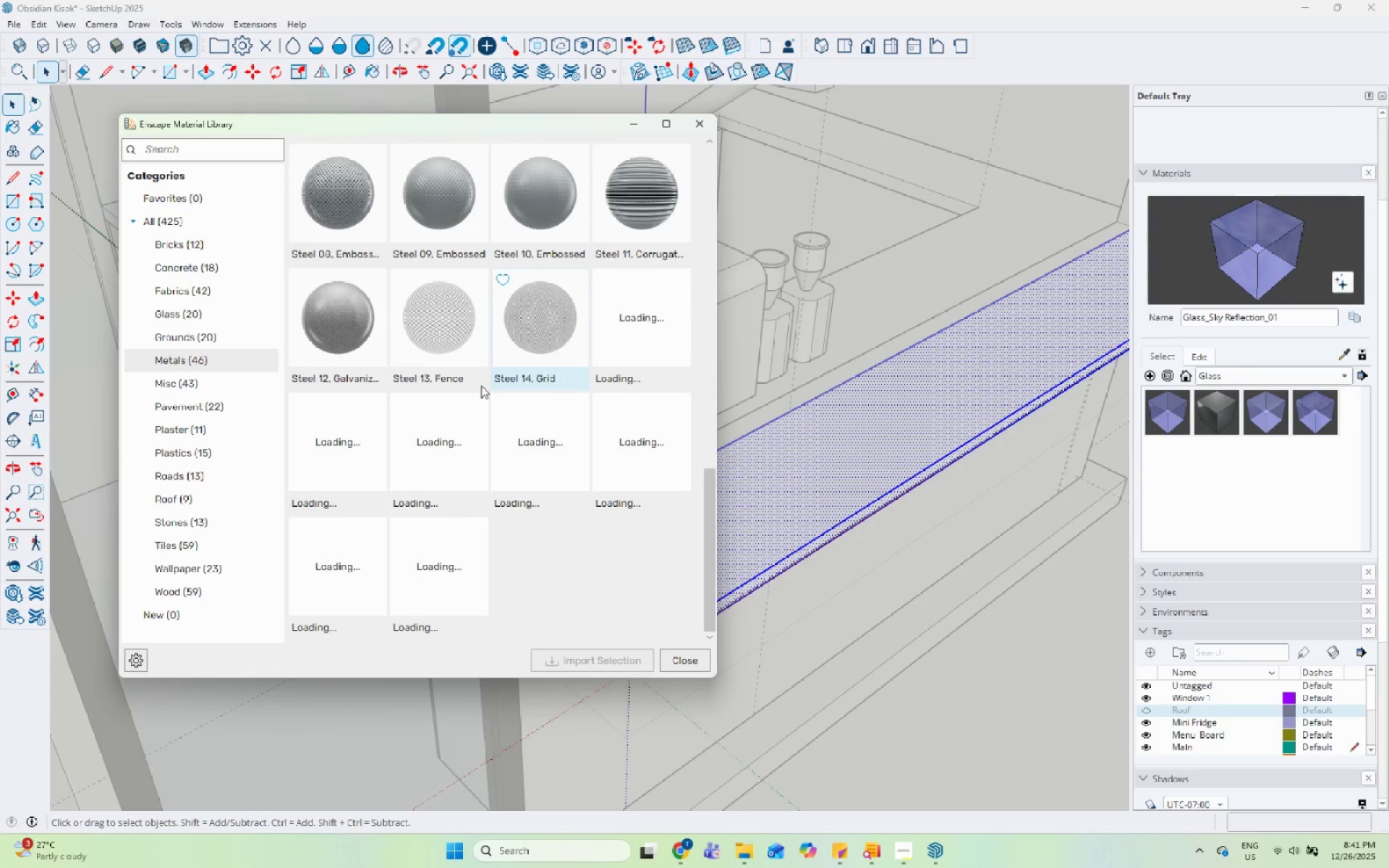 
left_click([383, 361])
 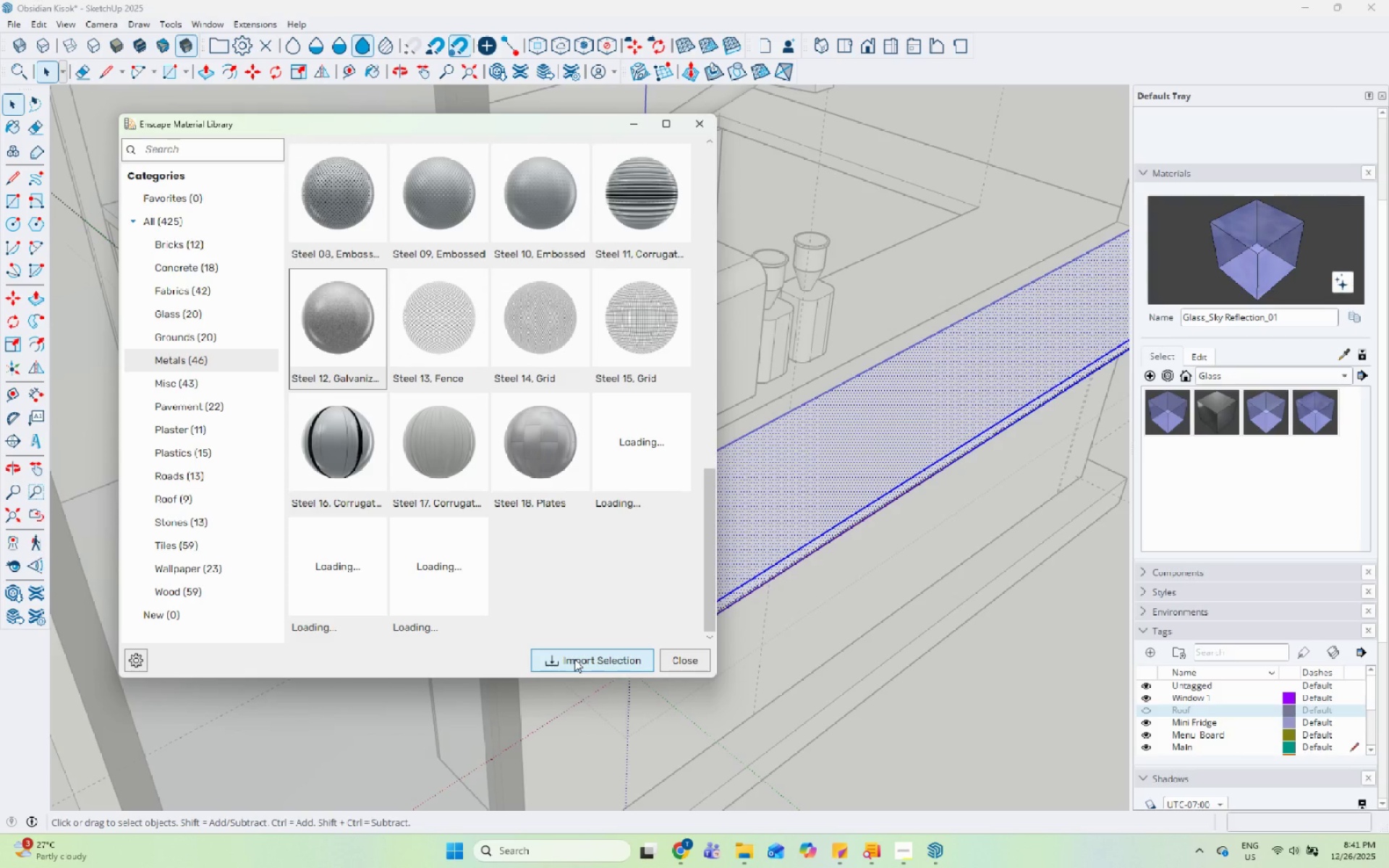 
left_click([574, 659])
 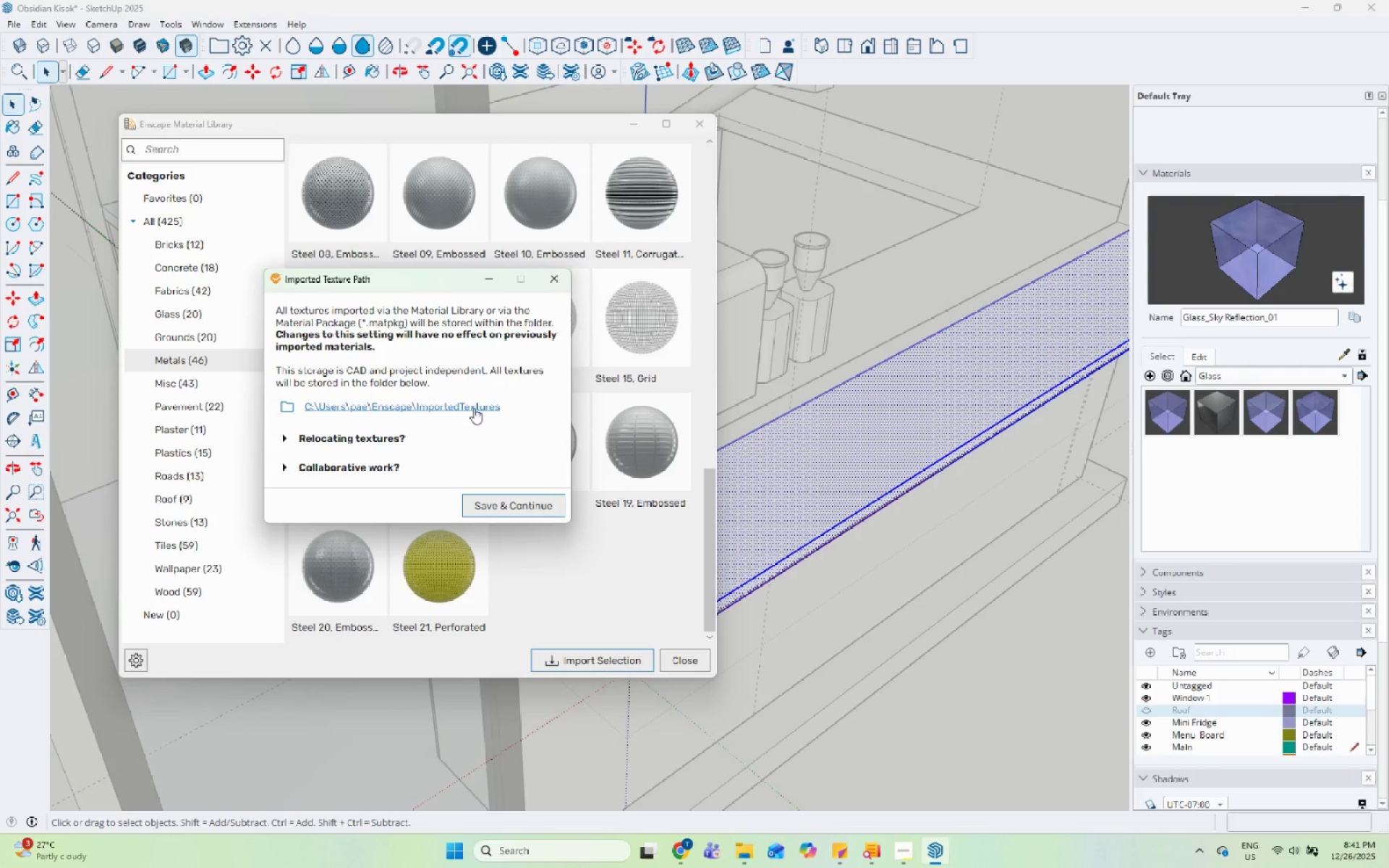 
wait(8.56)
 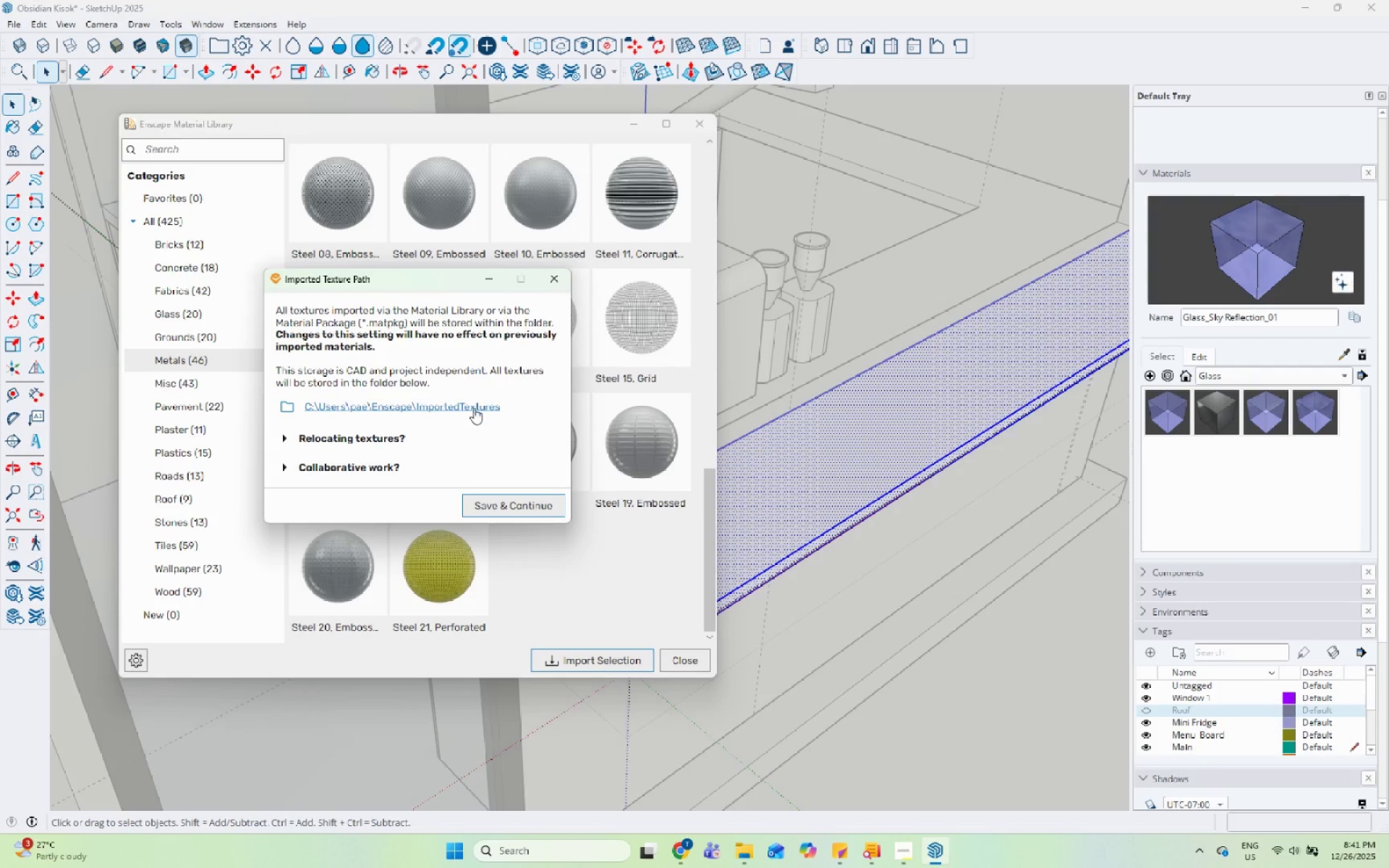 
left_click([474, 407])
 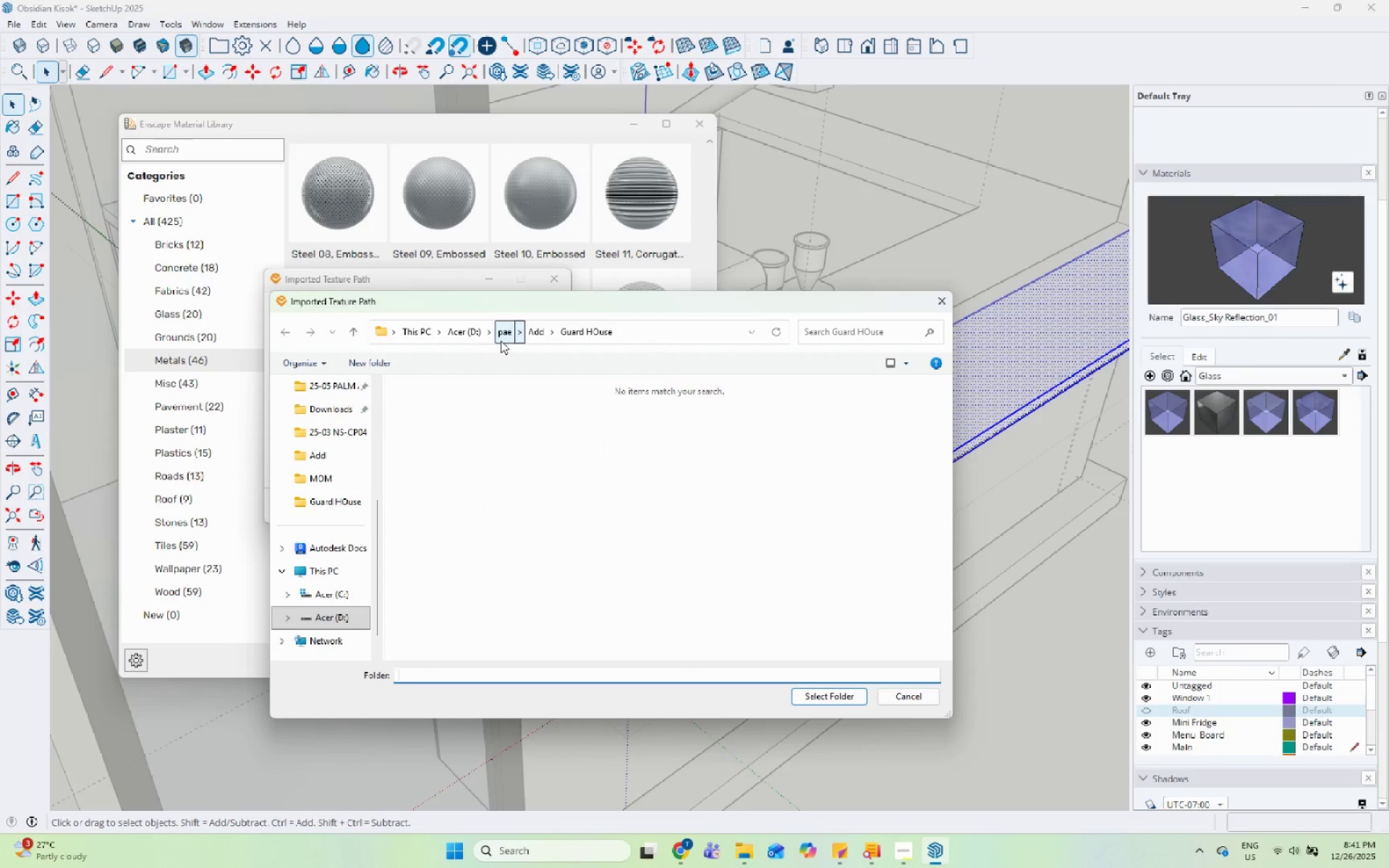 
left_click([946, 308])
 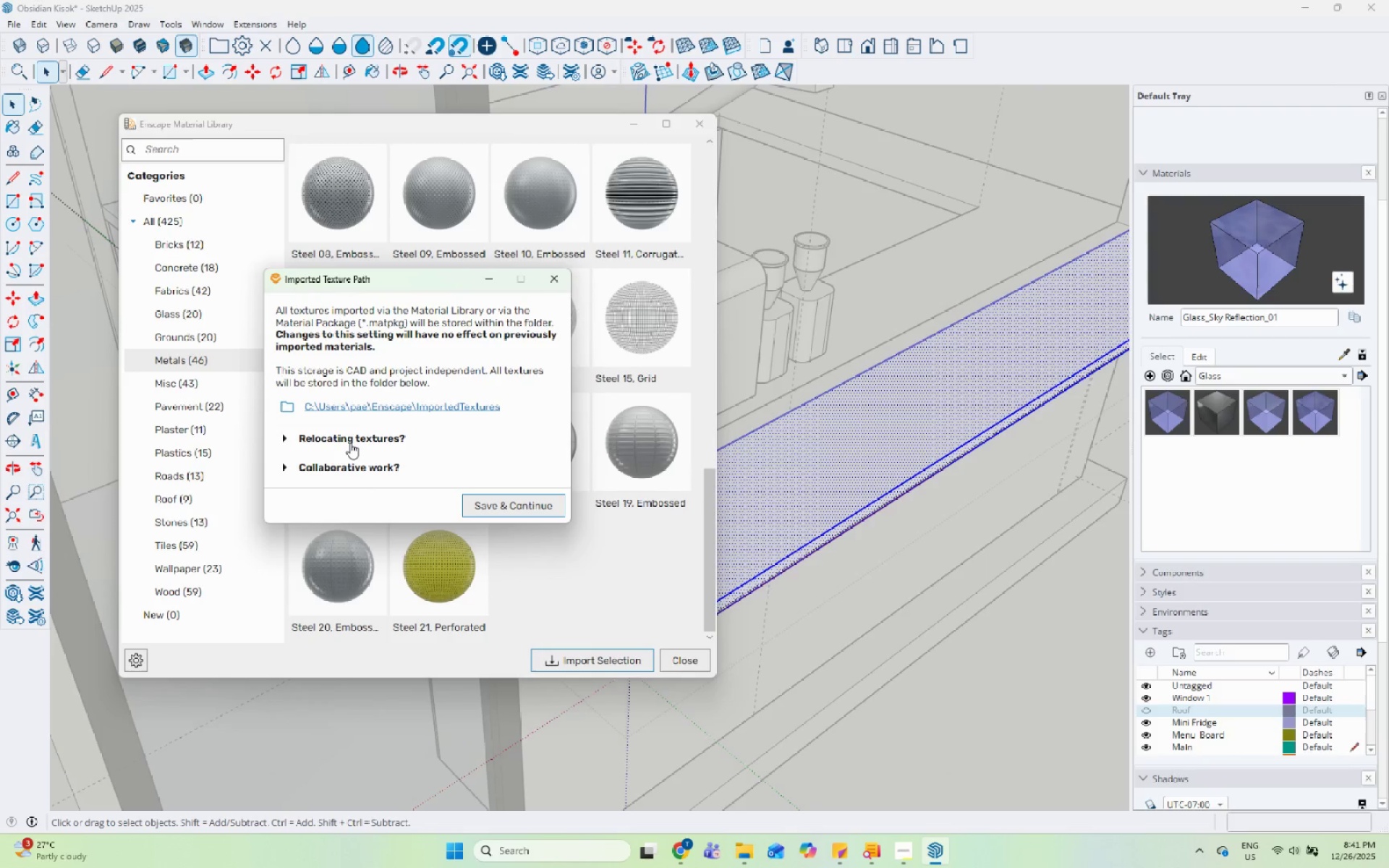 
mouse_move([342, 406])
 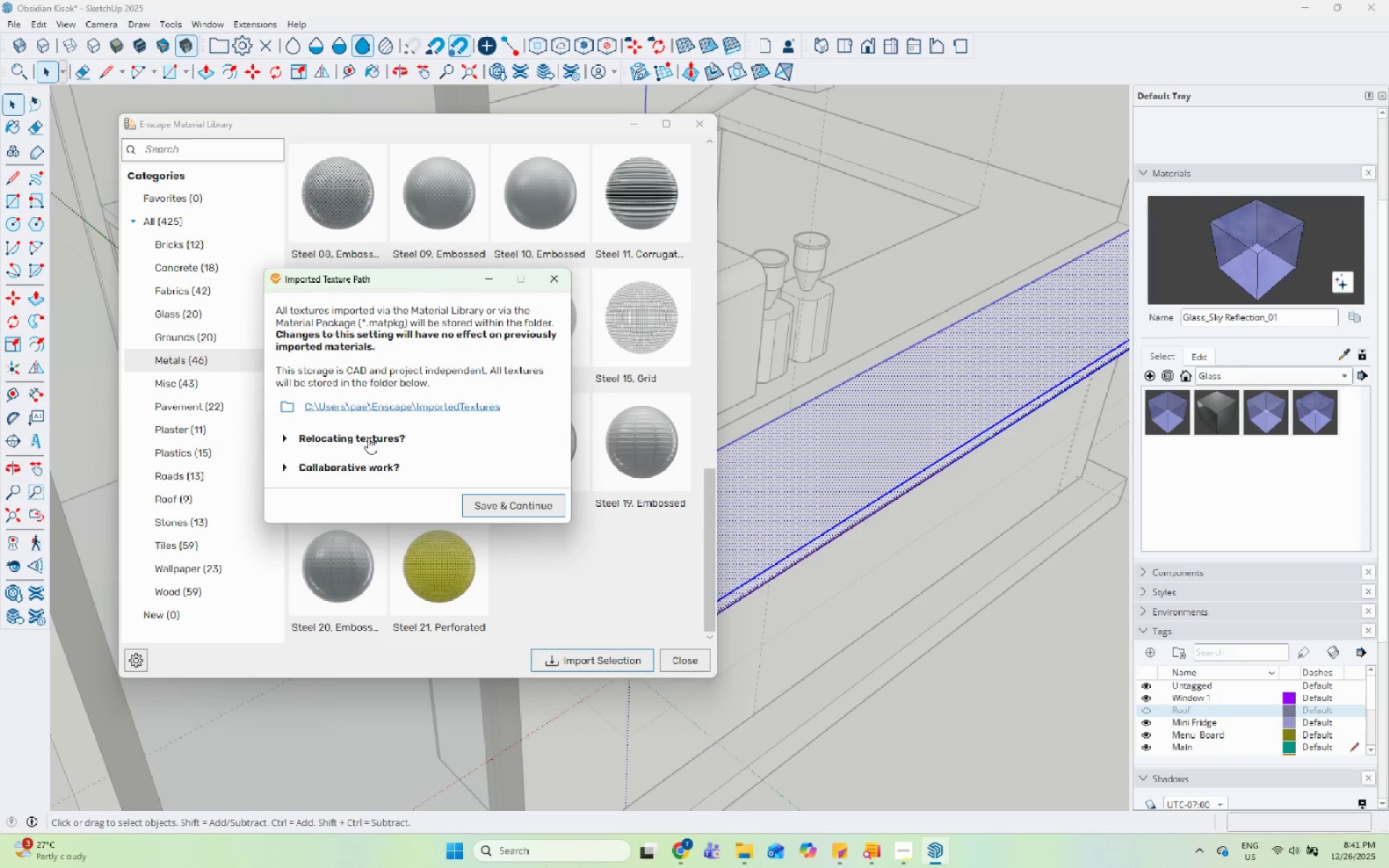 
left_click([372, 438])
 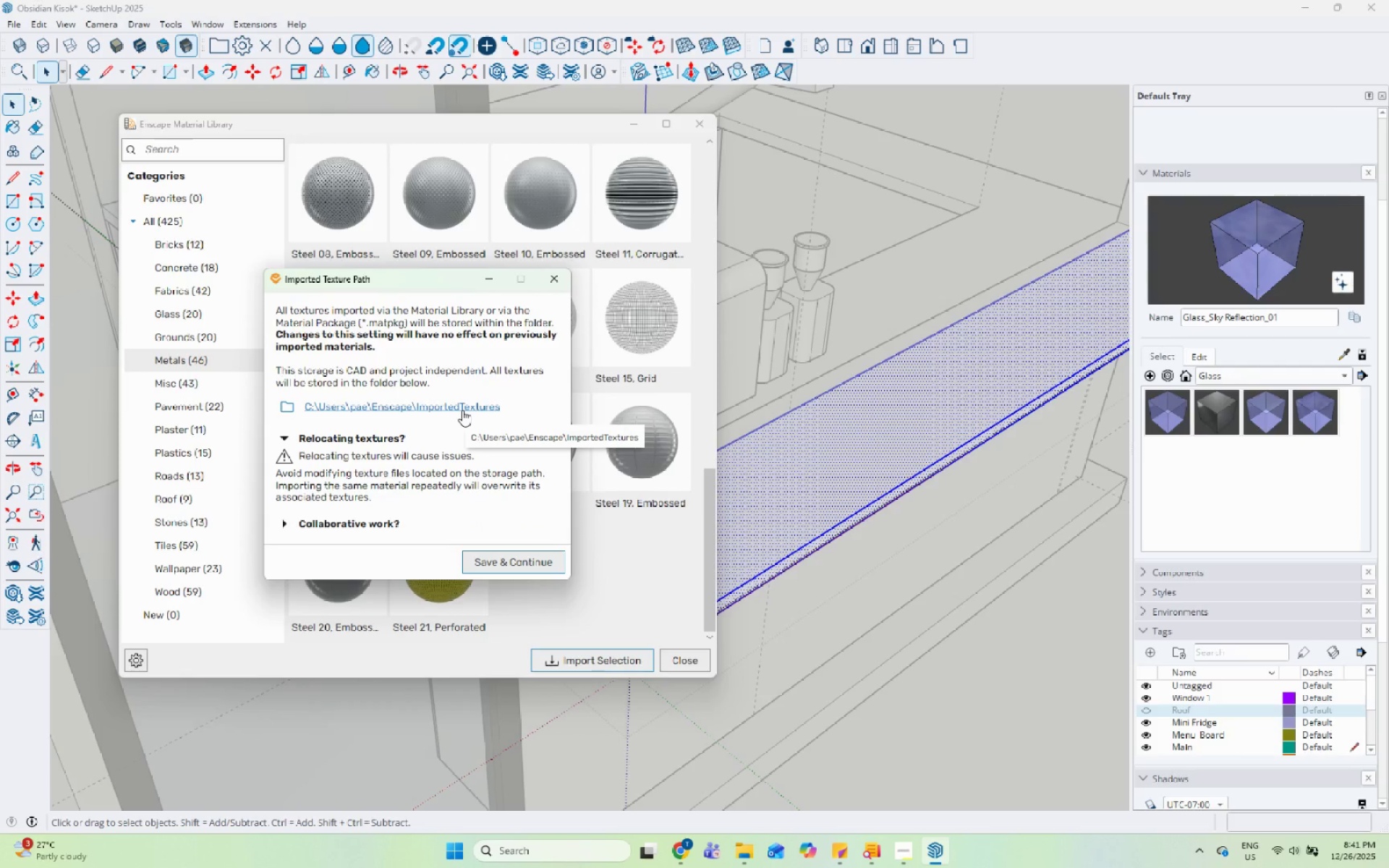 
left_click([462, 410])
 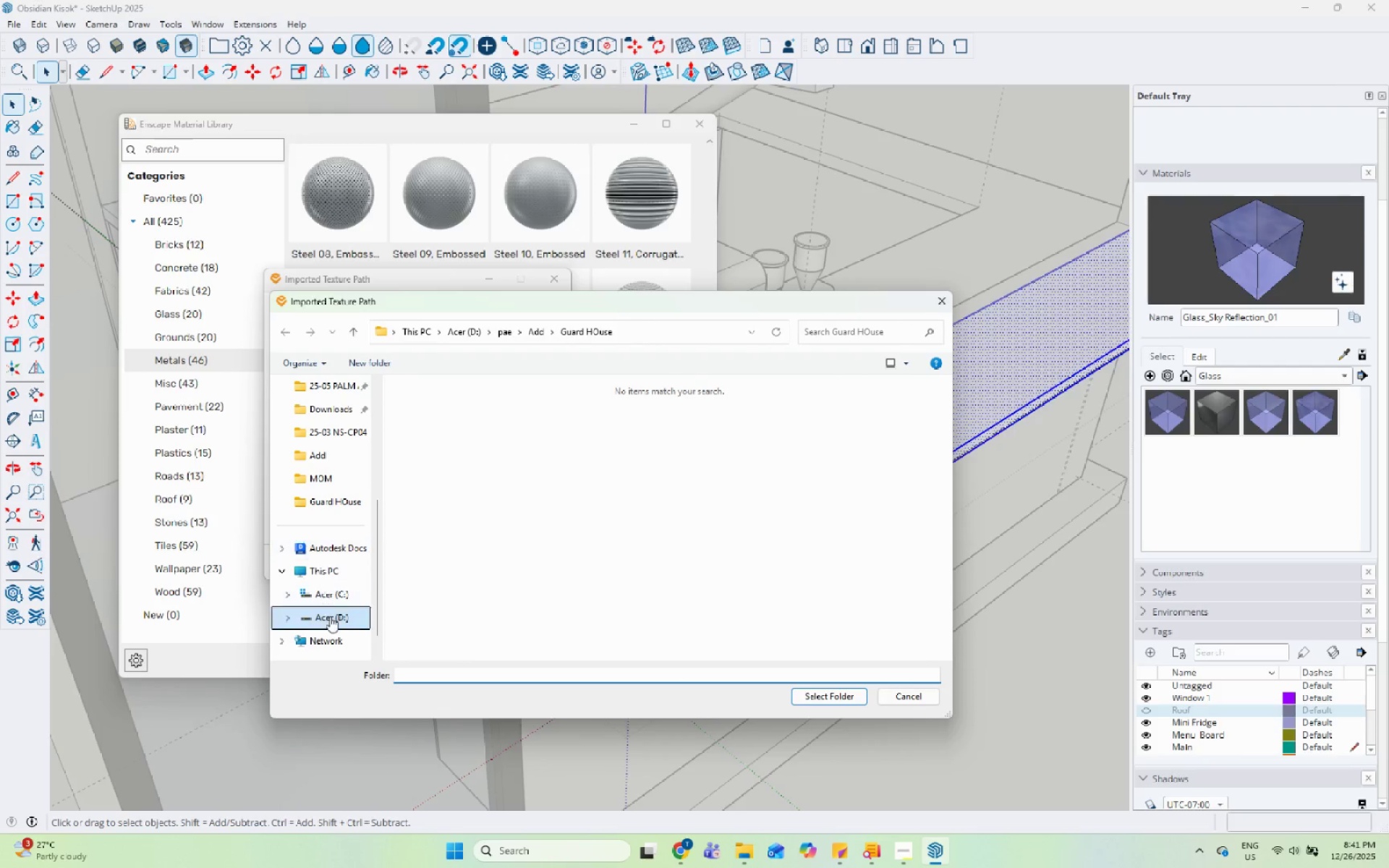 
left_click([330, 616])
 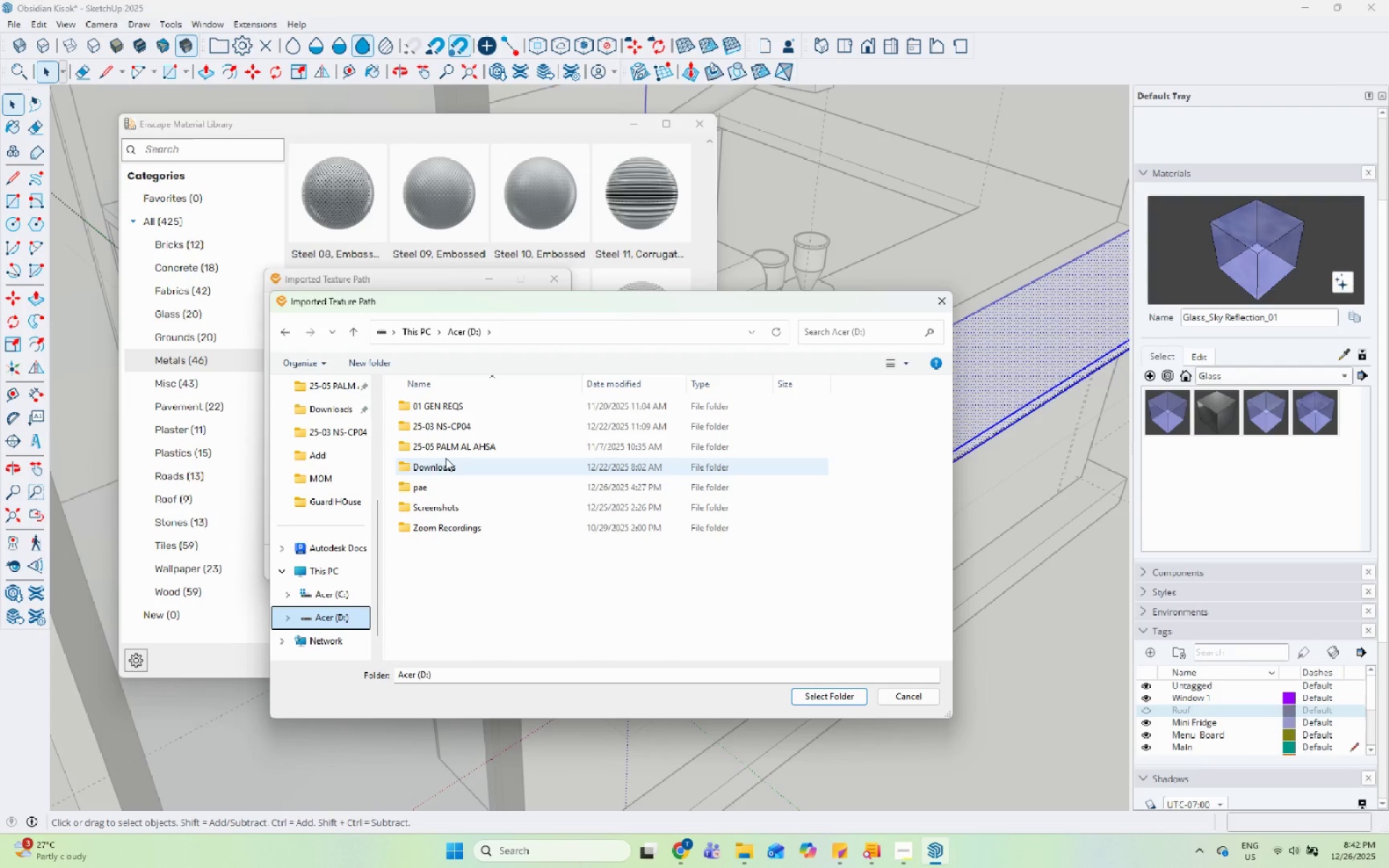 
left_click([336, 613])
 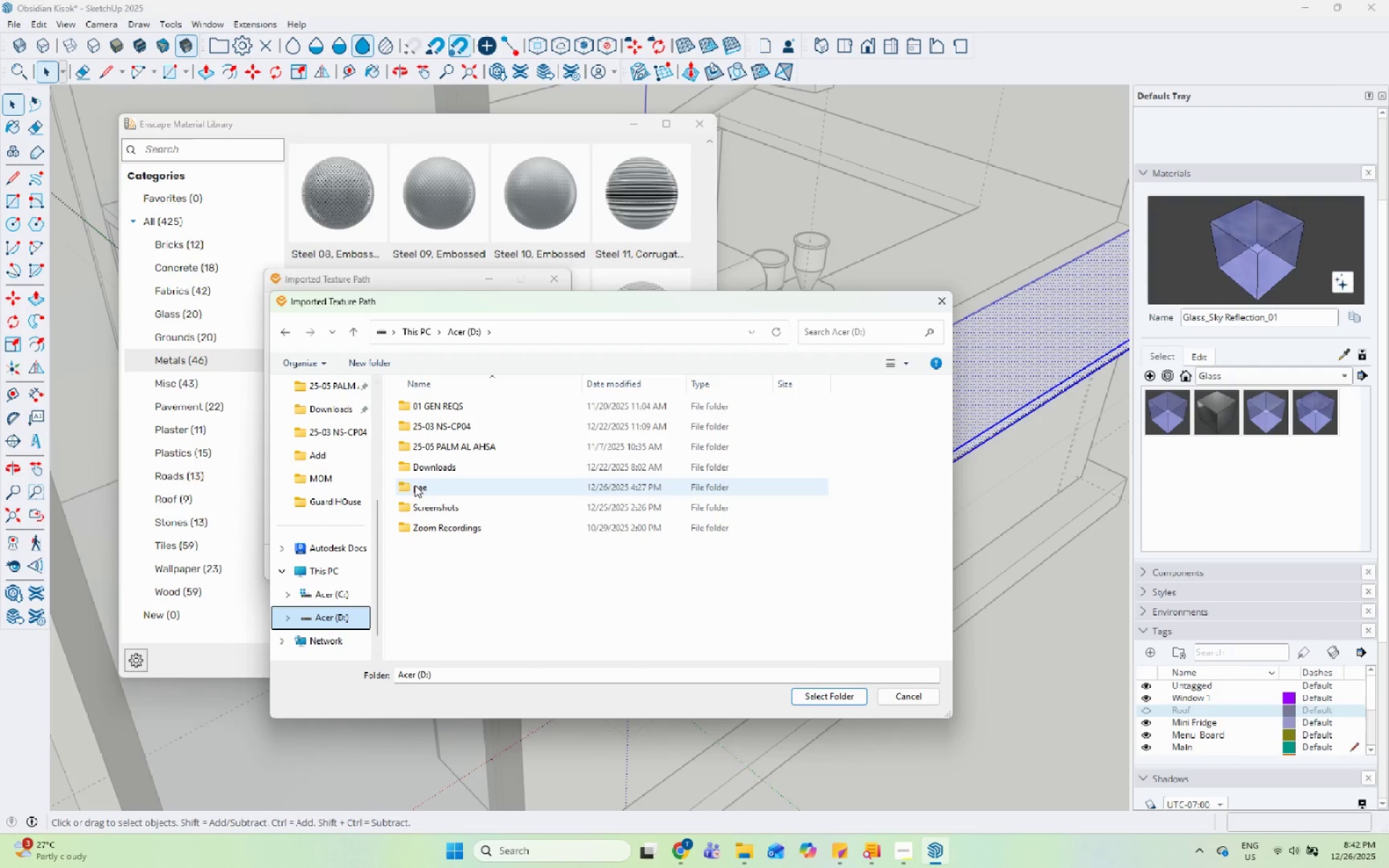 
double_click([416, 484])
 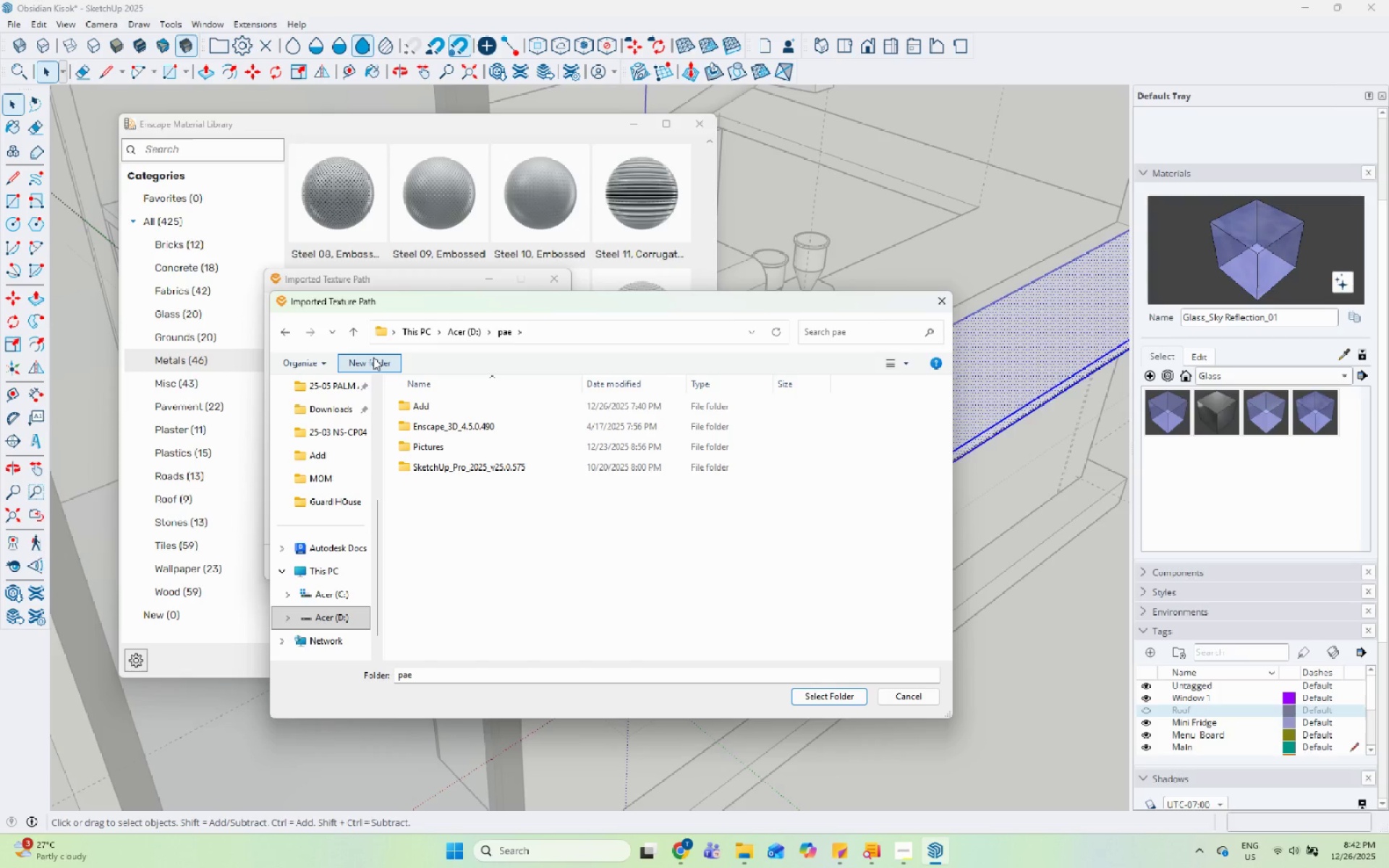 
wait(5.78)
 